 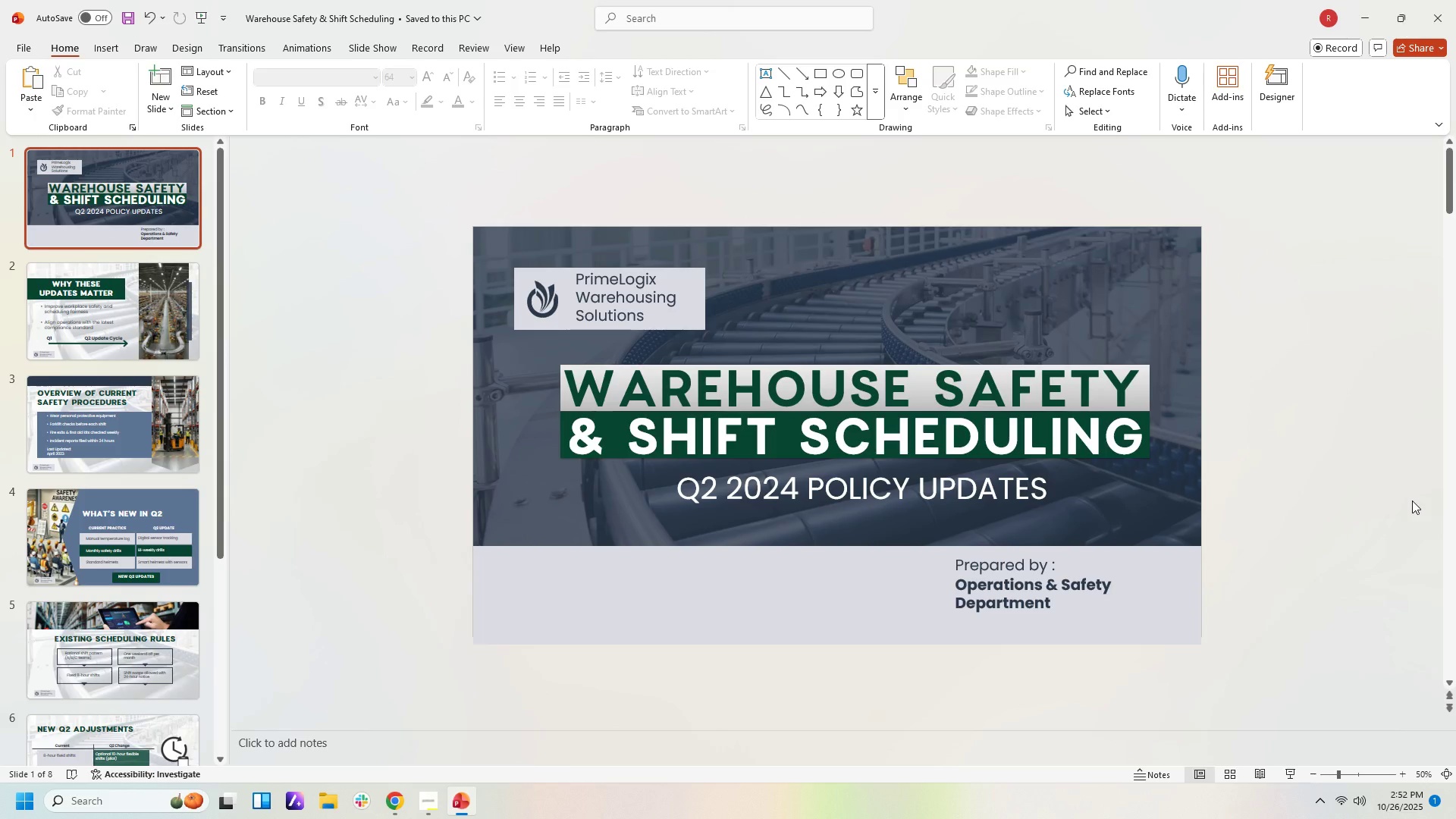 
scroll: coordinate [1407, 510], scroll_direction: down, amount: 1.0
 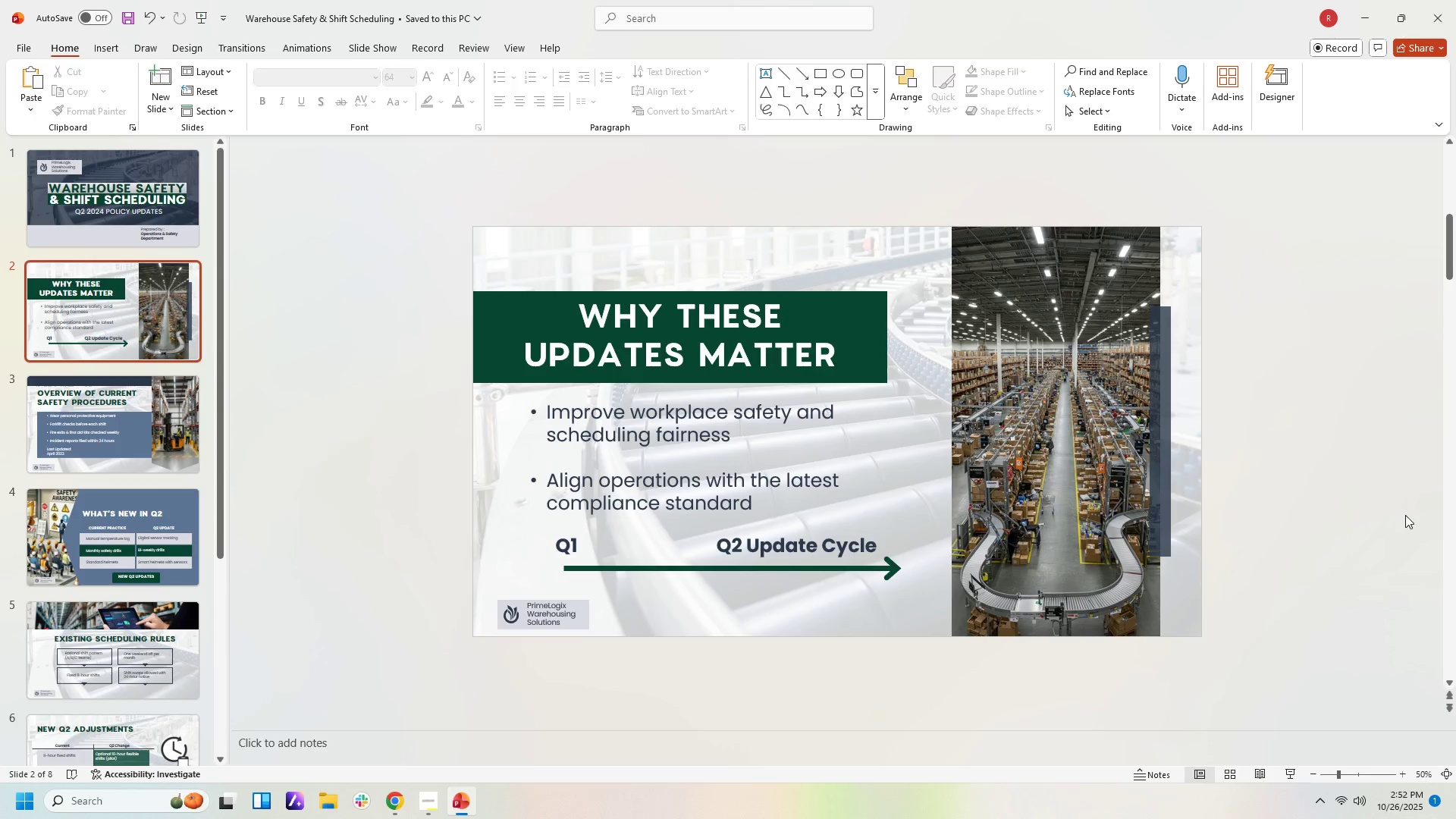 
wait(9.81)
 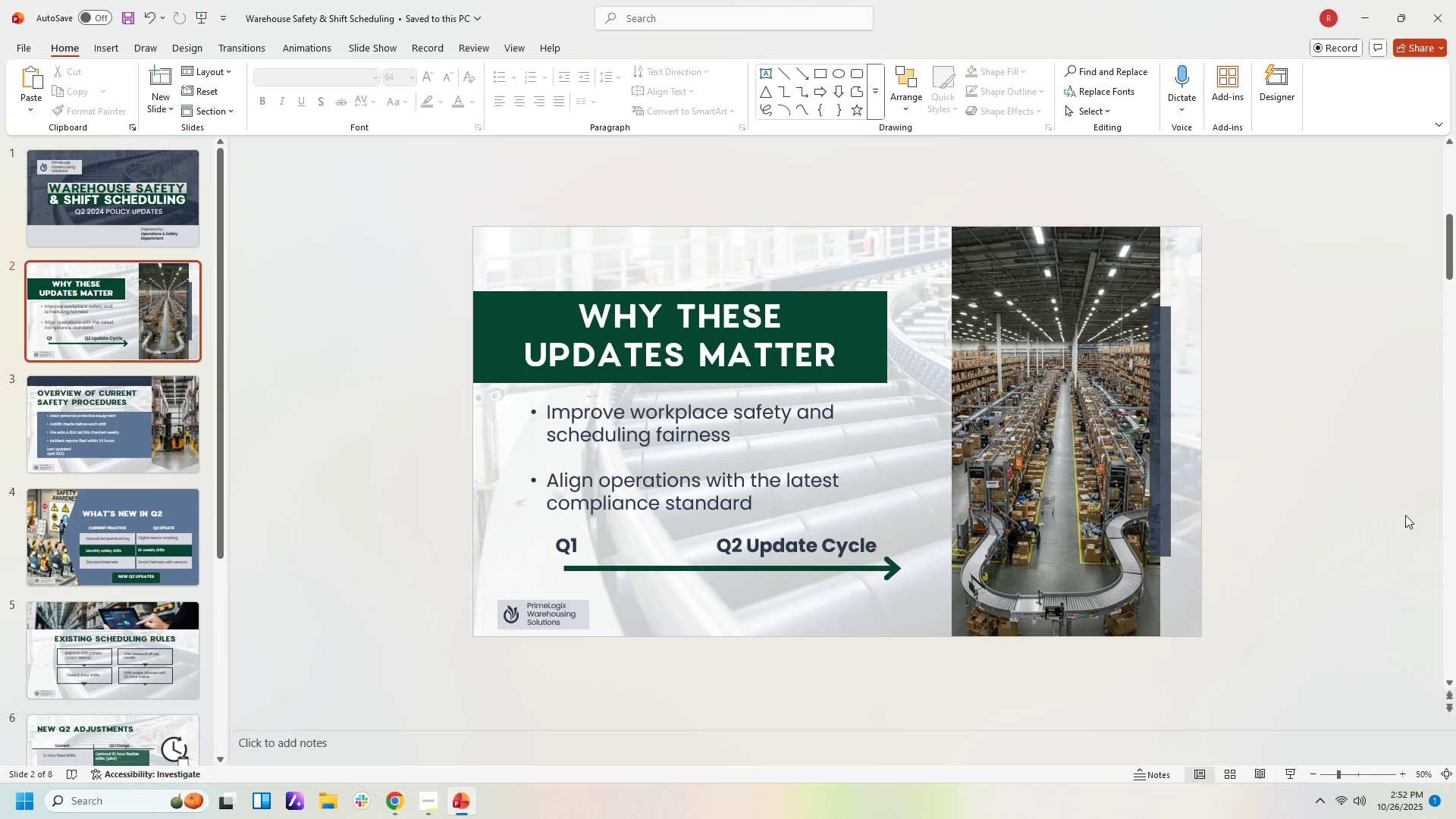 
scroll: coordinate [1405, 519], scroll_direction: down, amount: 1.0
 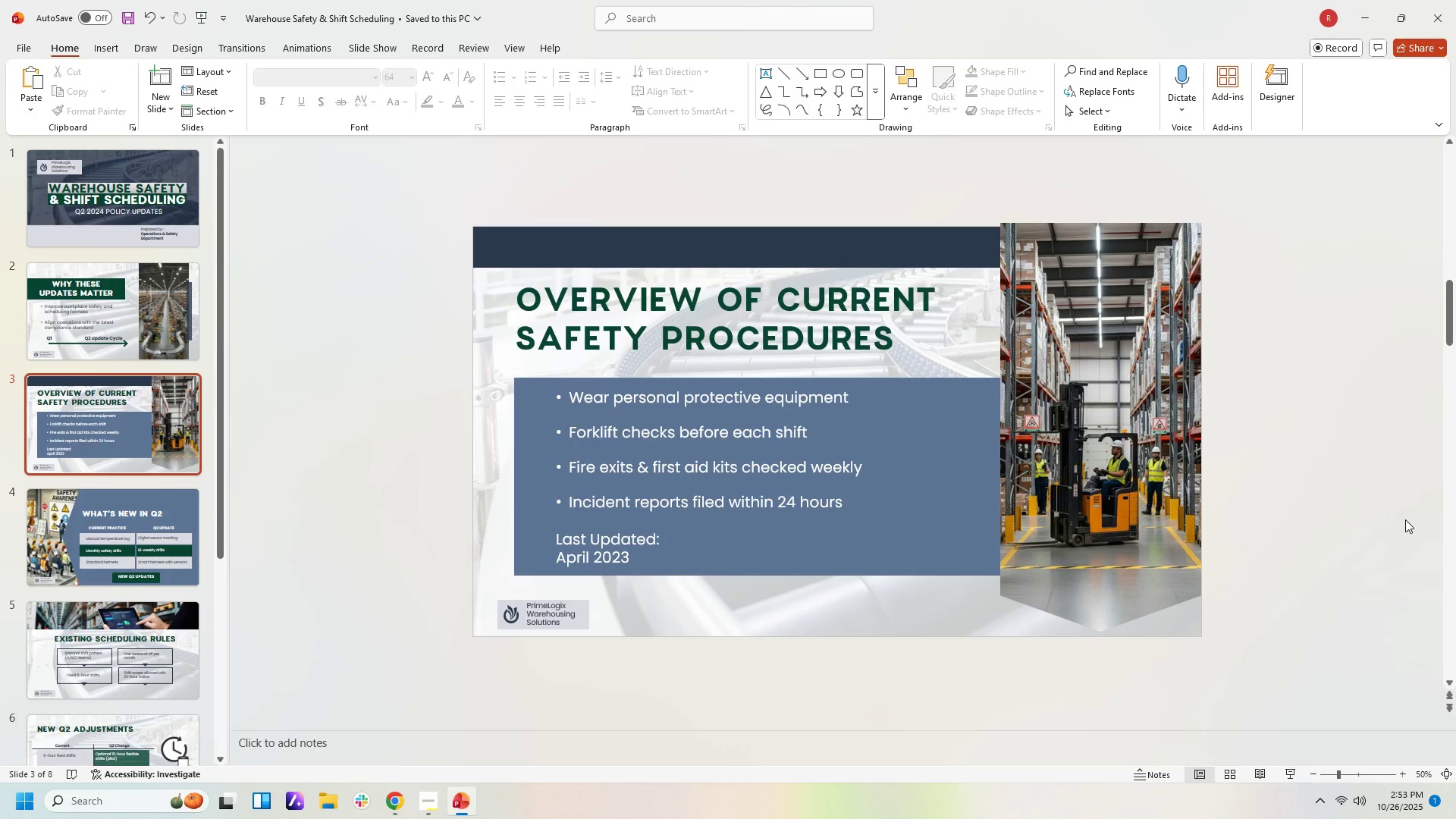 
wait(9.6)
 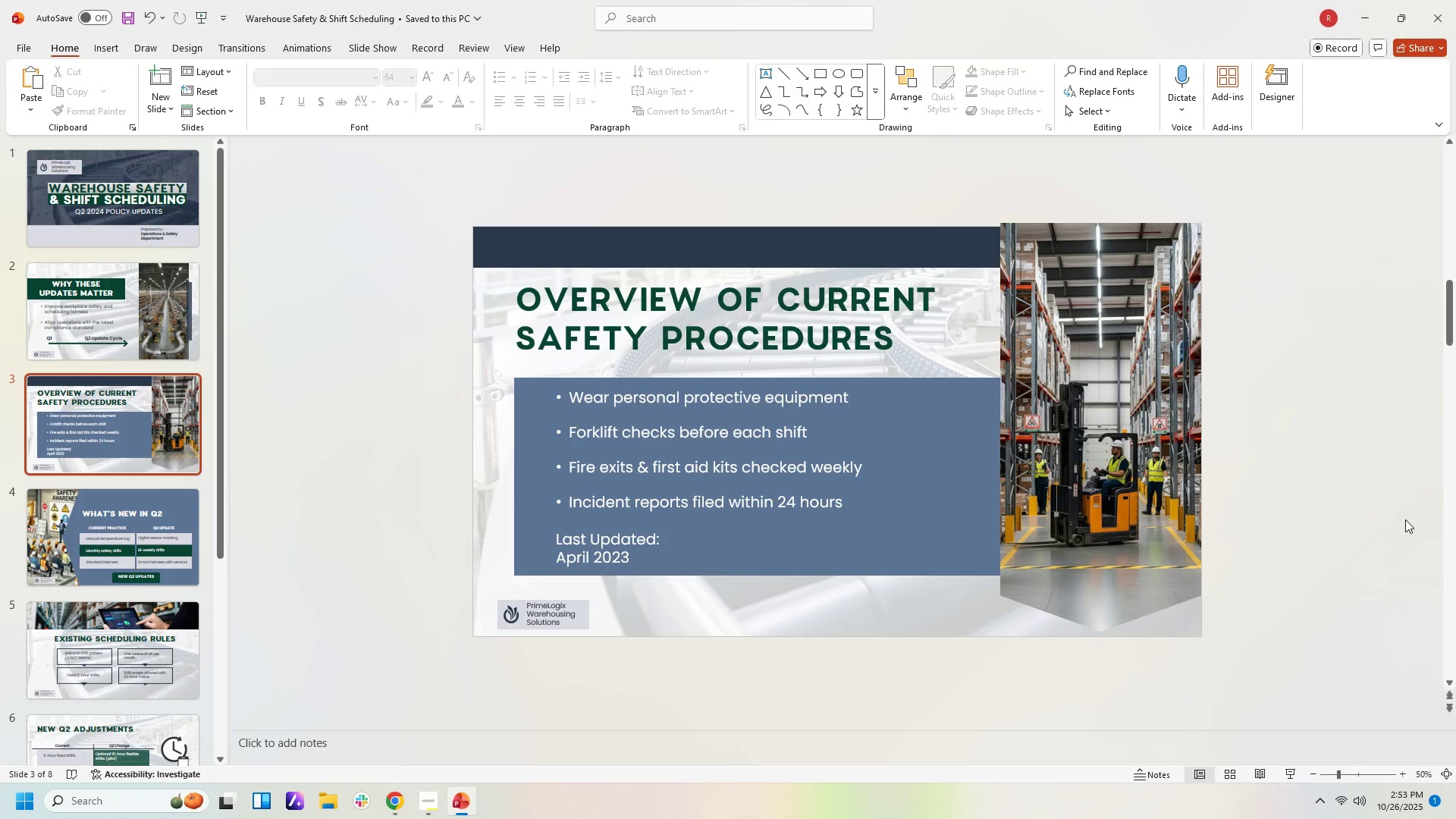 
scroll: coordinate [1395, 520], scroll_direction: down, amount: 1.0
 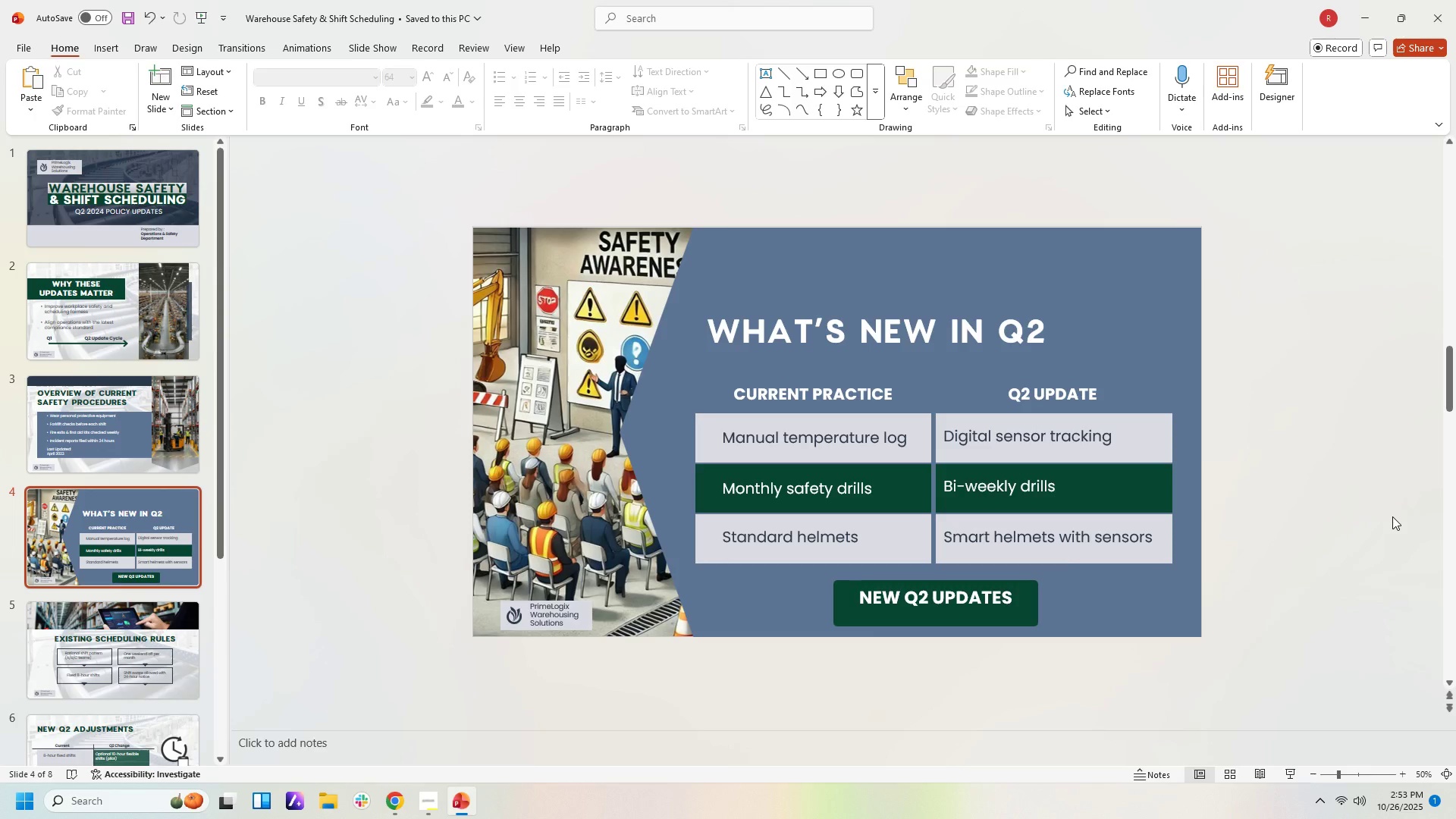 
wait(8.99)
 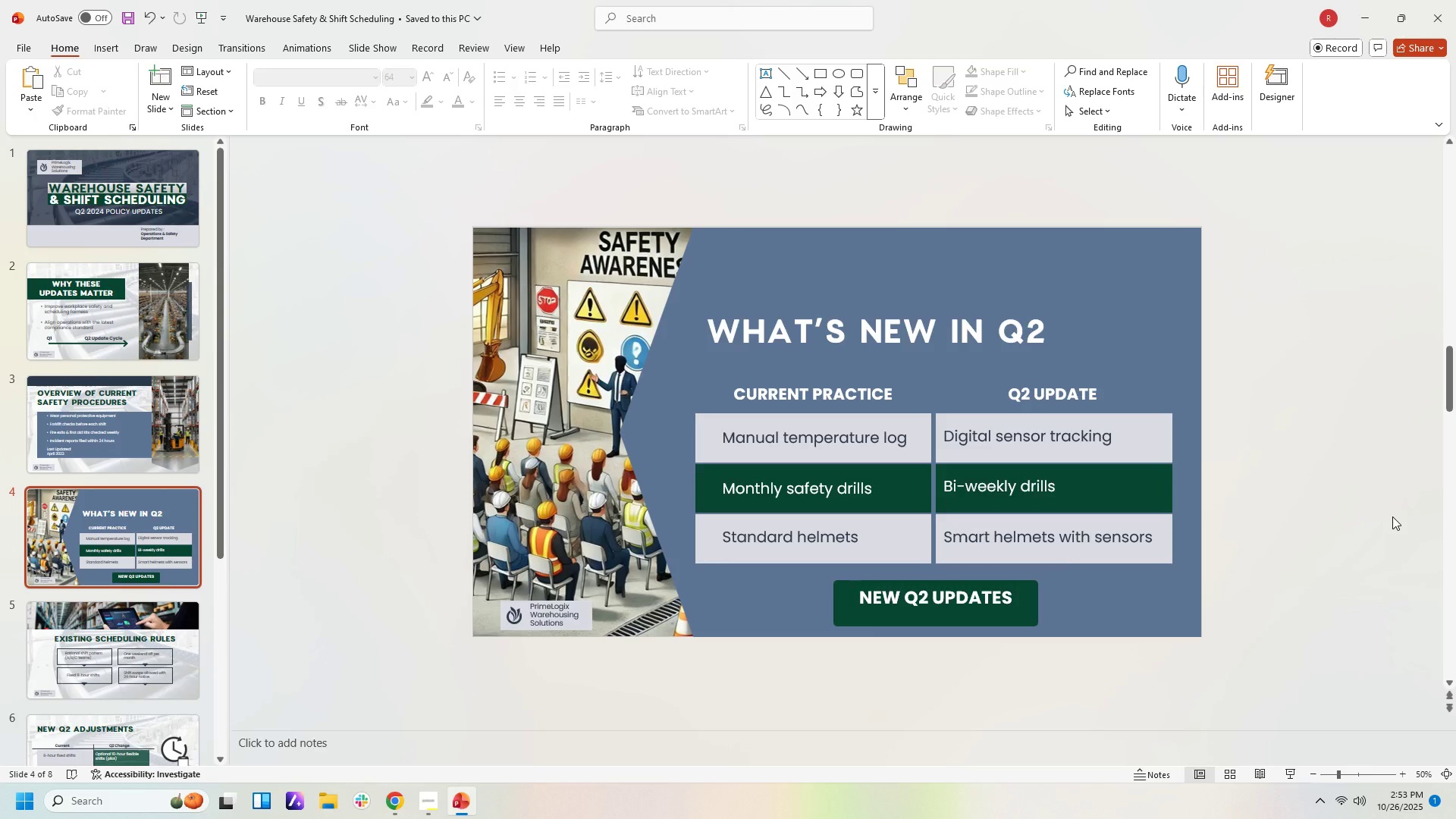 
left_click([948, 598])
 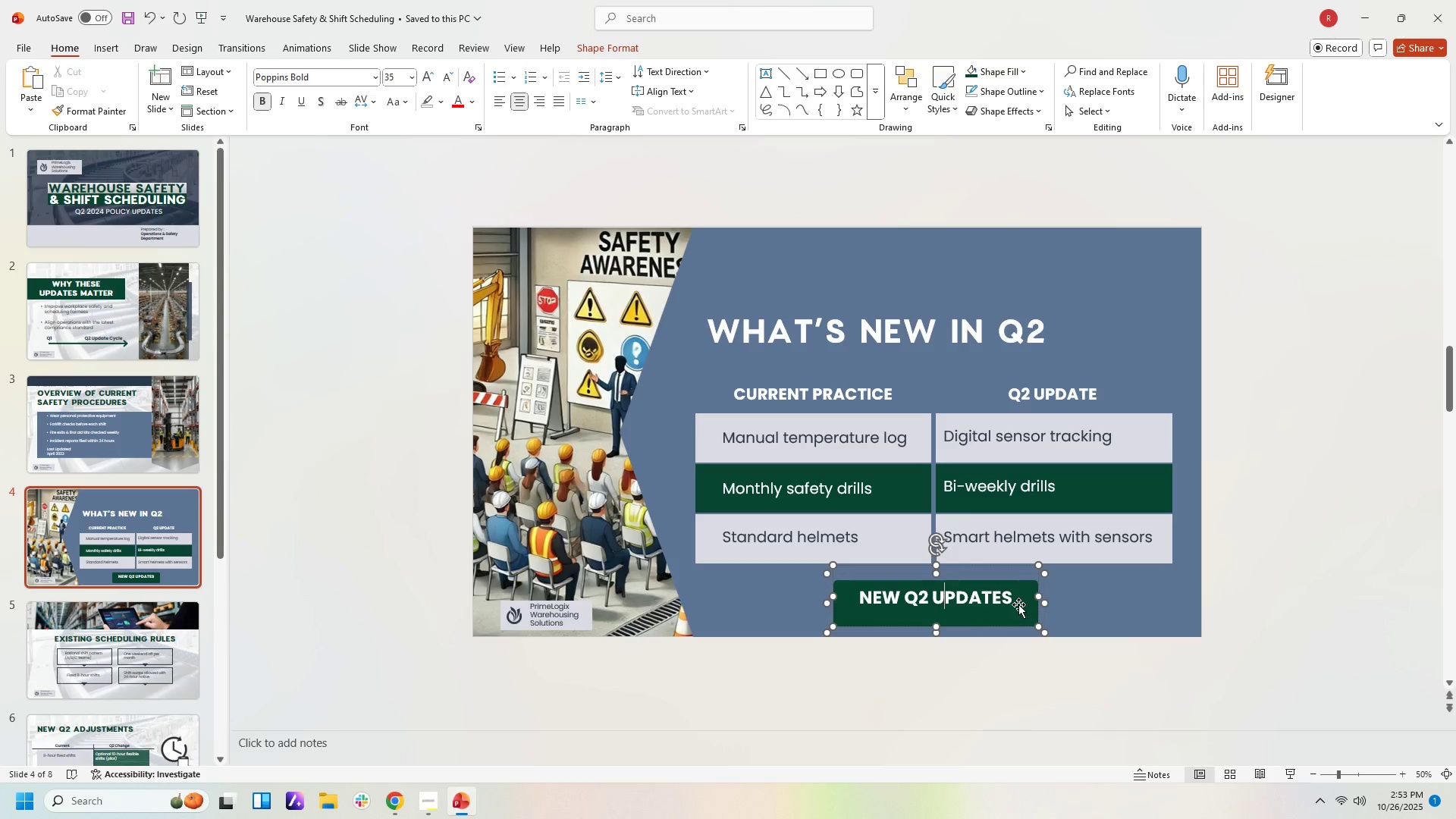 
left_click([1017, 604])
 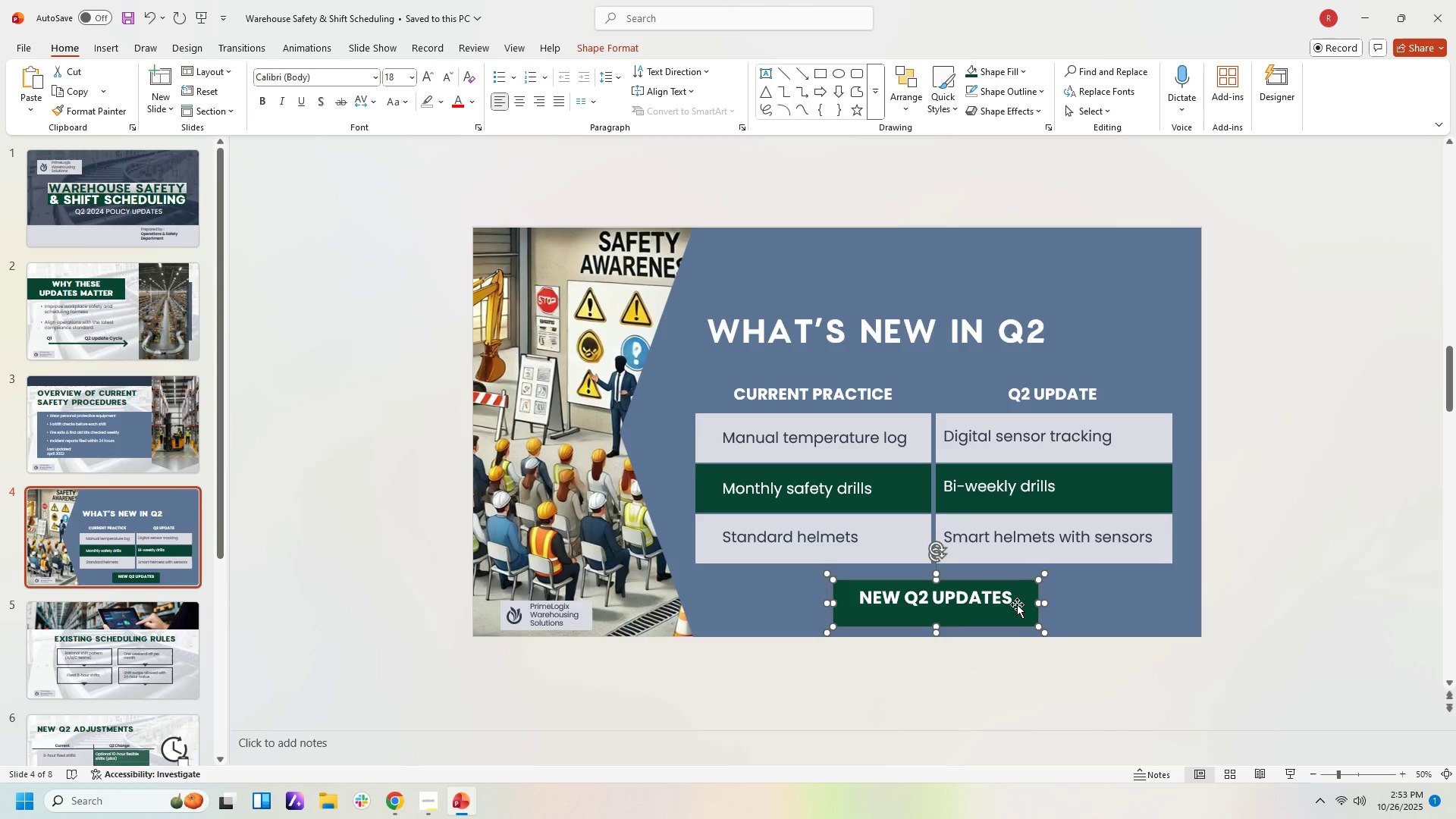 
key(ArrowDown)
 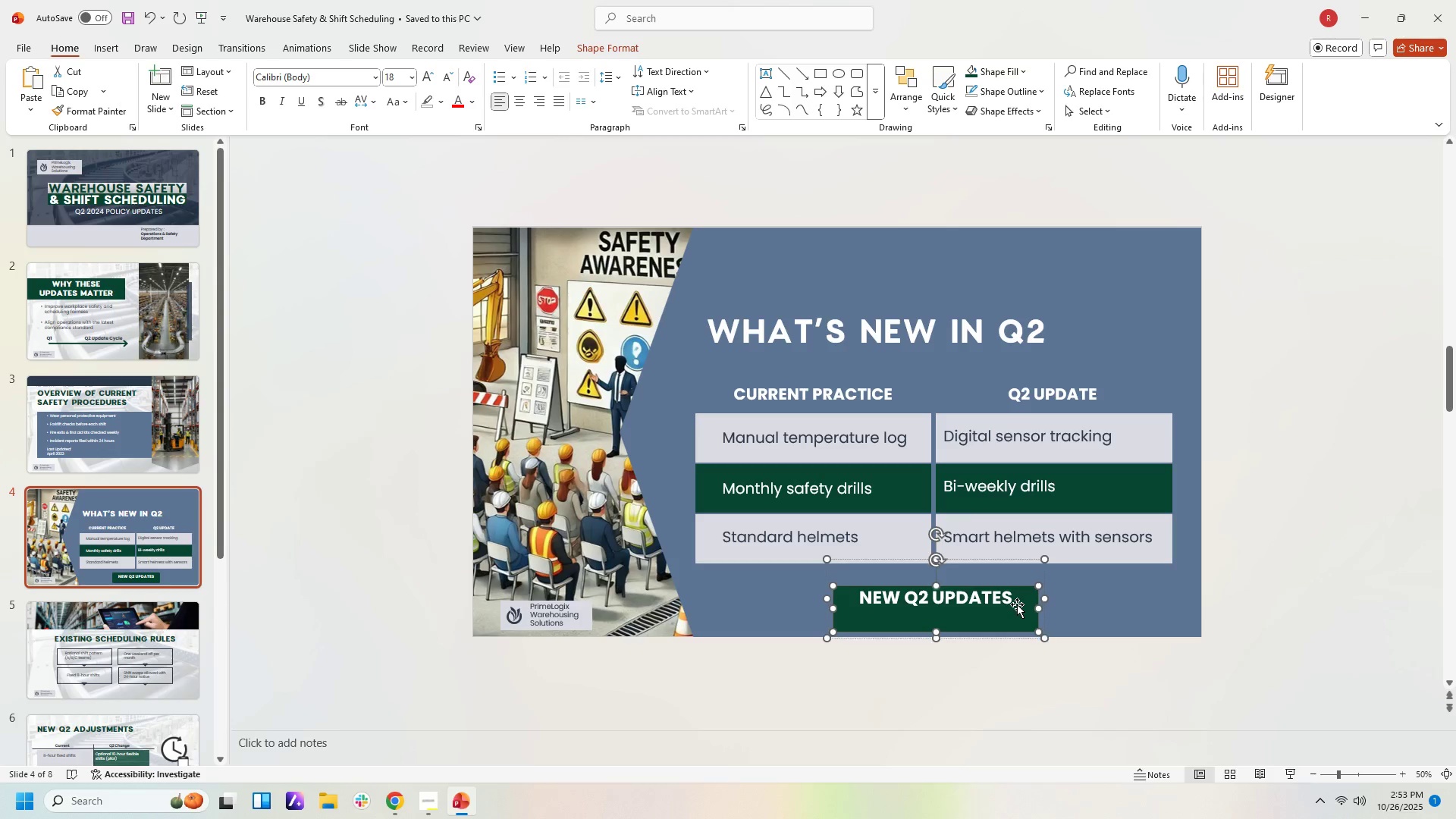 
key(ArrowDown)
 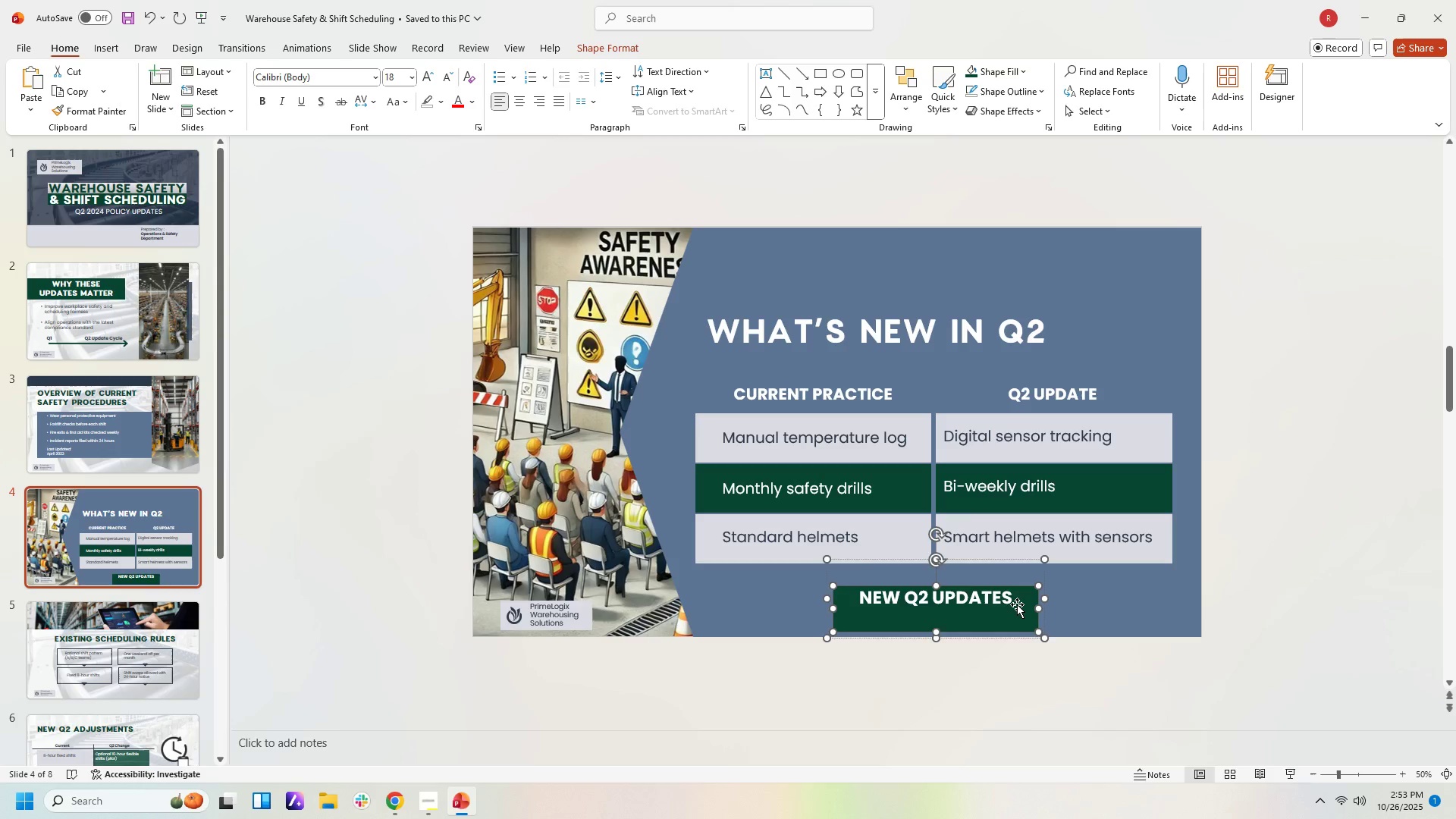 
key(ArrowUp)
 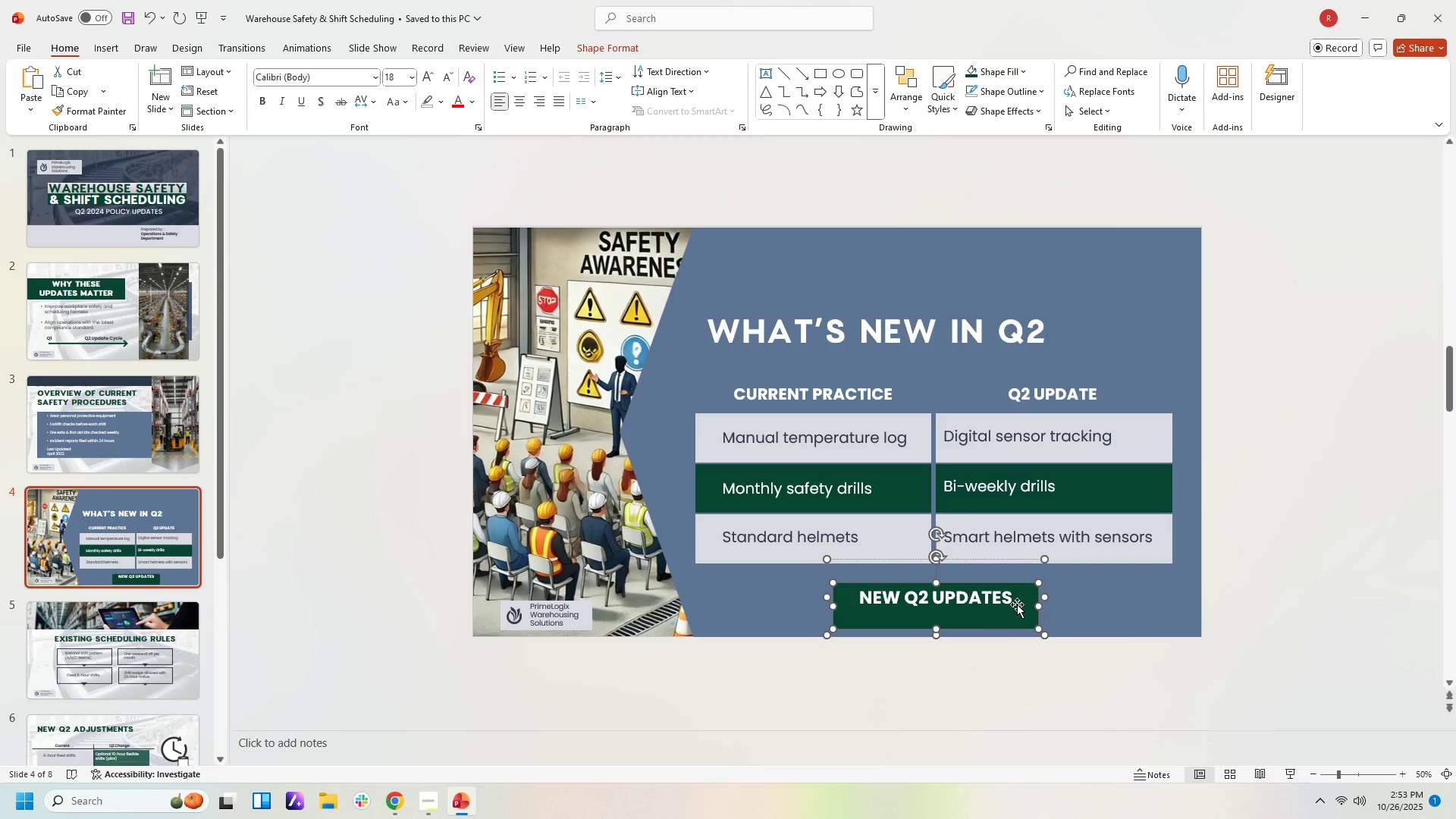 
key(ArrowUp)
 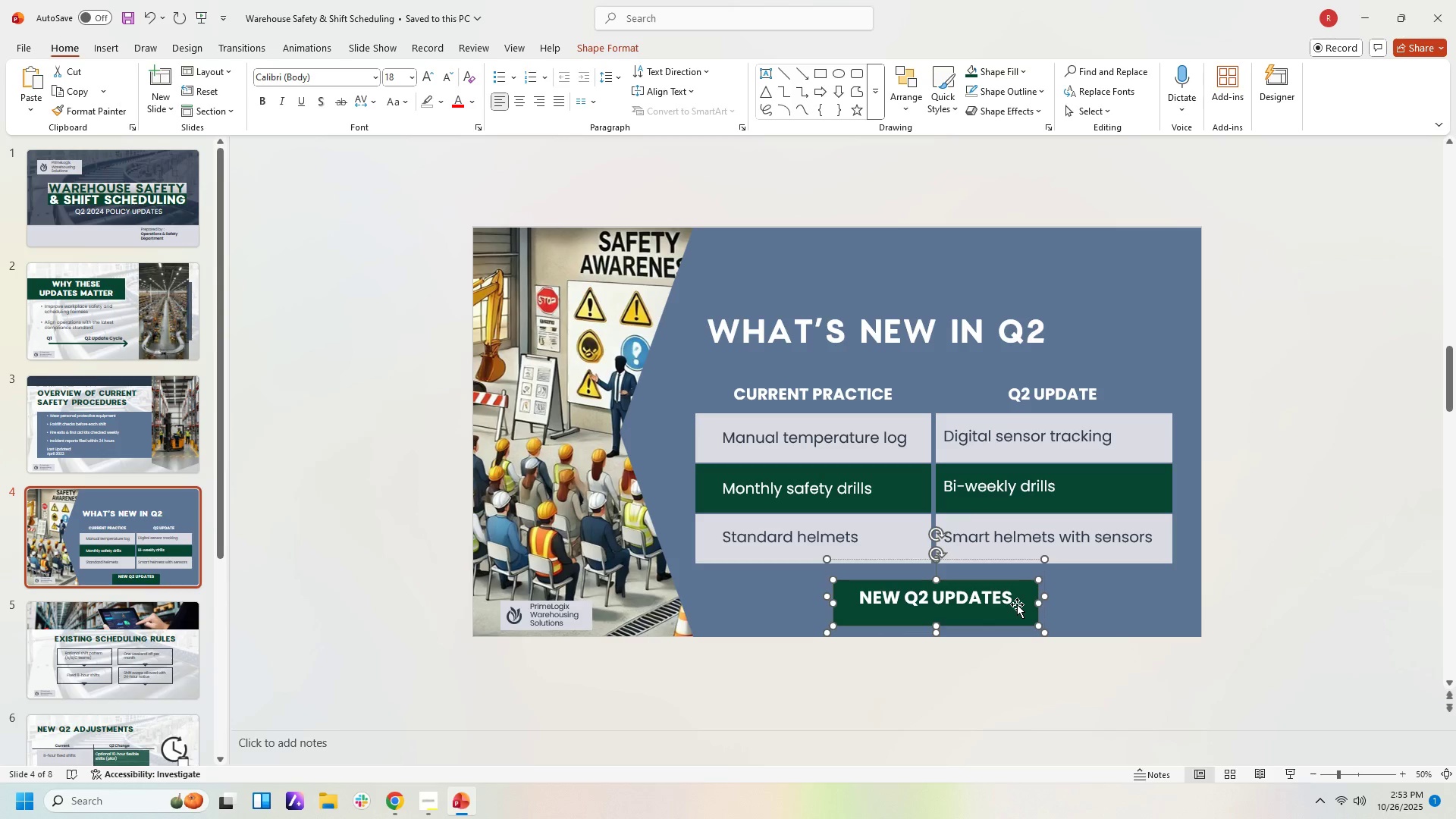 
key(ArrowUp)
 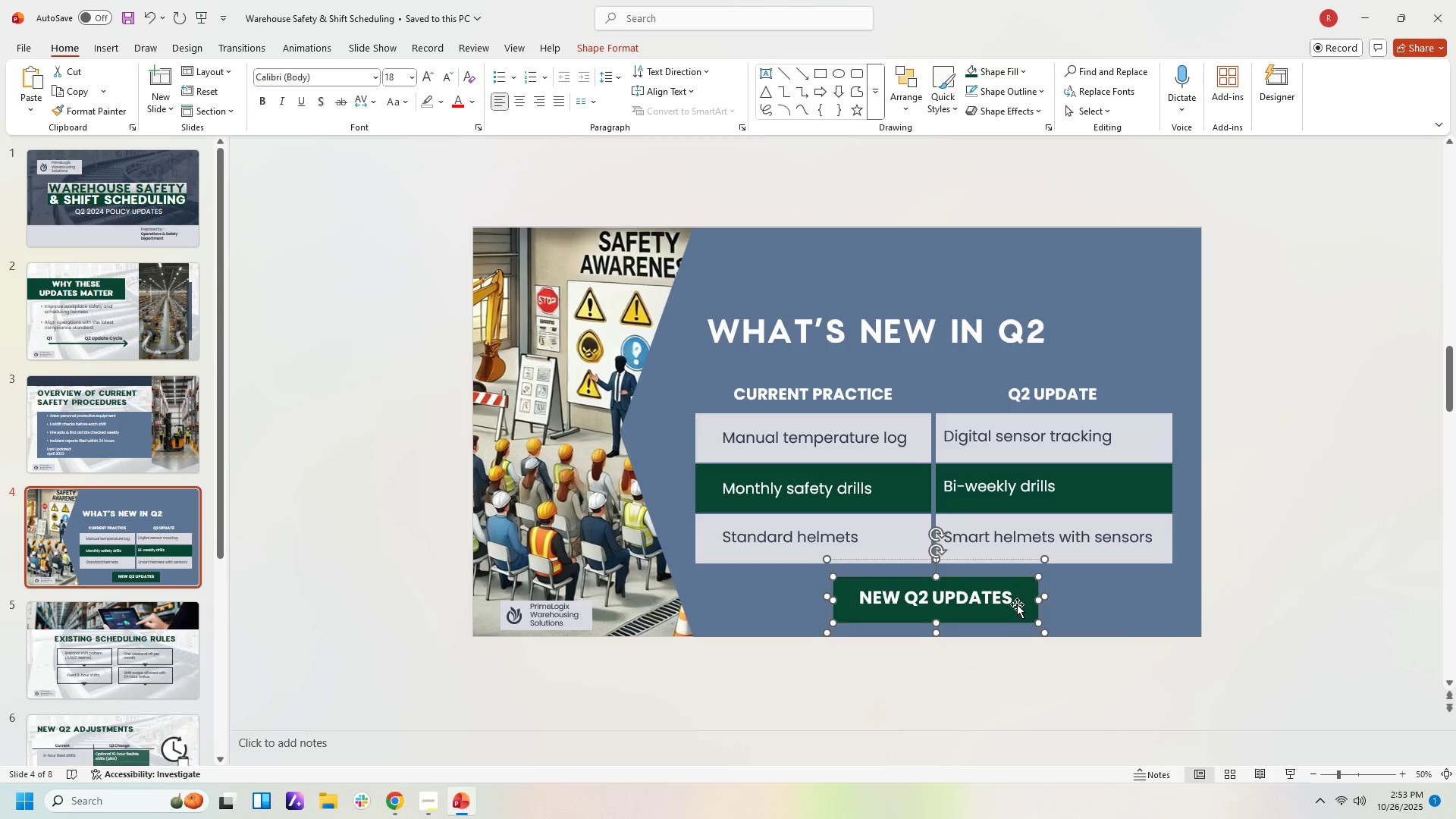 
key(ArrowUp)
 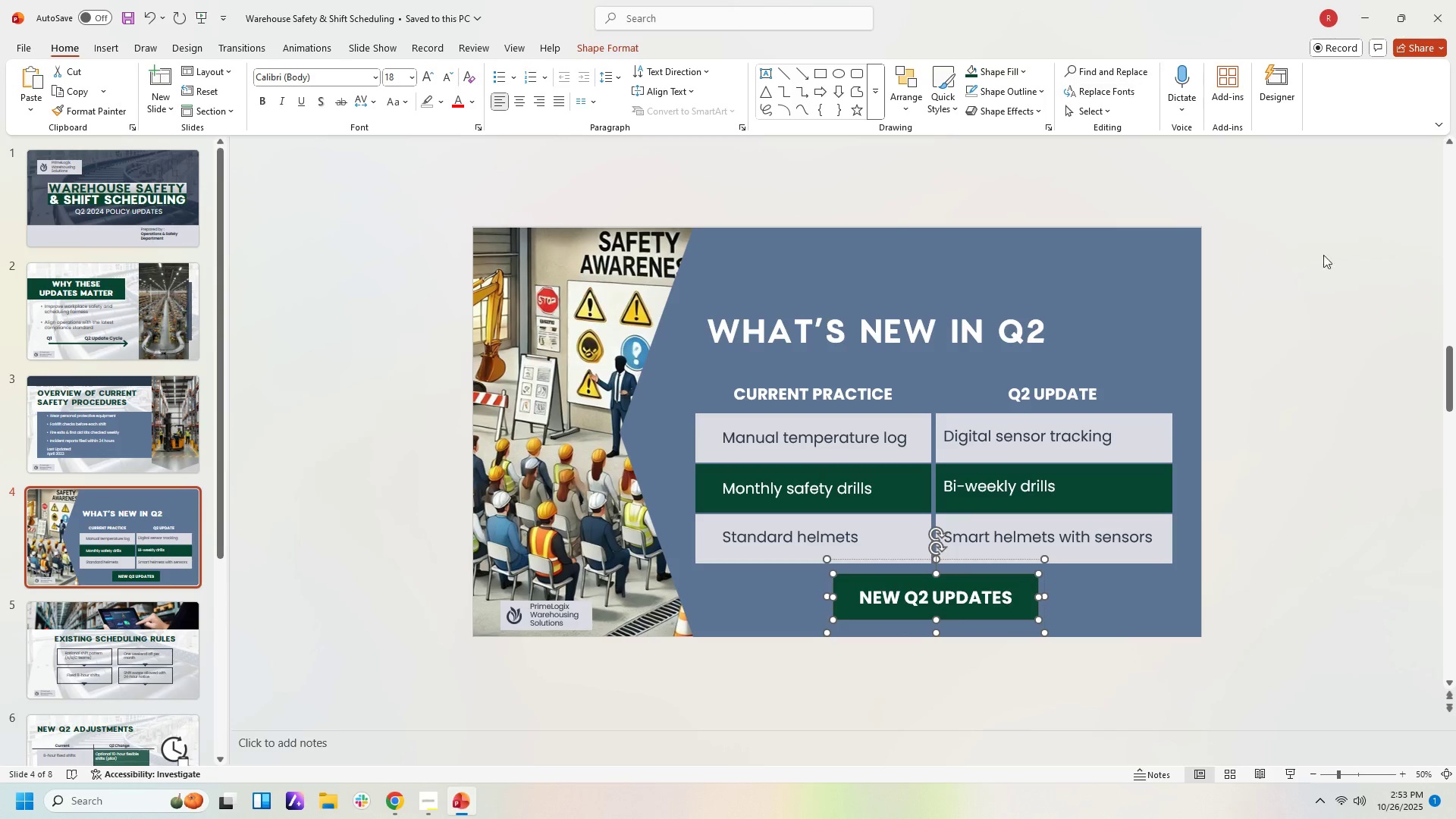 
left_click([1392, 469])
 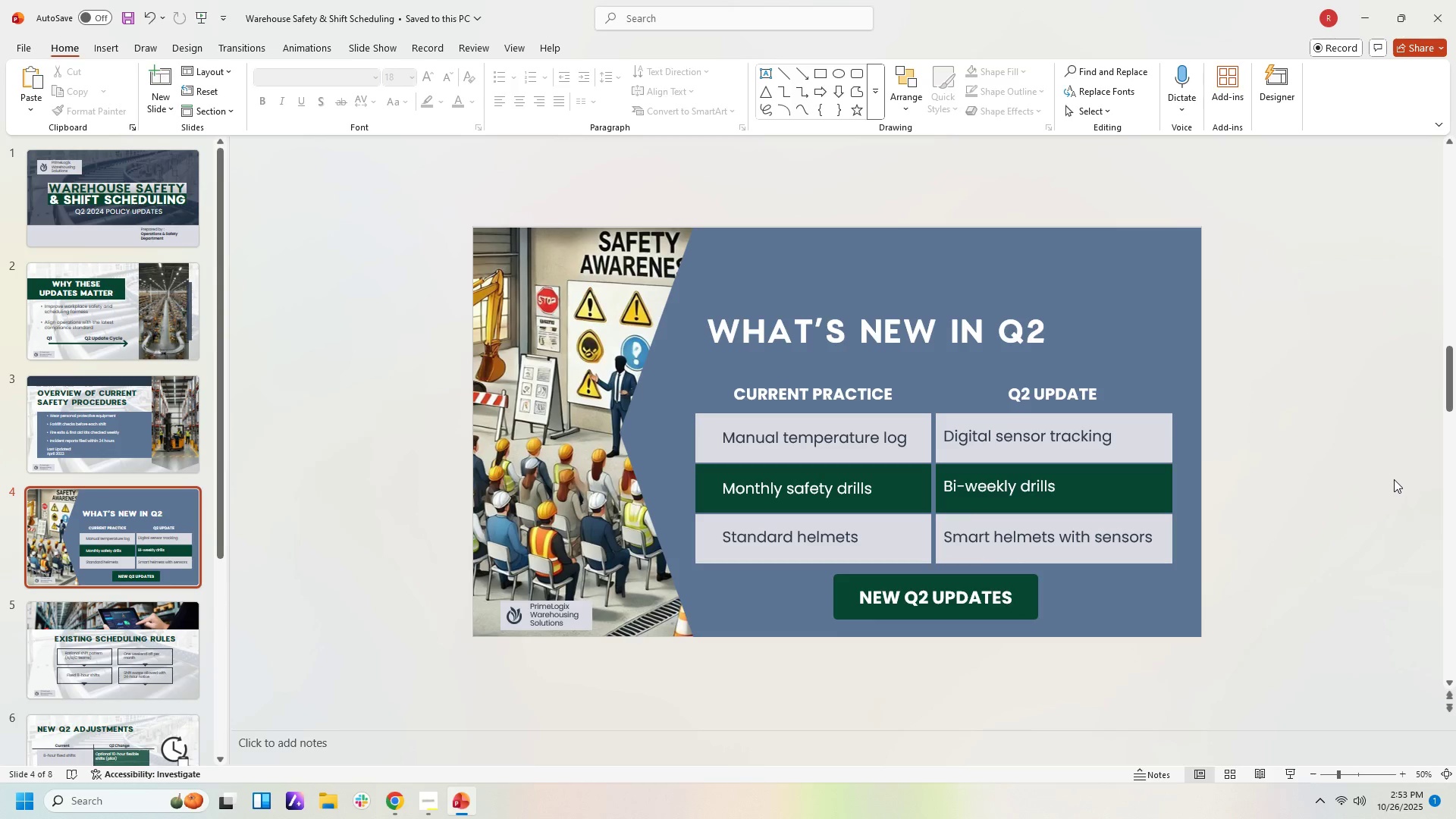 
wait(8.87)
 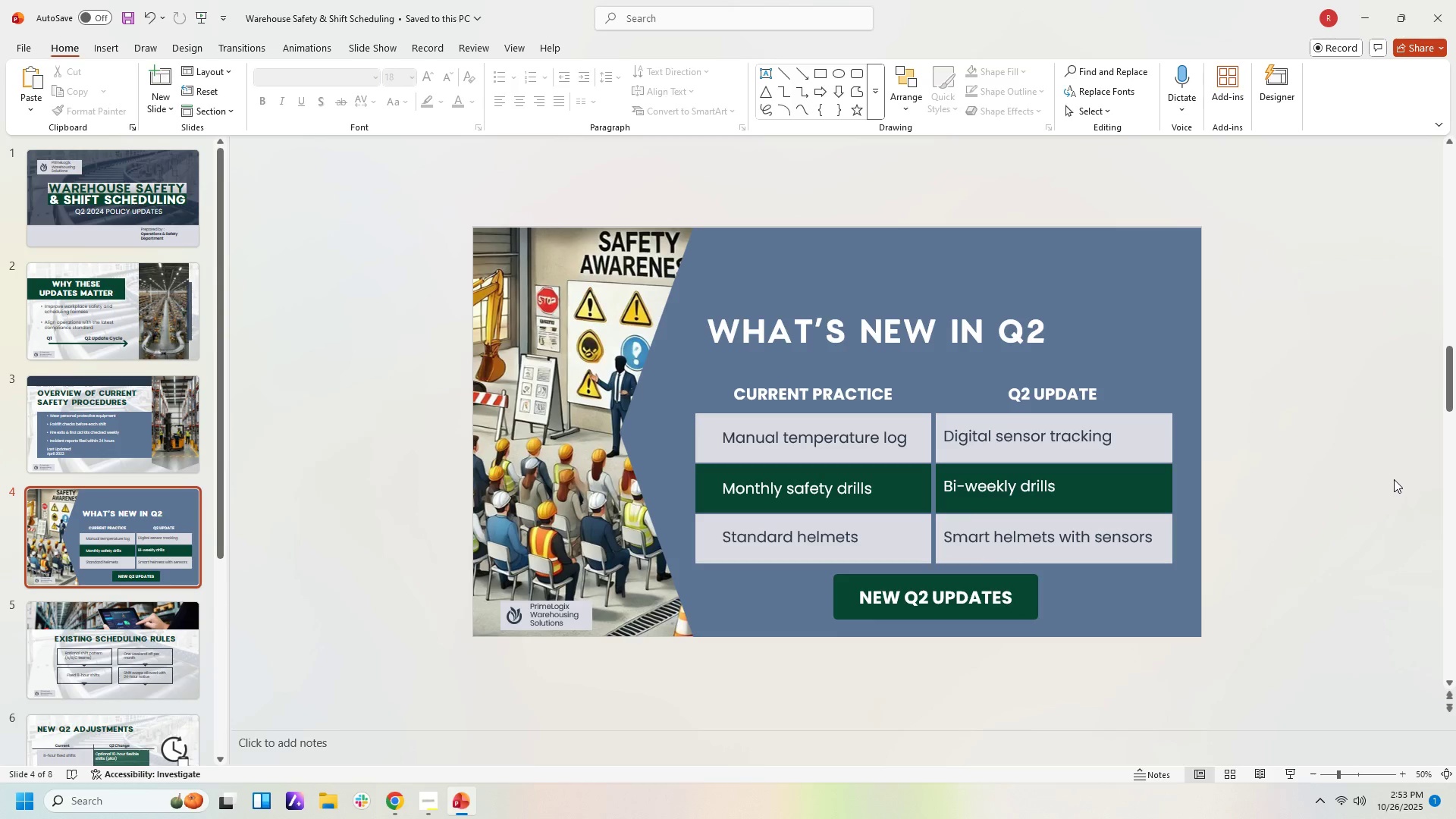 
key(ArrowDown)
 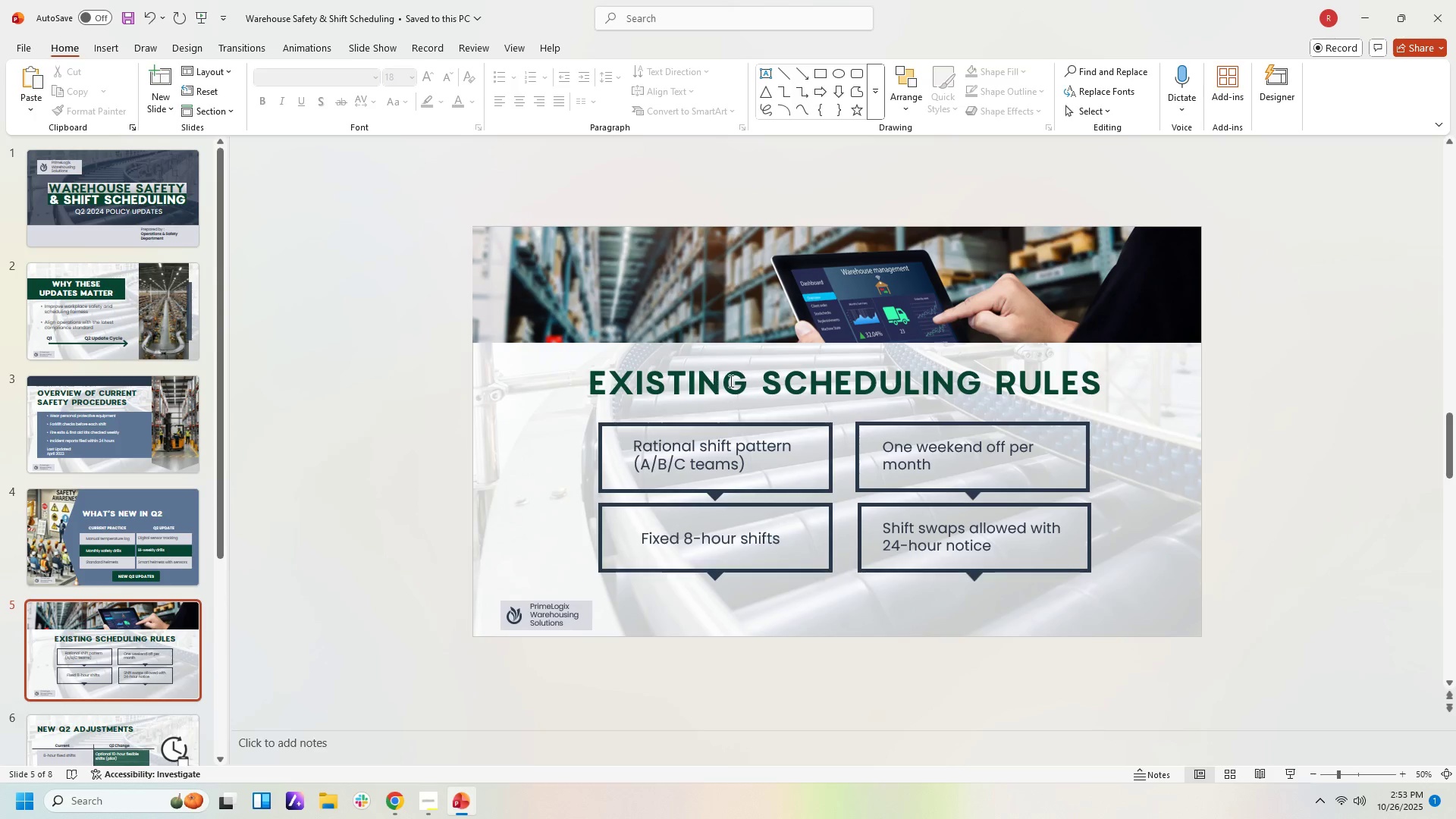 
wait(9.35)
 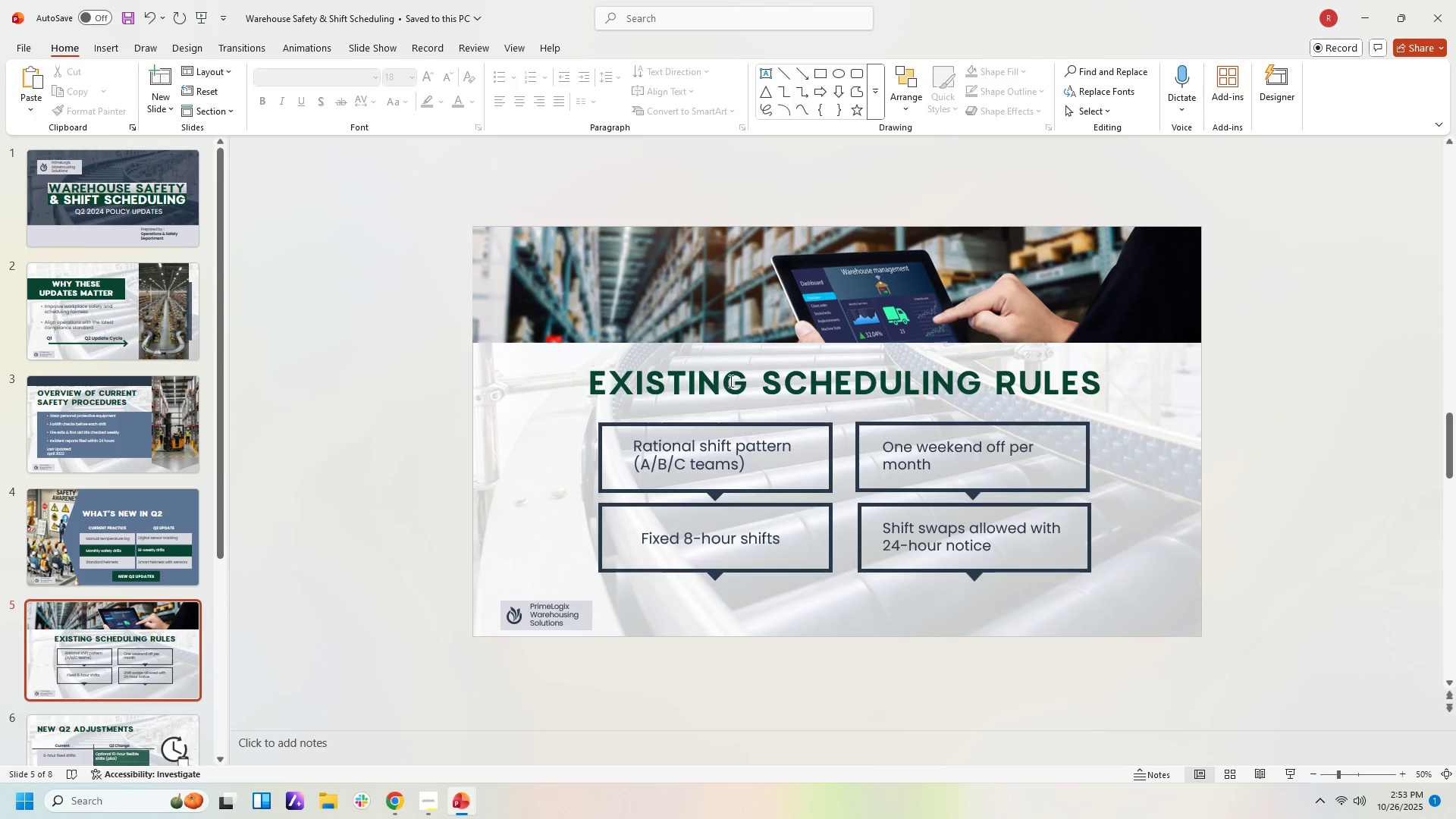 
left_click([397, 803])
 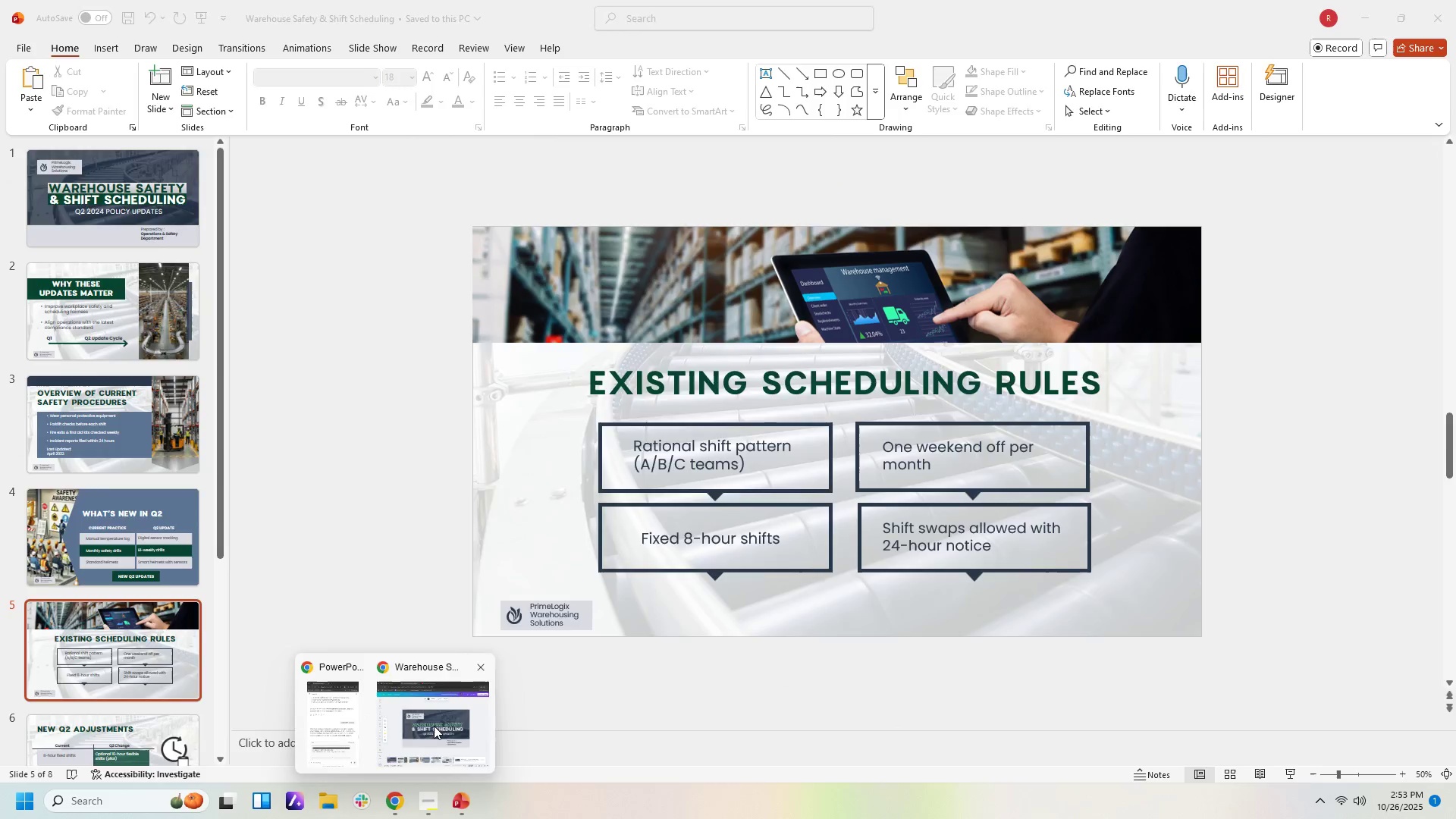 
left_click([434, 726])
 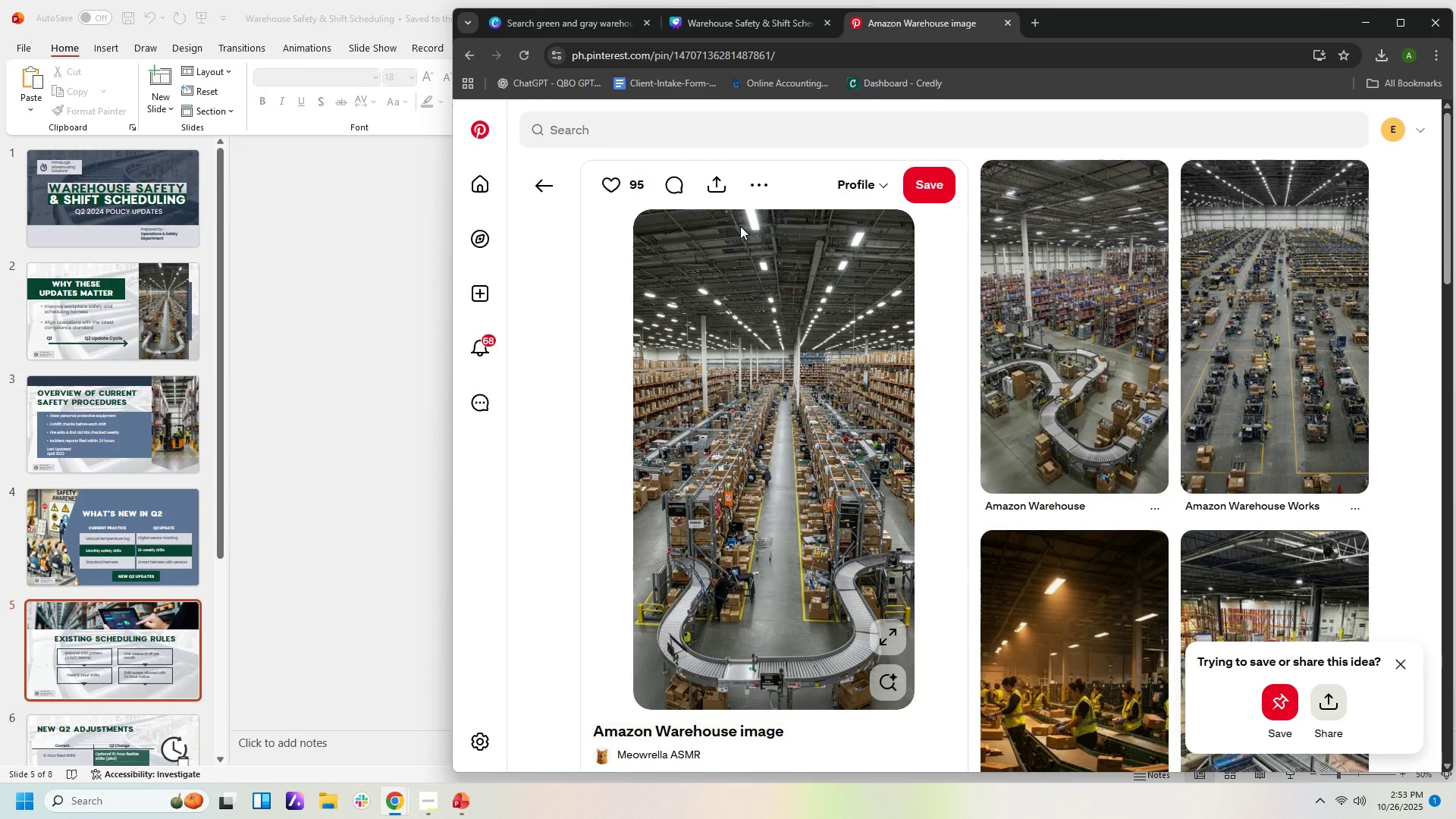 
left_click([699, 135])
 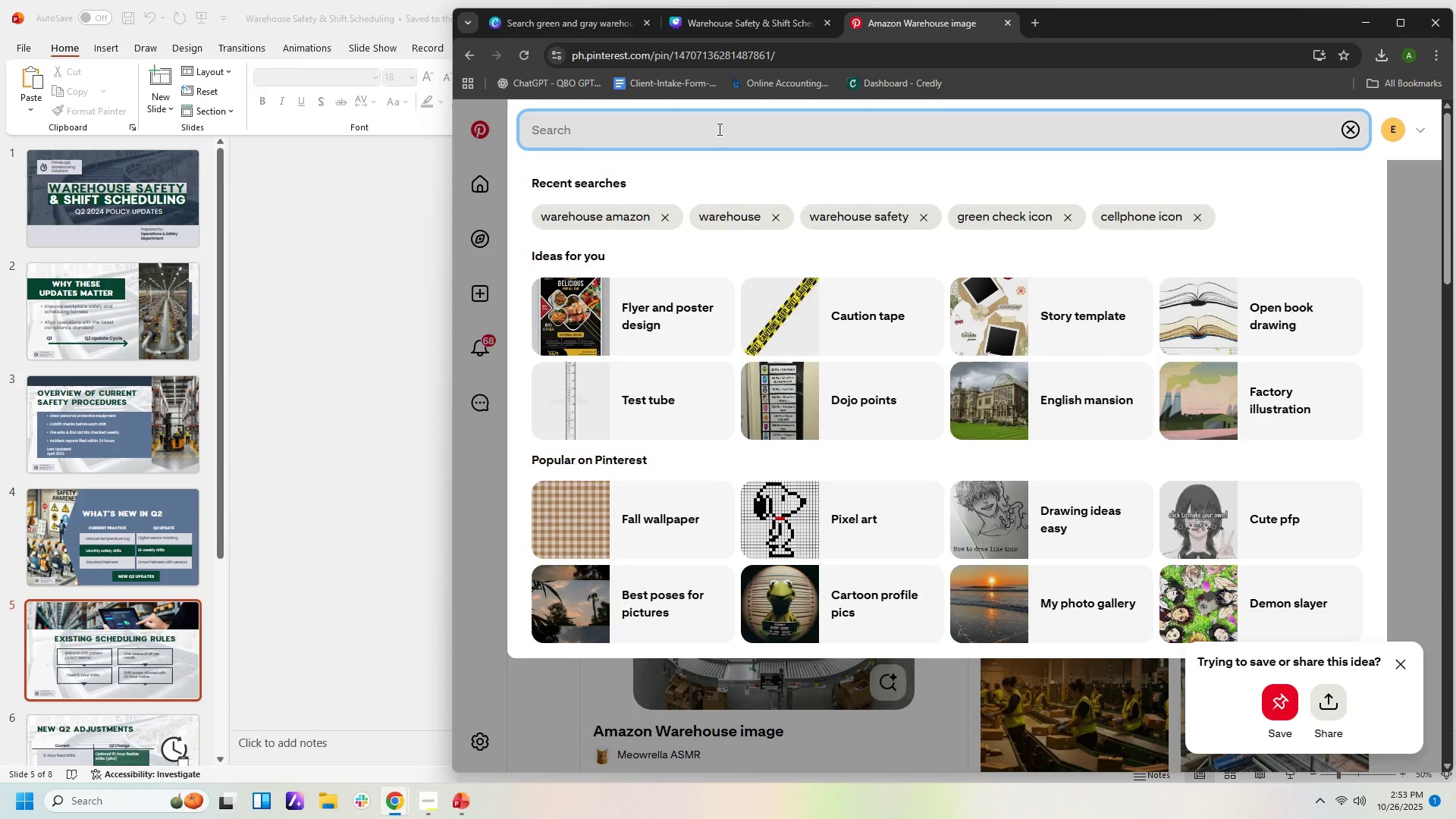 
type(su=g)
key(Backspace)
key(Backspace)
key(Backspace)
type(hify )
key(Backspace)
key(Backspace)
type(y)
key(Backspace)
type(r)
key(Backspace)
type(t patterns)
 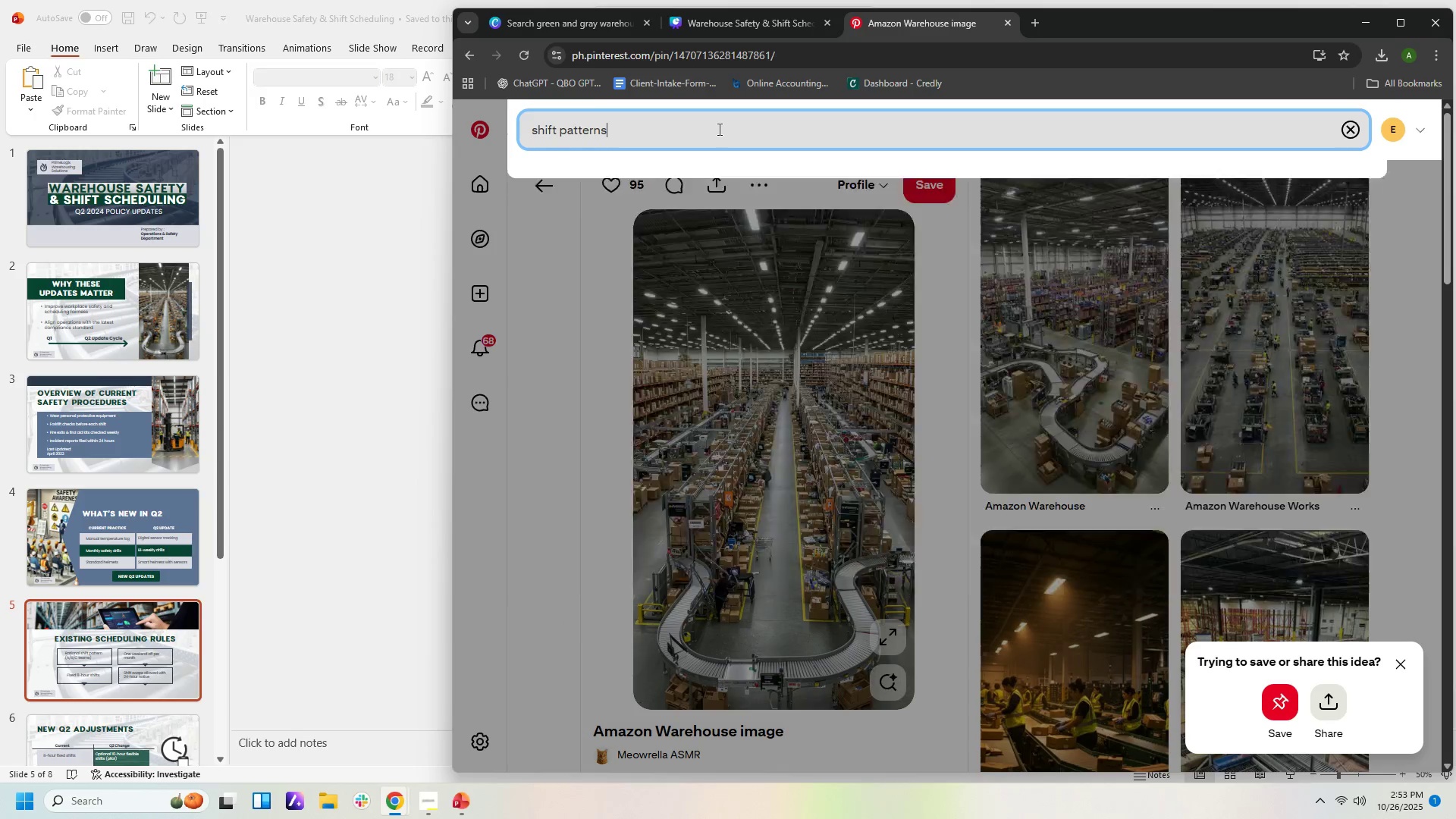 
key(Enter)
 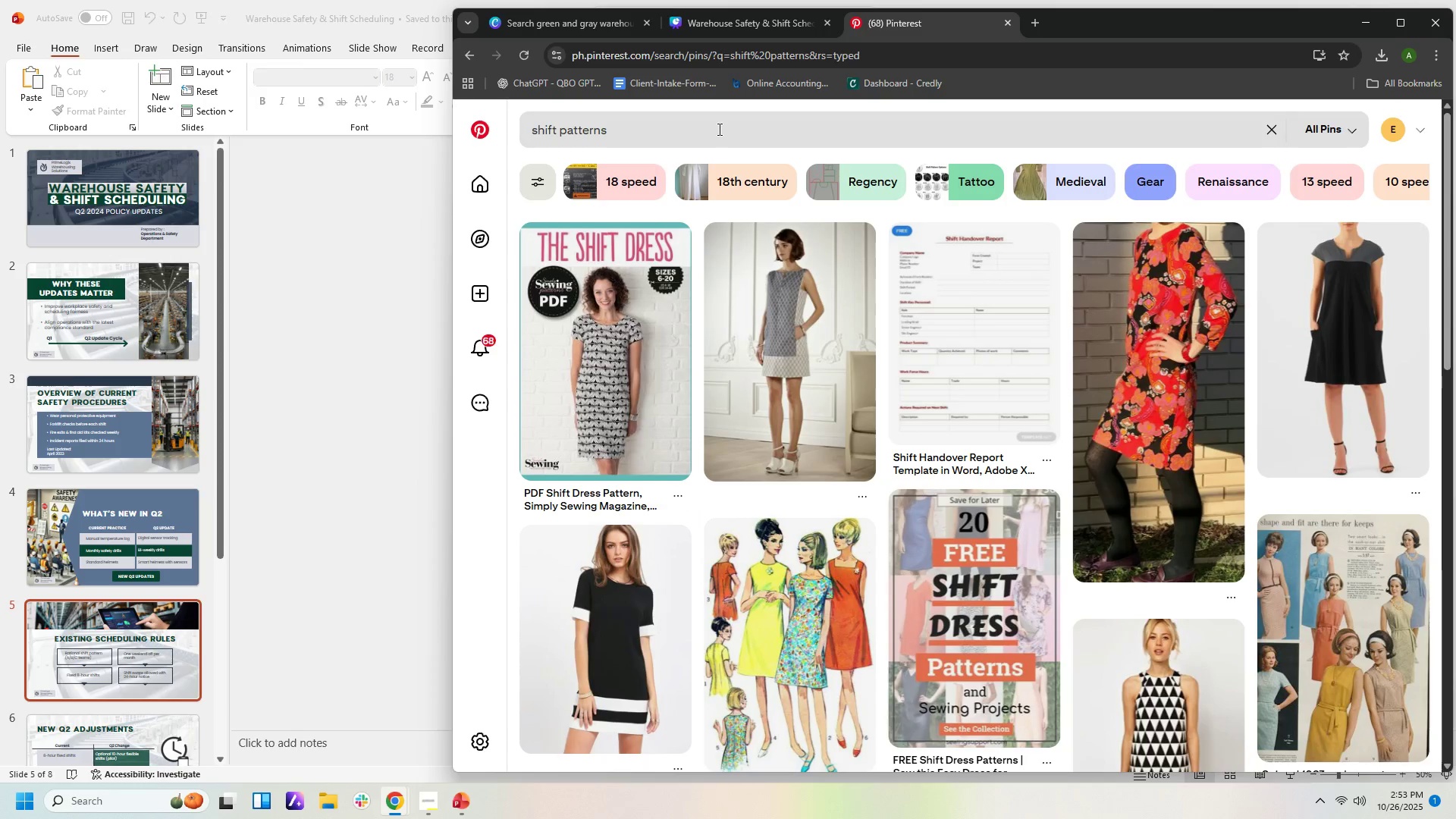 
scroll: coordinate [1034, 46], scroll_direction: up, amount: 1.0
 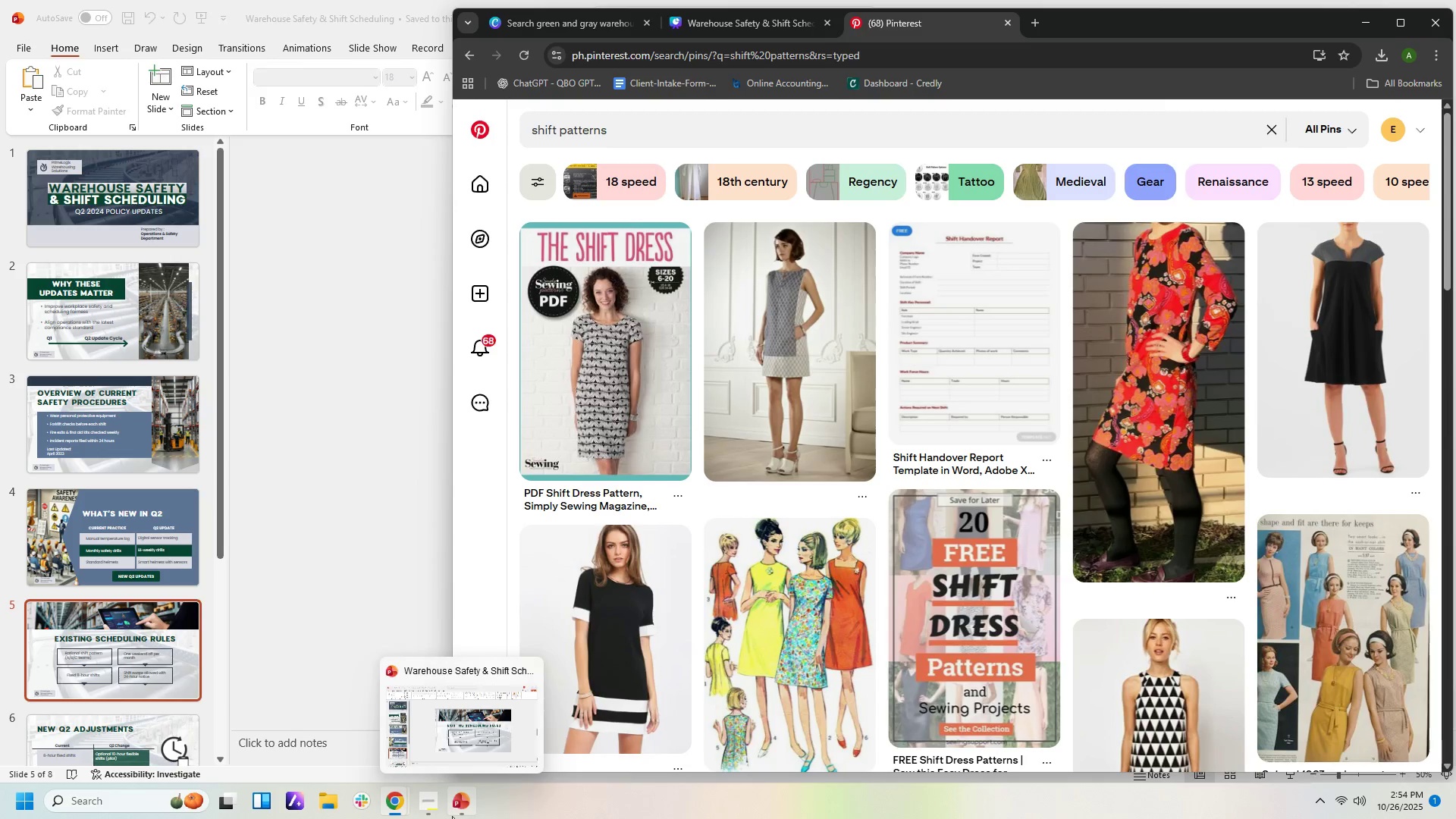 
left_click([454, 811])
 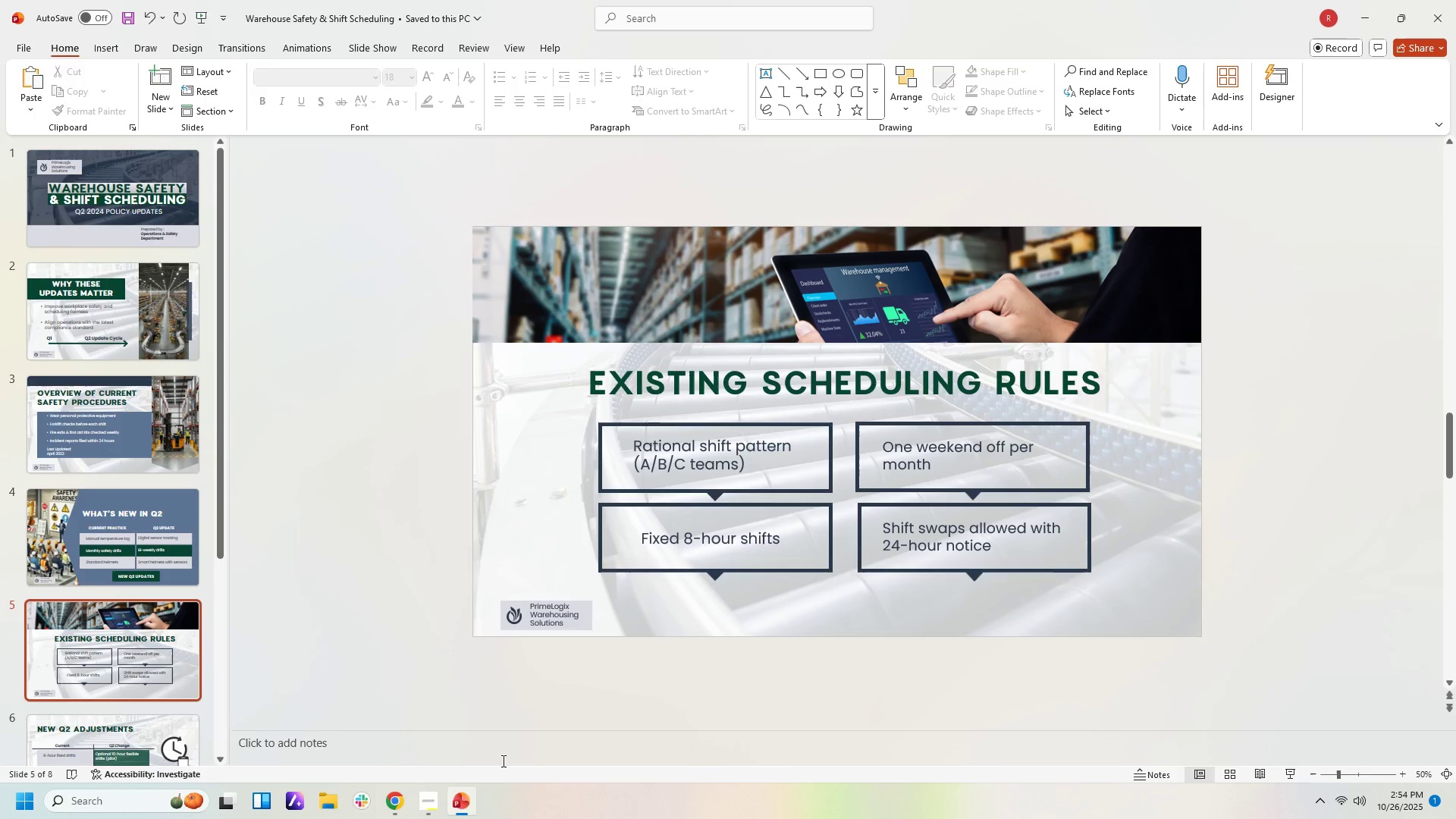 
wait(9.18)
 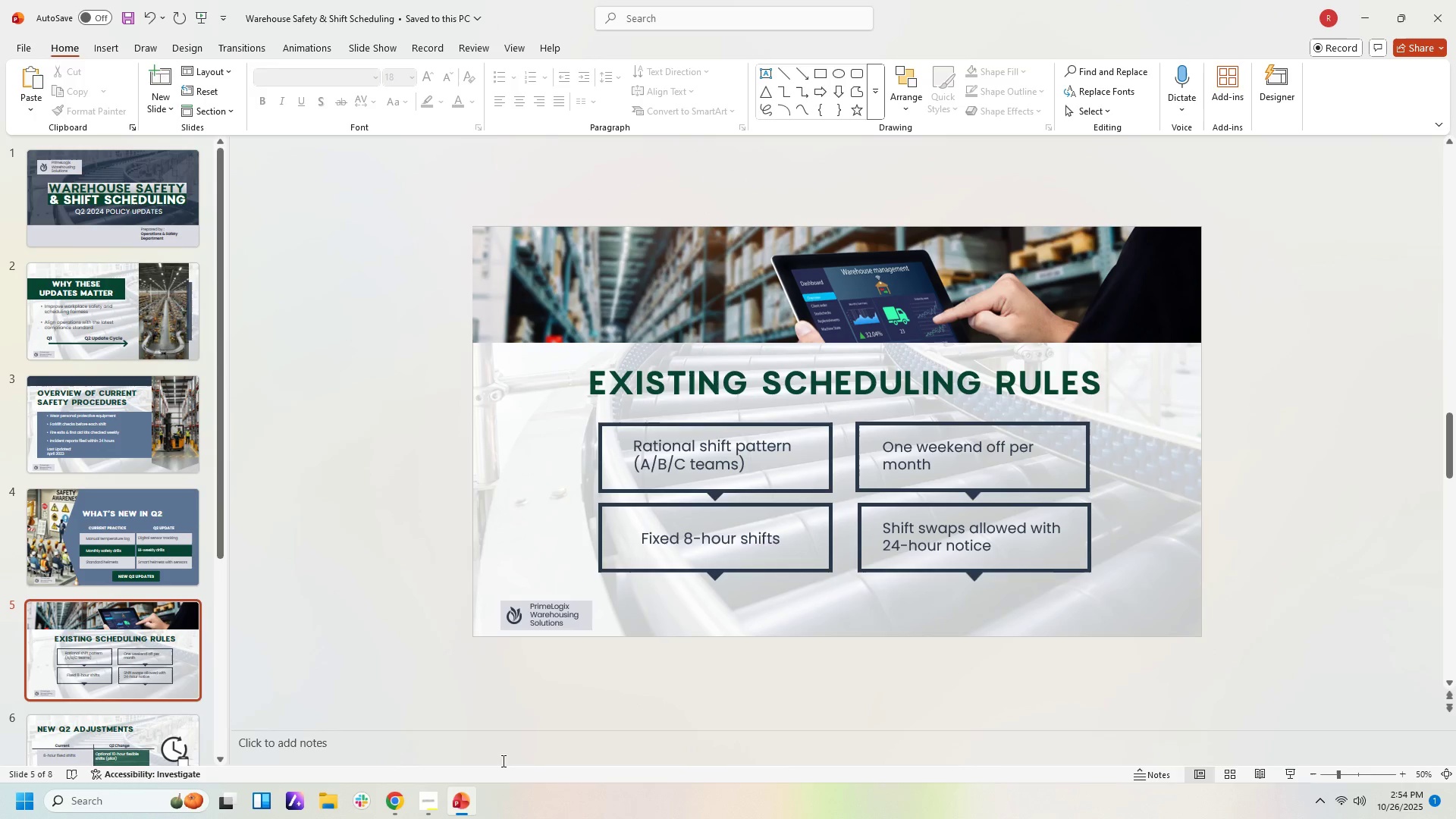 
left_click([398, 810])
 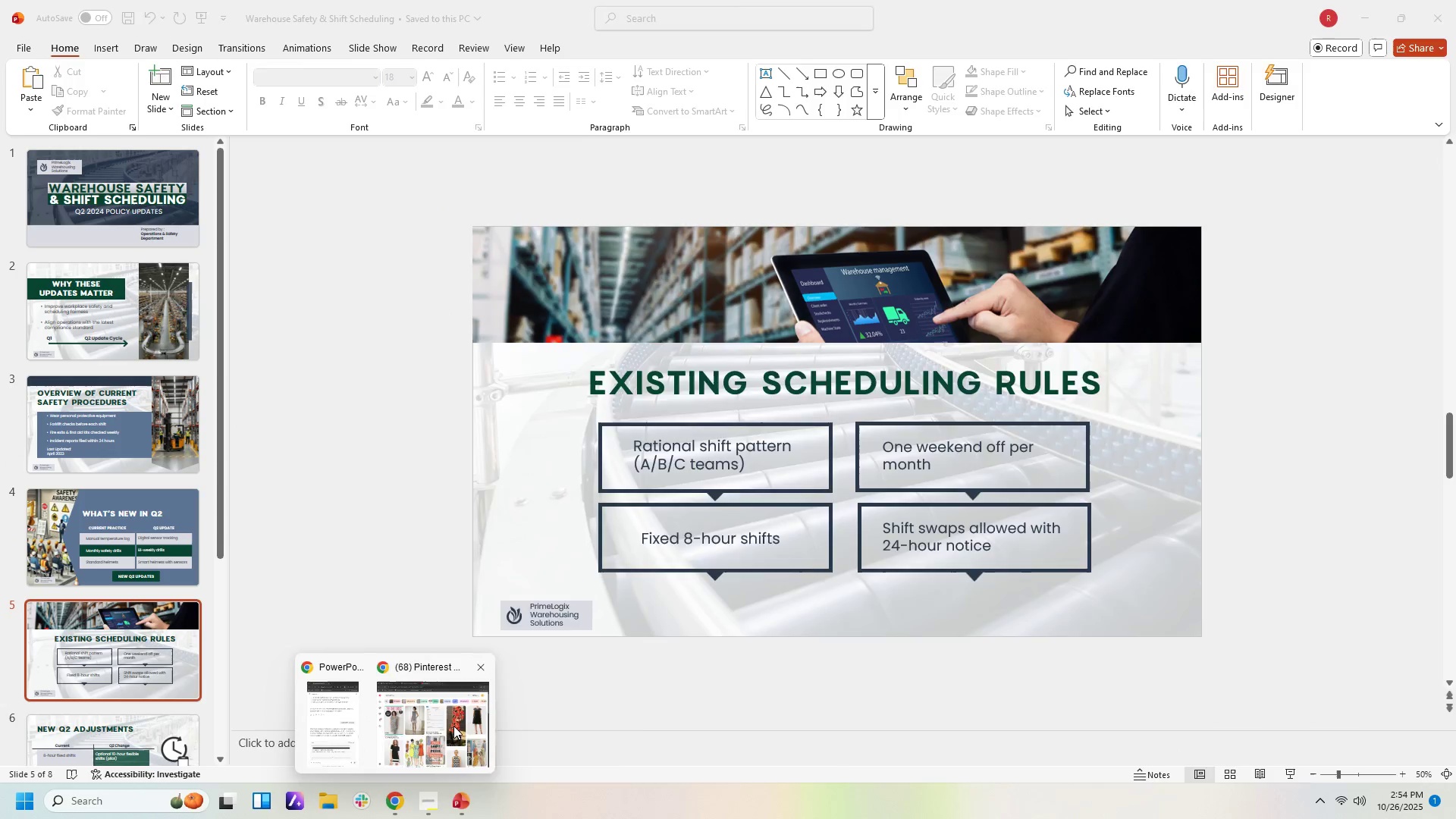 
left_click([453, 726])
 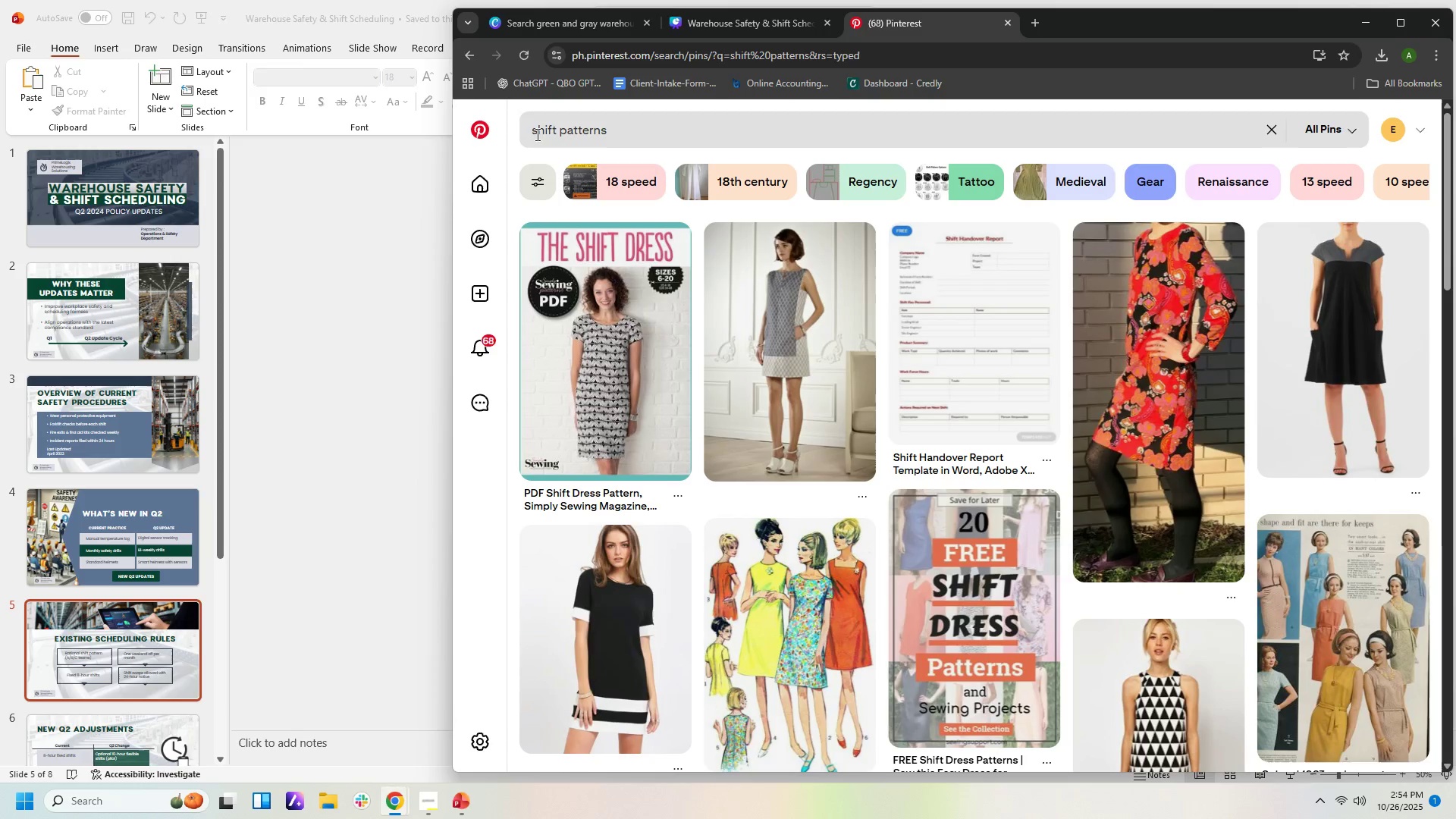 
left_click([534, 134])
 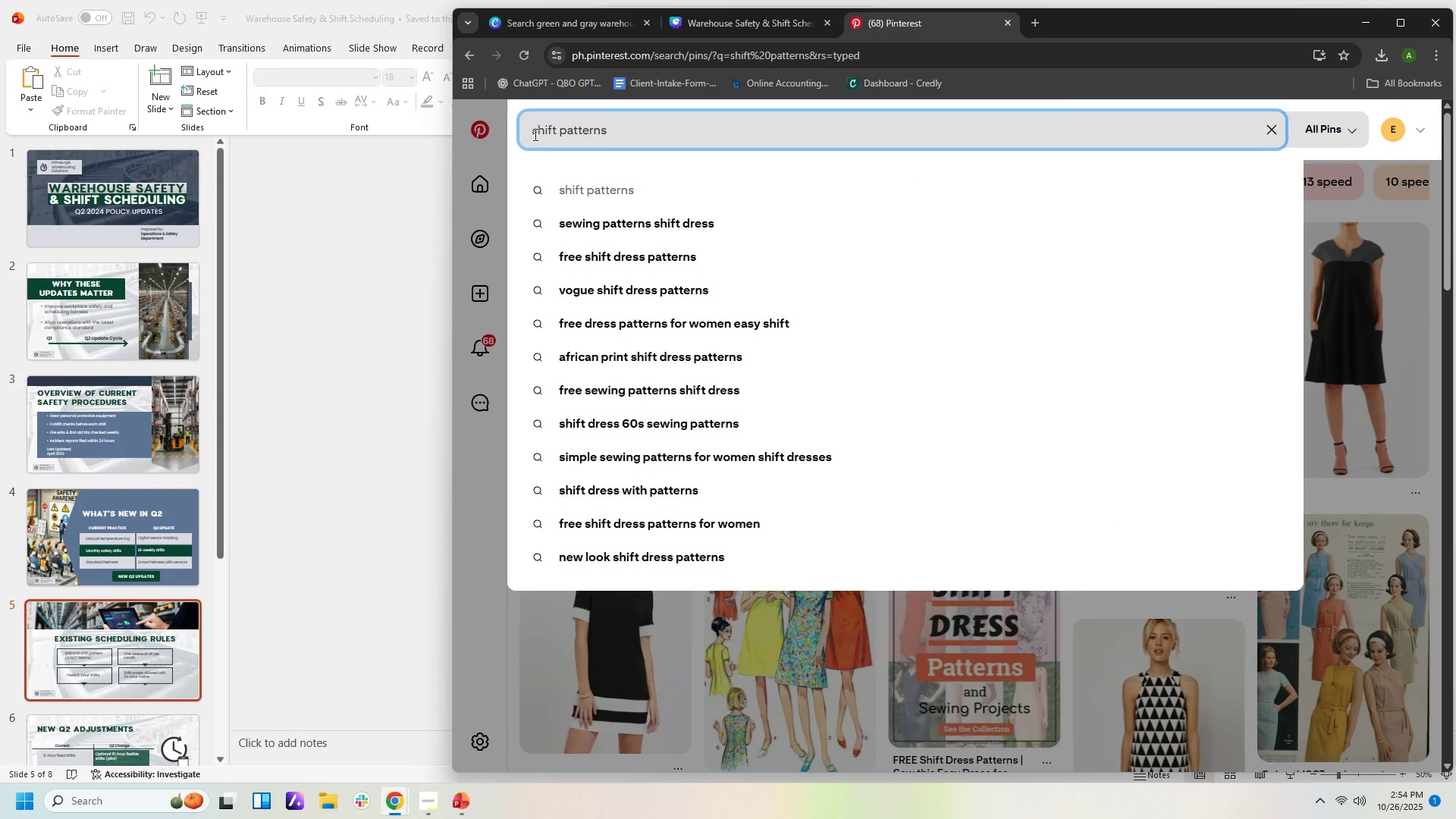 
type(ratuo)
key(Backspace)
key(Backspace)
type(uib)
key(Backspace)
key(Backspace)
key(Backspace)
type(ionb)
key(Backspace)
type(ak)
key(Backspace)
type(l )
 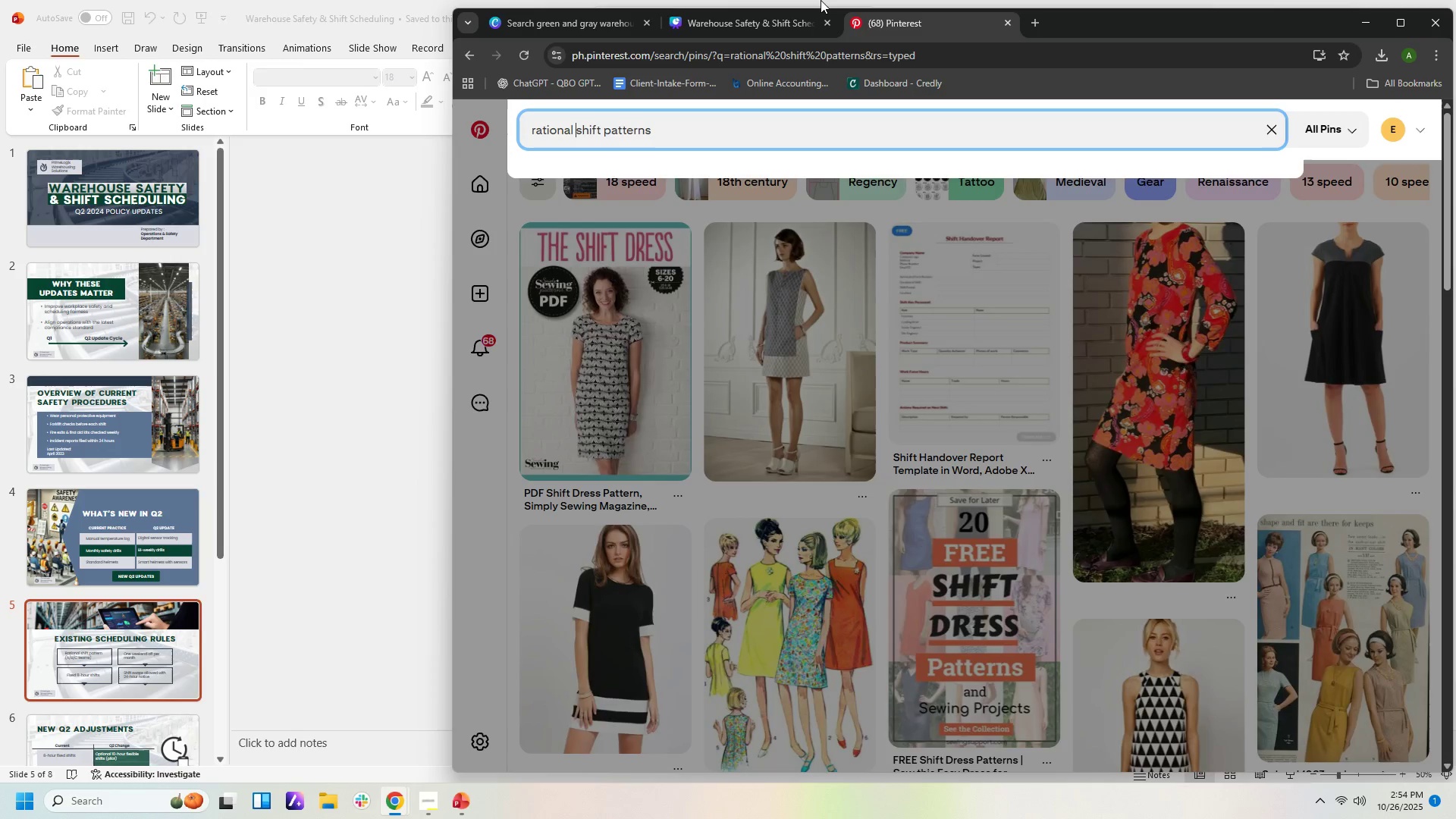 
key(Enter)
 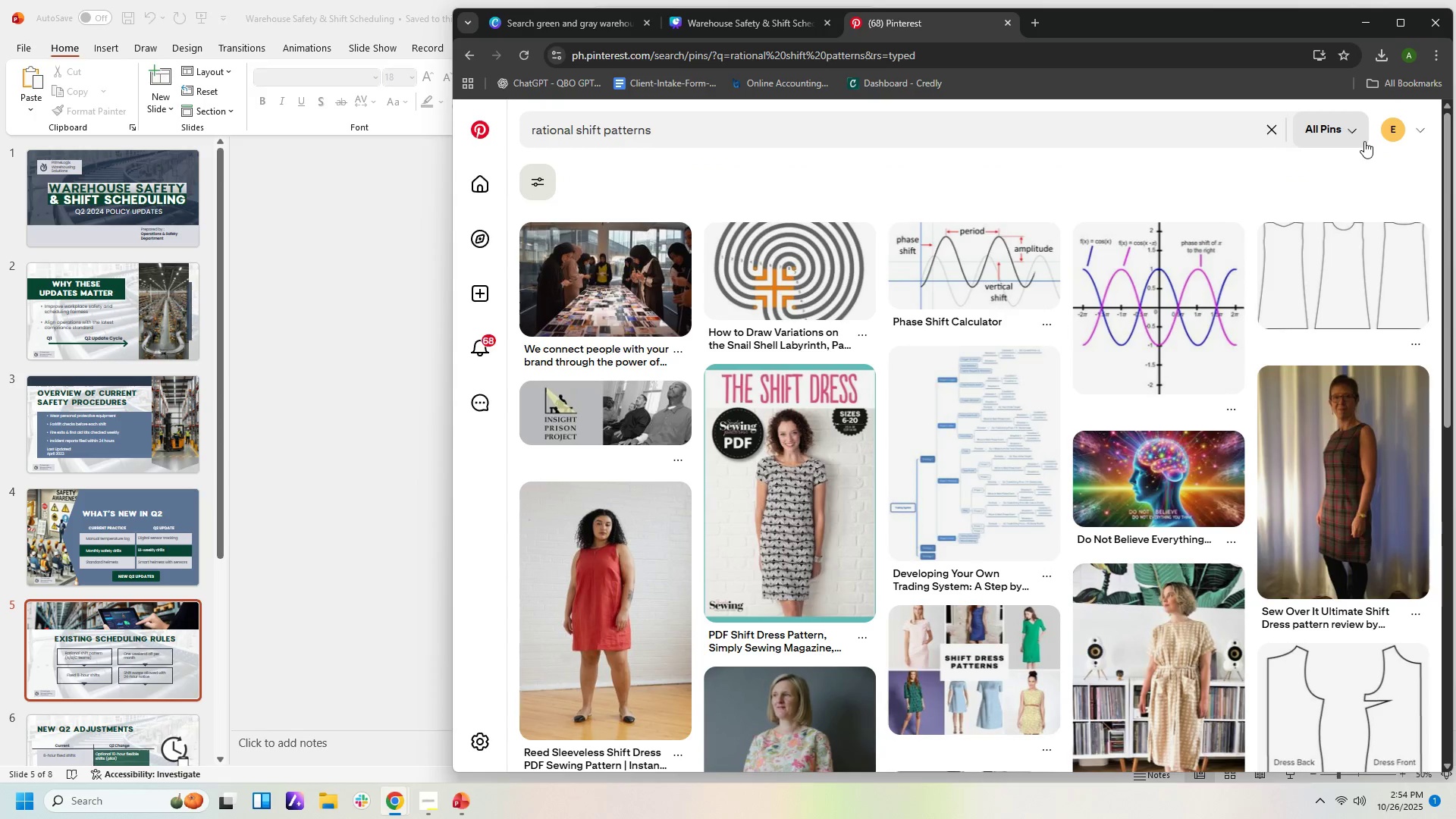 
scroll: coordinate [1261, 334], scroll_direction: down, amount: 11.0
 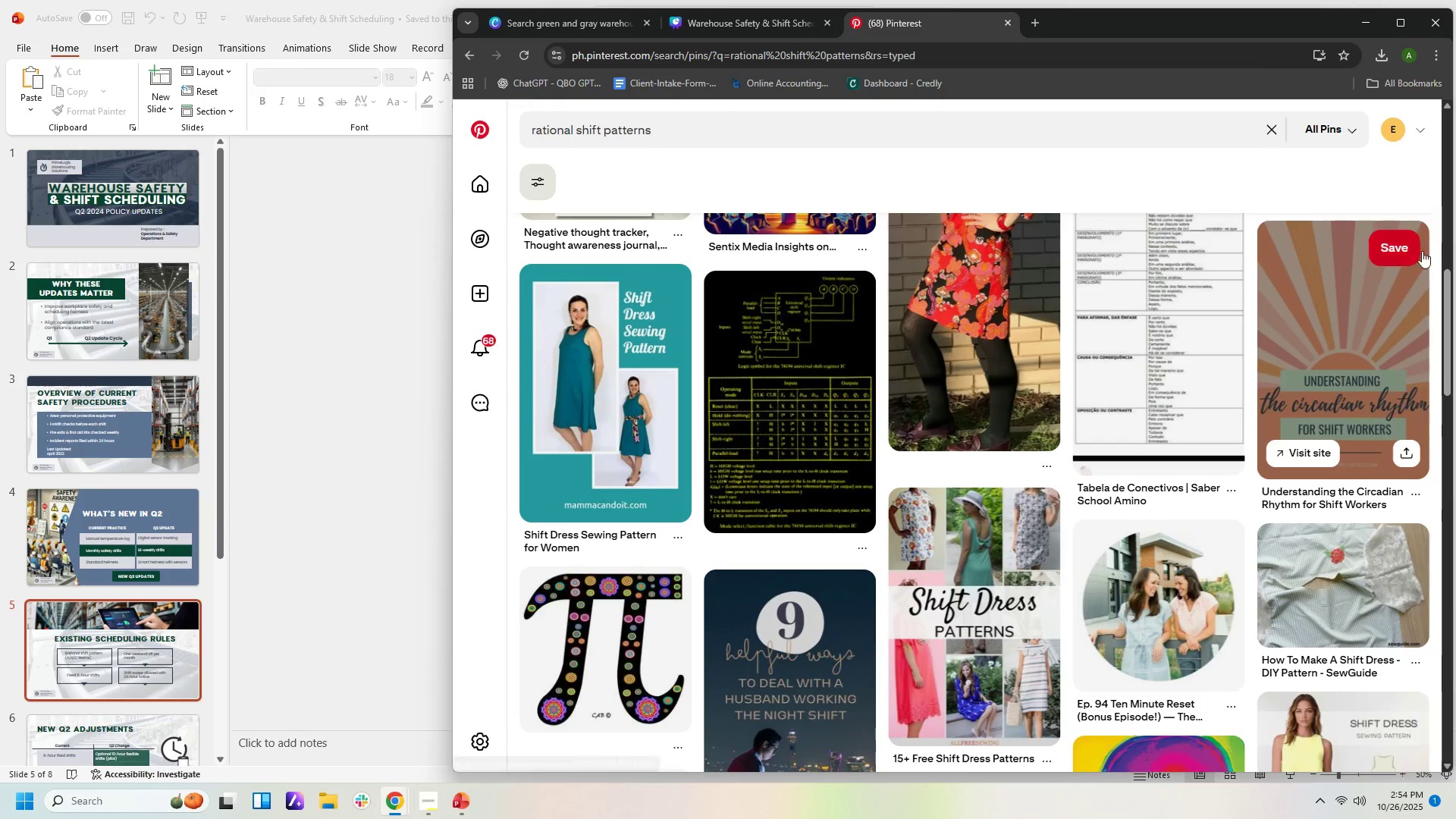 
left_click_drag(start_coordinate=[1449, 309], to_coordinate=[1455, 101])
 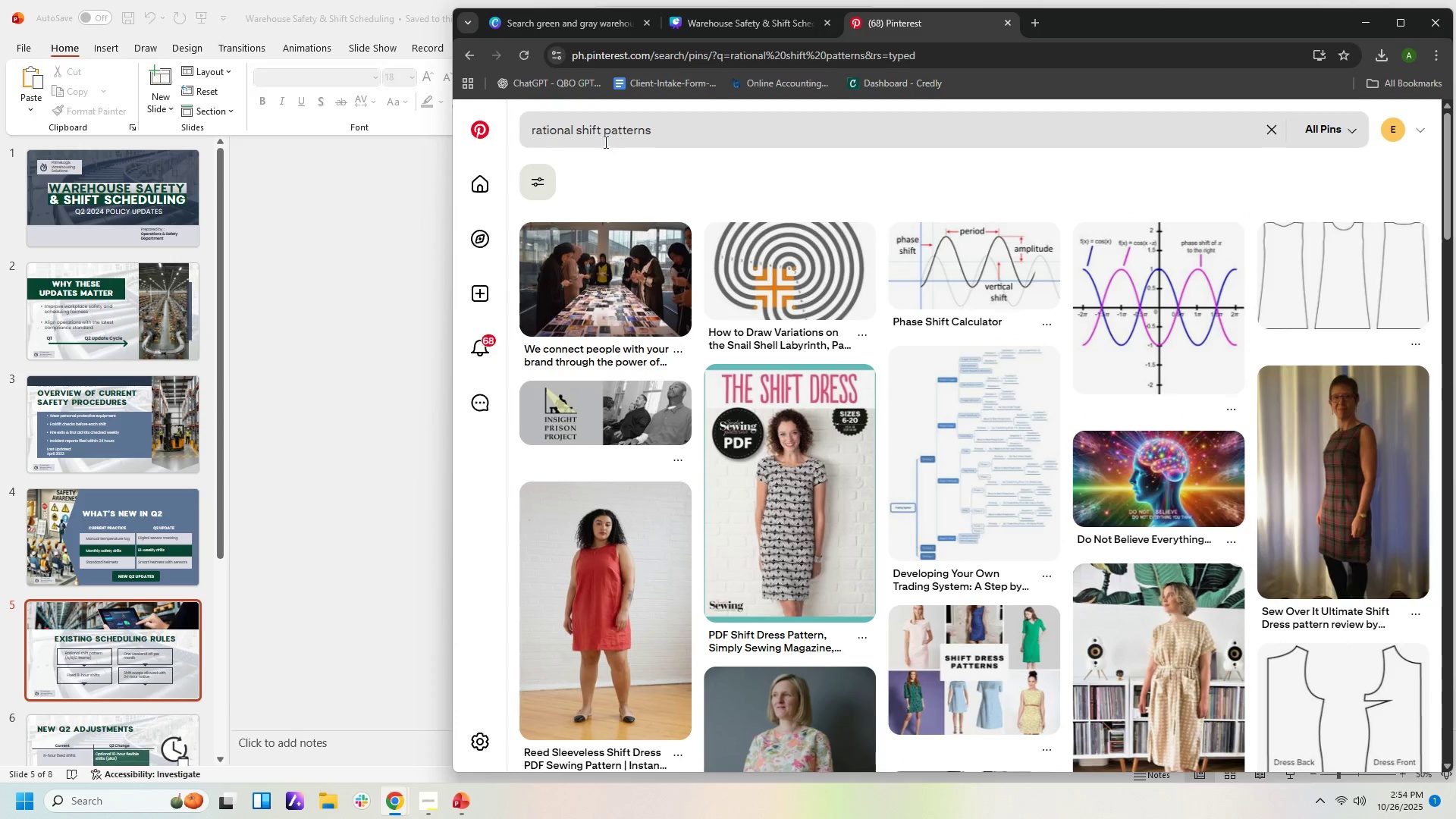 
left_click([604, 132])
 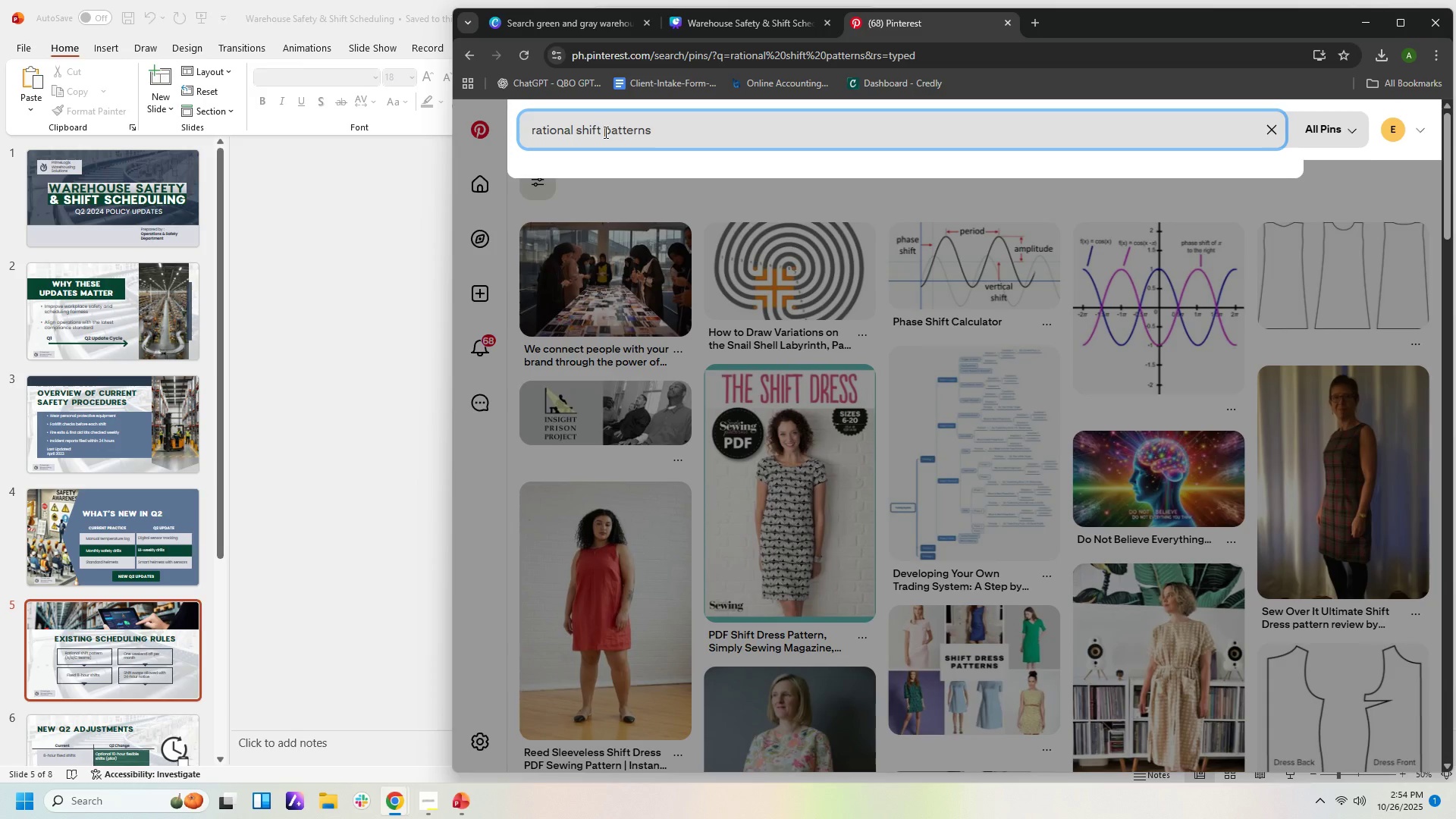 
type(scheduke)
key(Backspace)
key(Backspace)
type(le )
 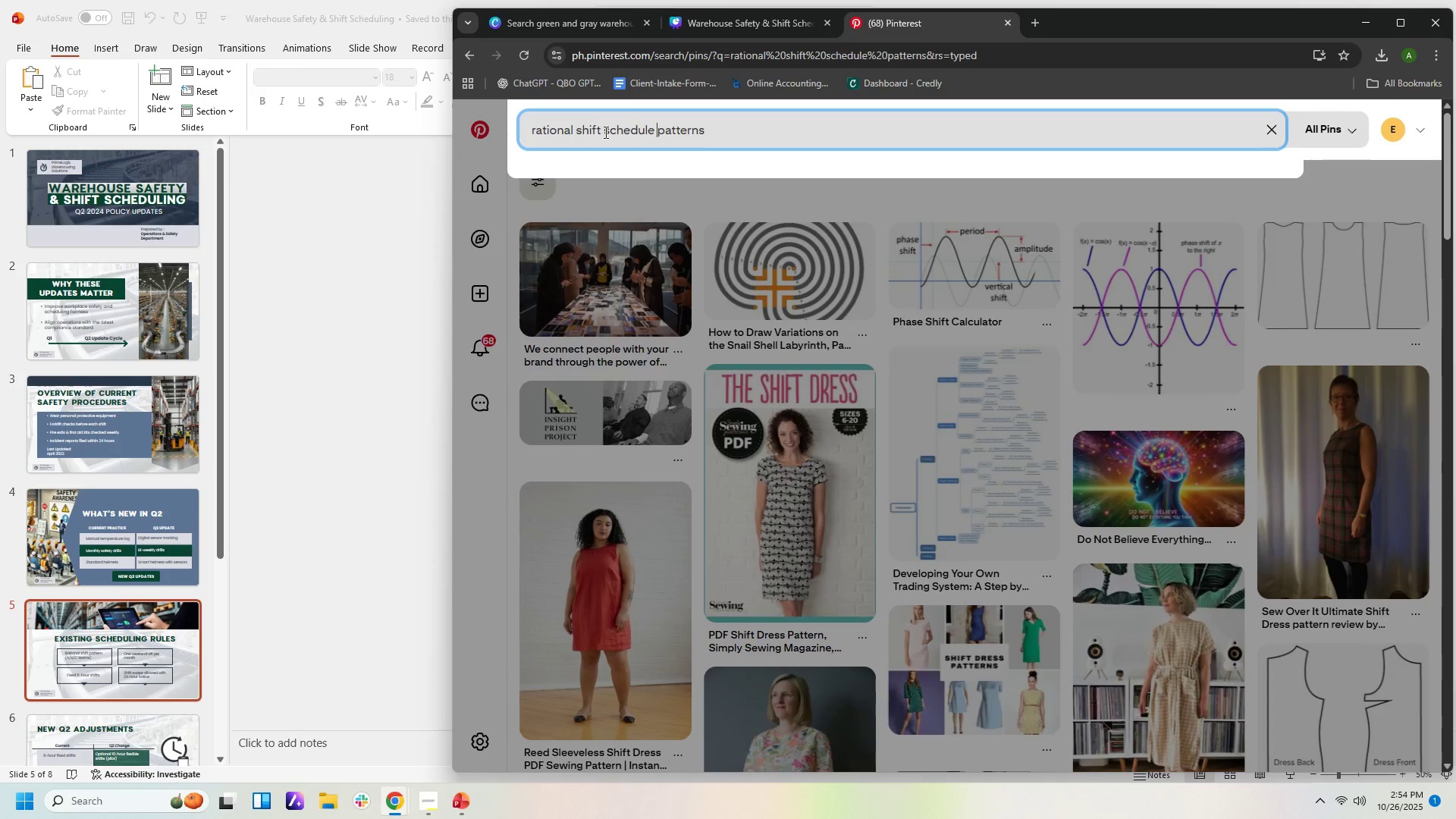 
key(Enter)
 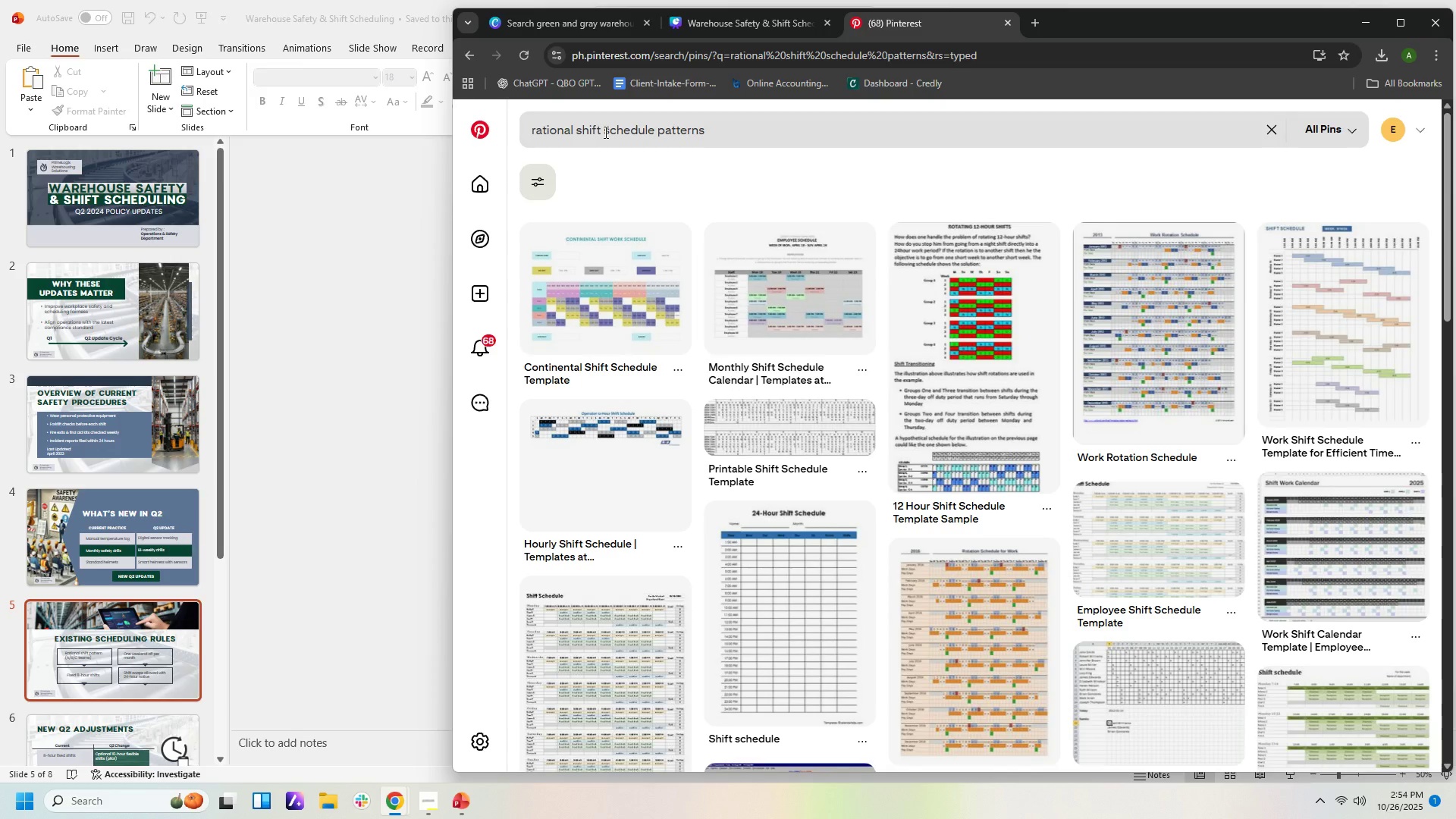 
wait(7.14)
 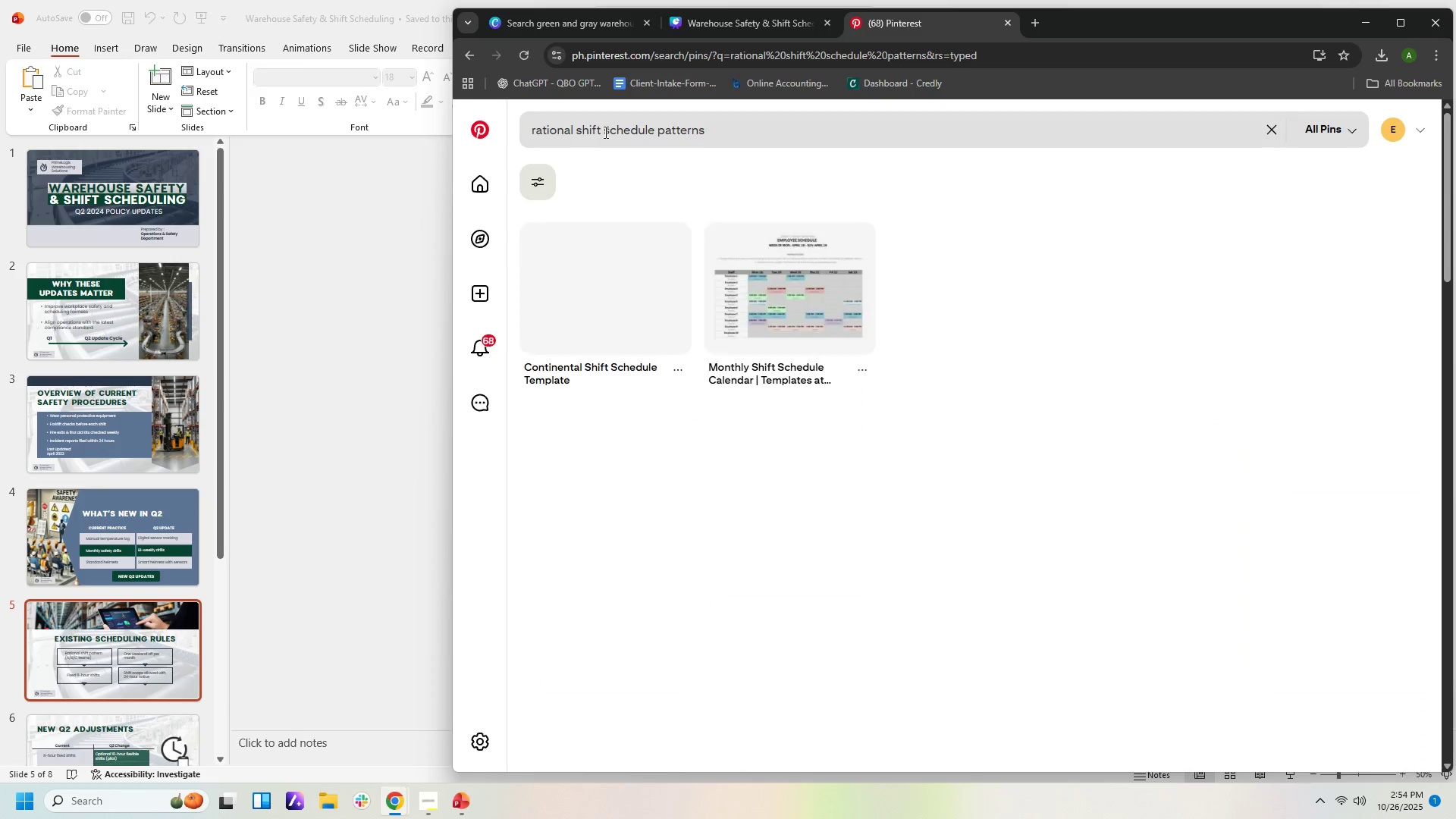 
scroll: coordinate [1203, 495], scroll_direction: down, amount: 14.0
 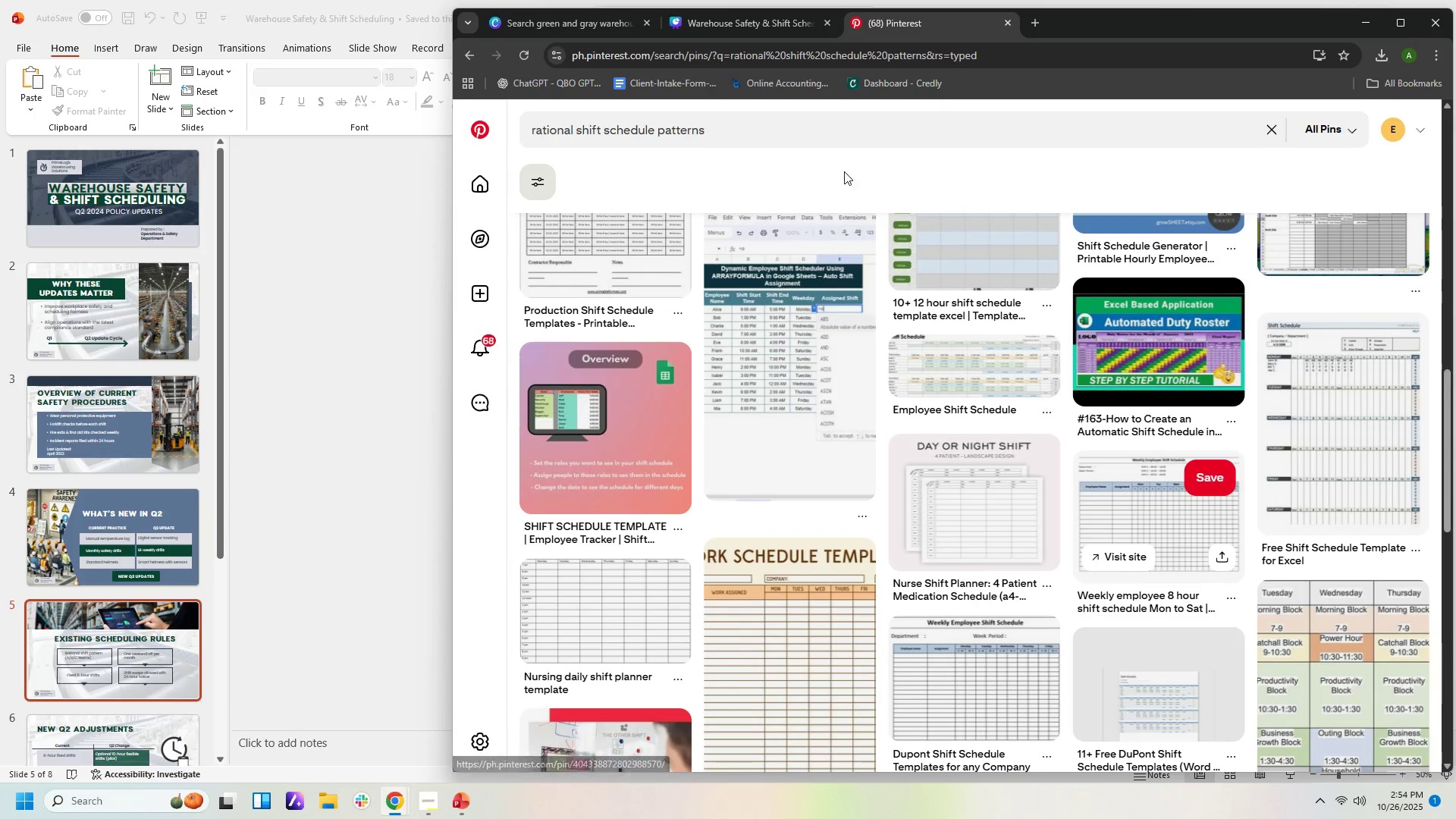 
left_click([786, 126])
 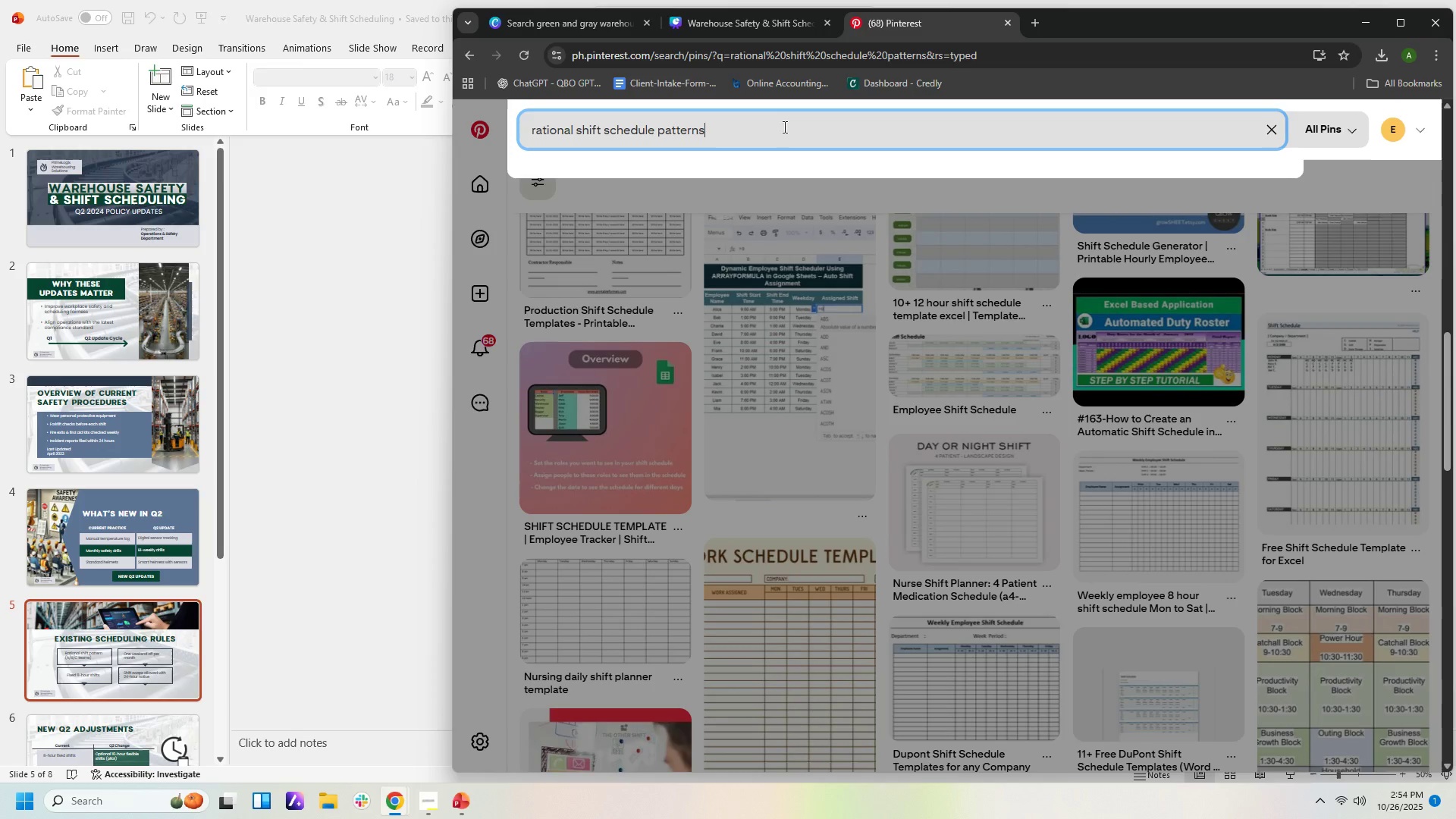 
type( icon)
 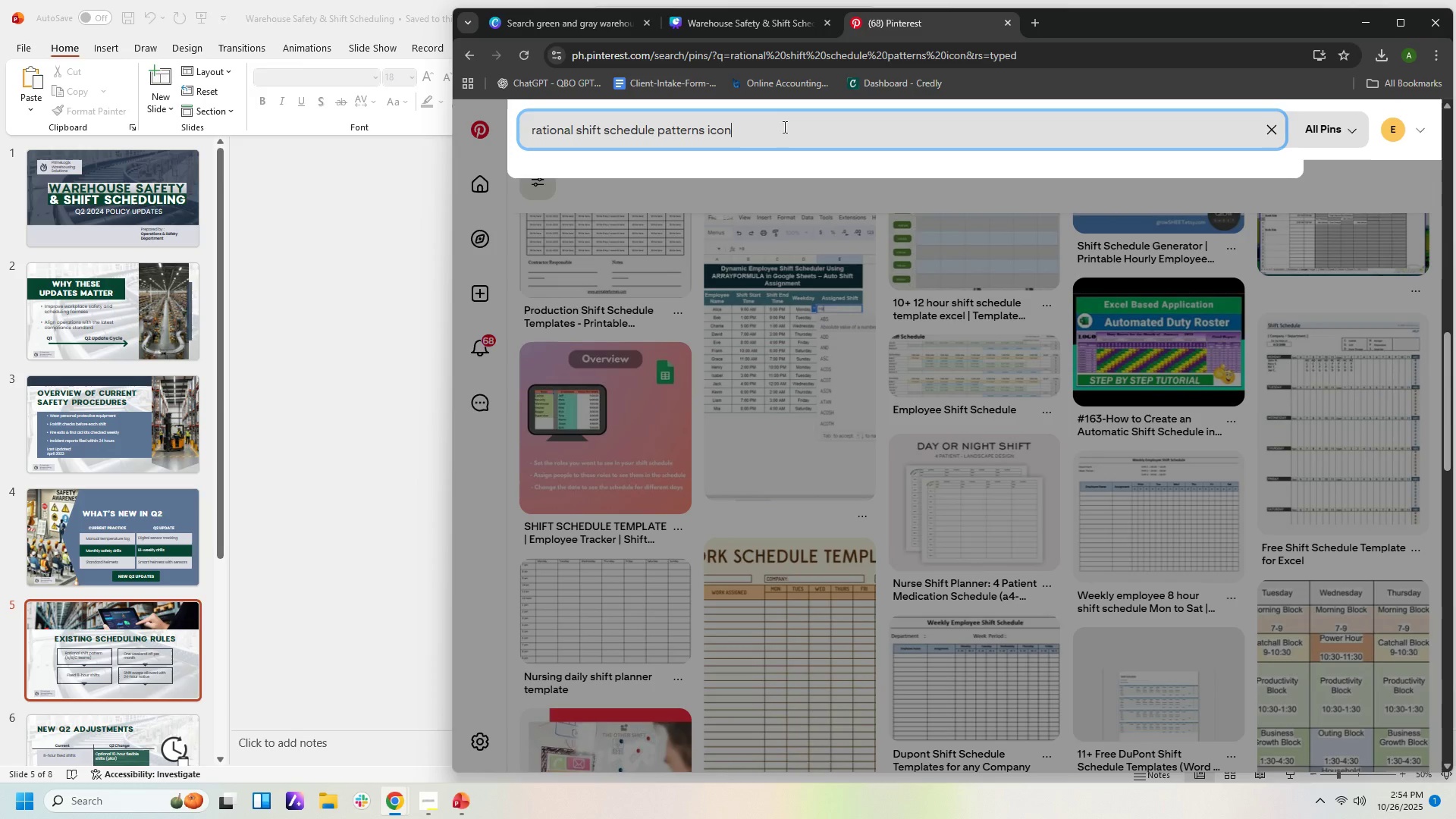 
key(Enter)
 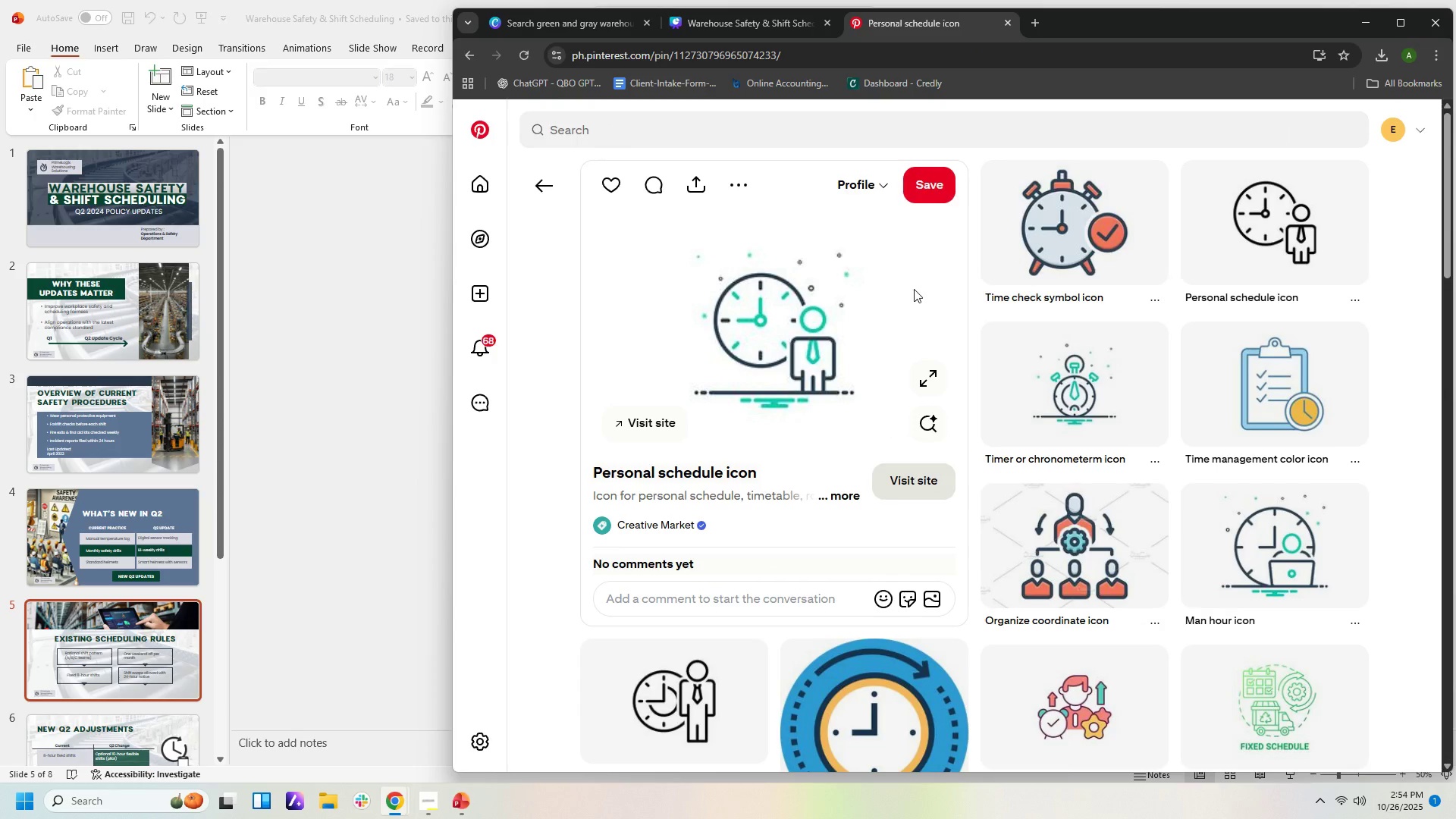 
wait(14.21)
 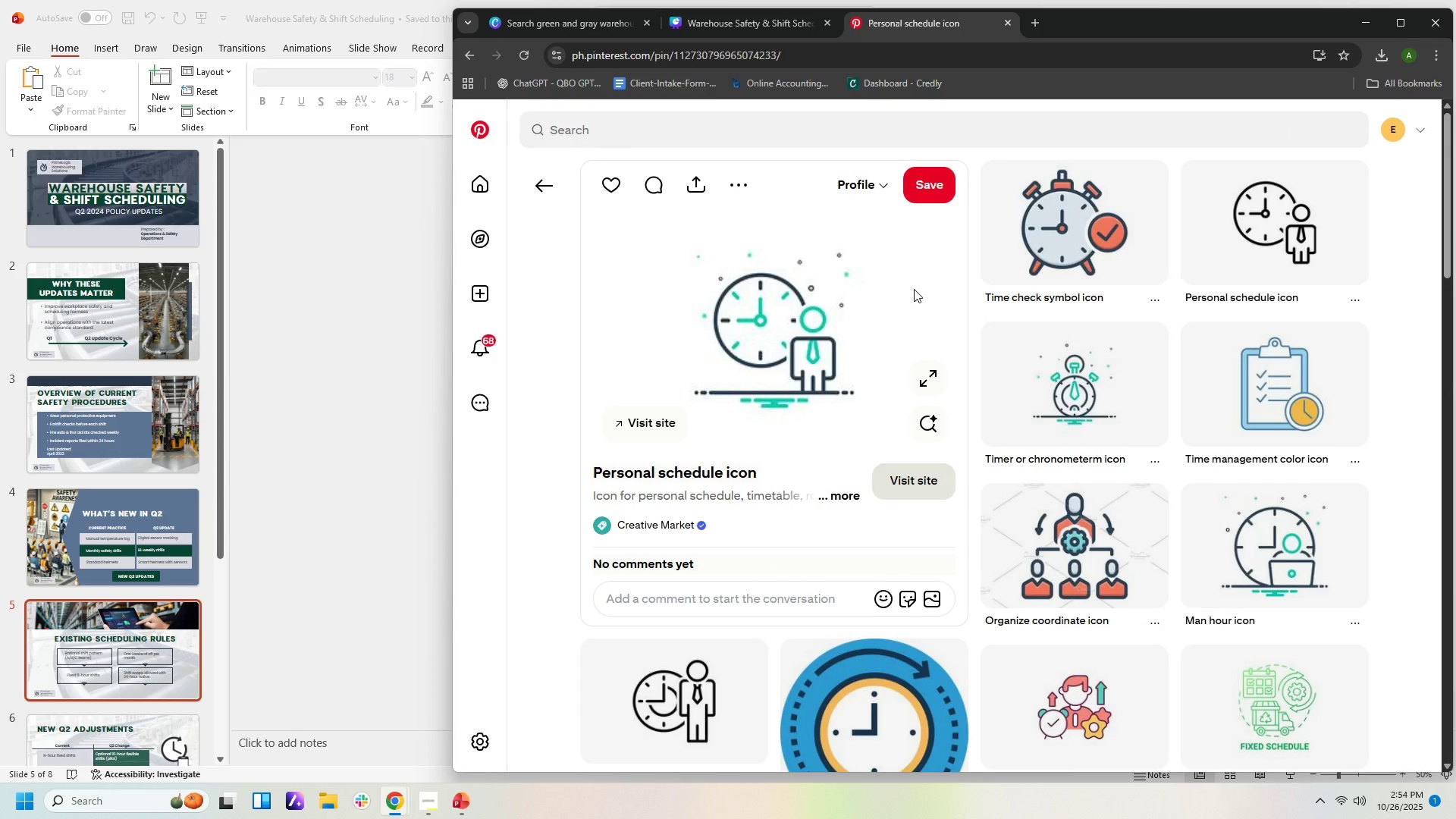 
scroll: coordinate [1420, 537], scroll_direction: down, amount: 3.0
 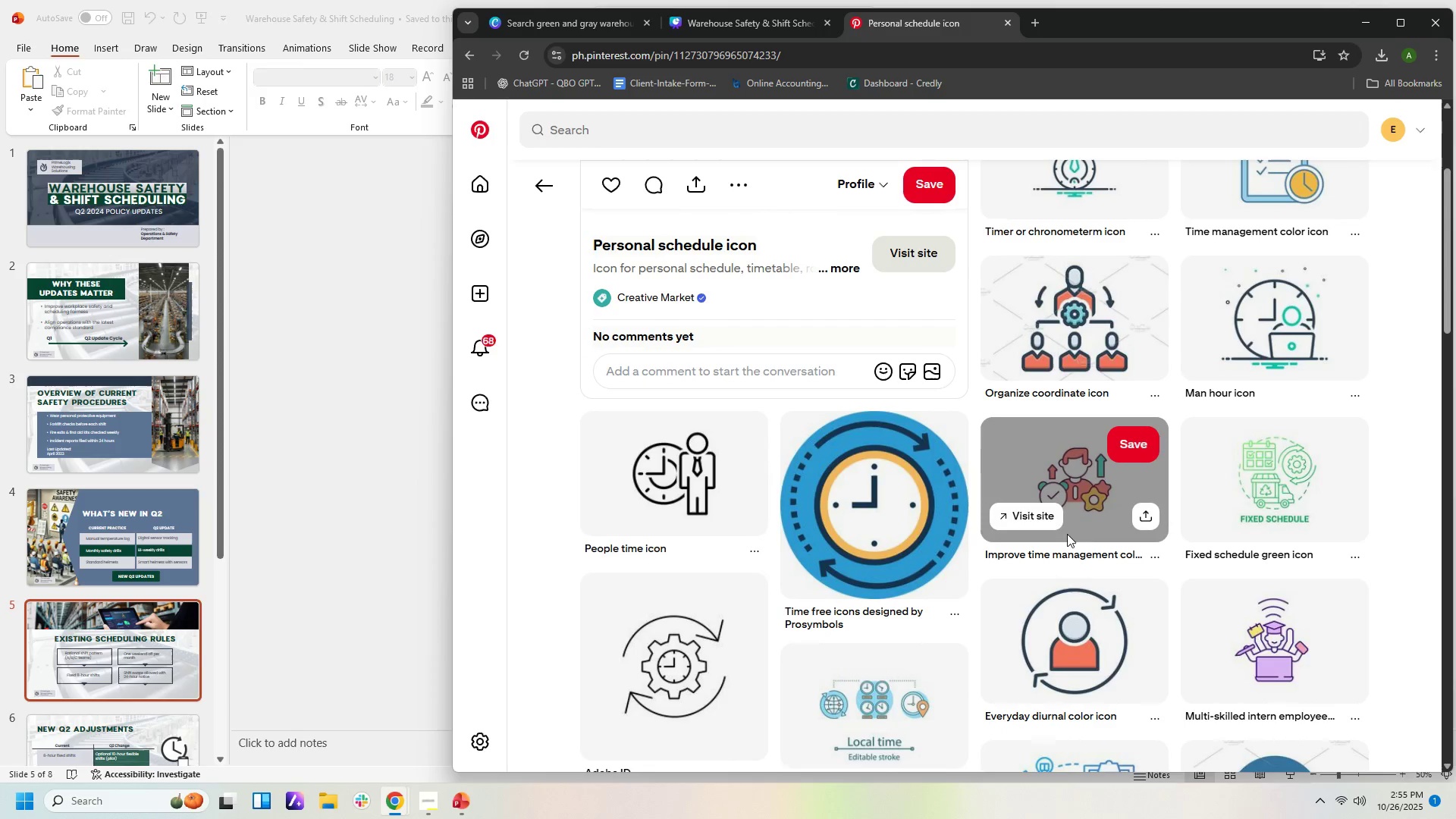 
left_click([1068, 487])
 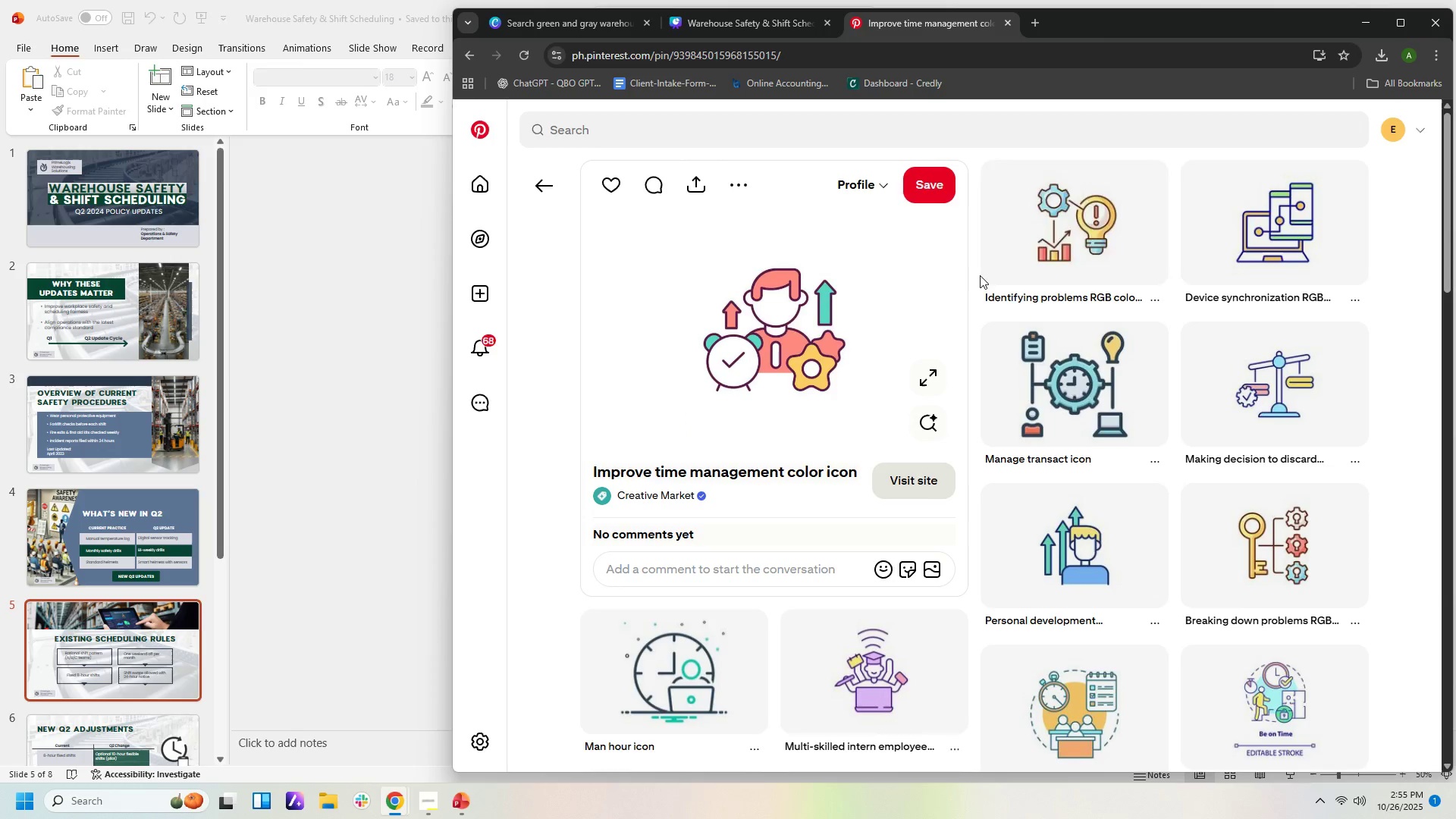 
wait(10.74)
 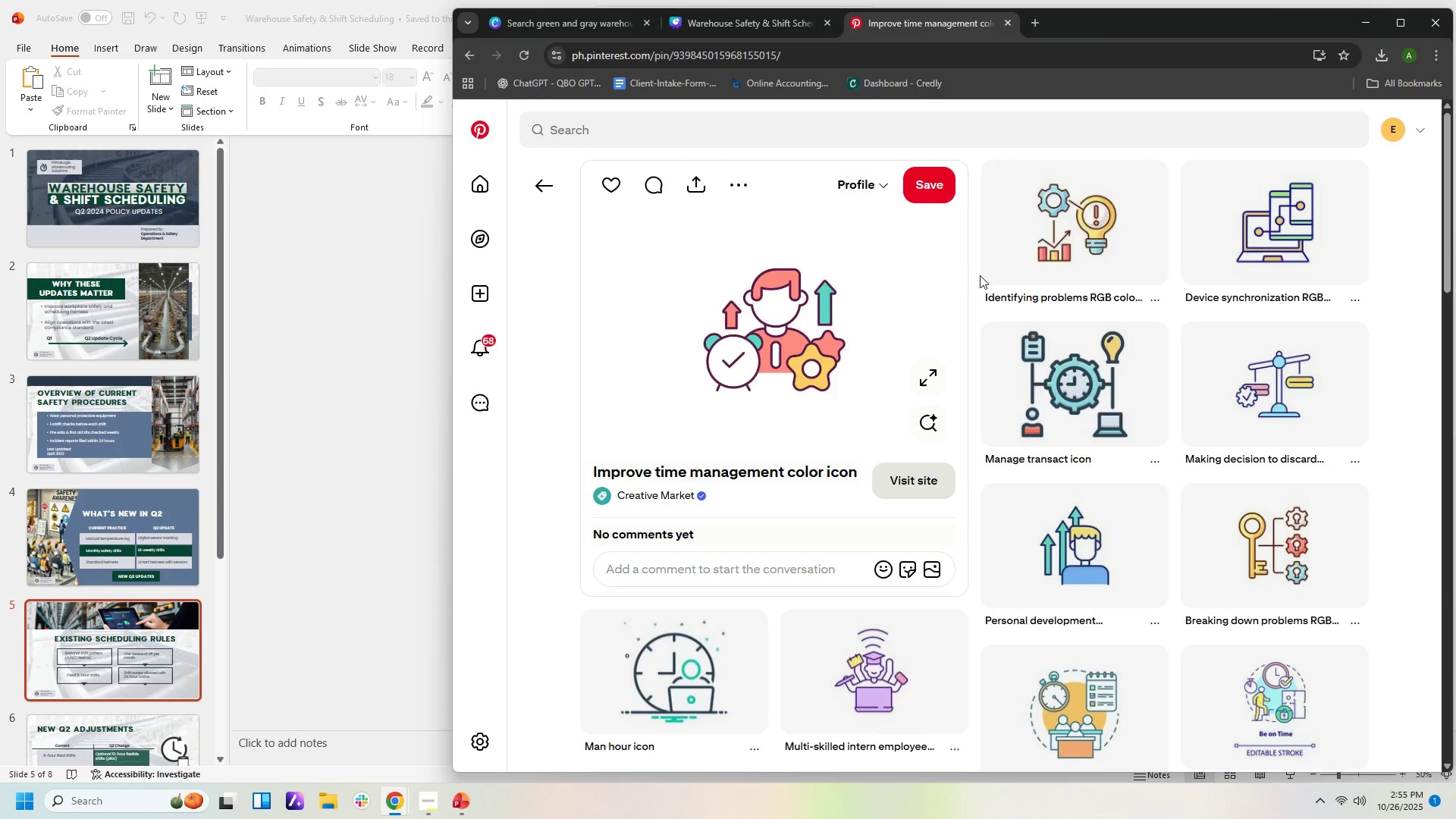 
scroll: coordinate [840, 379], scroll_direction: down, amount: 2.0
 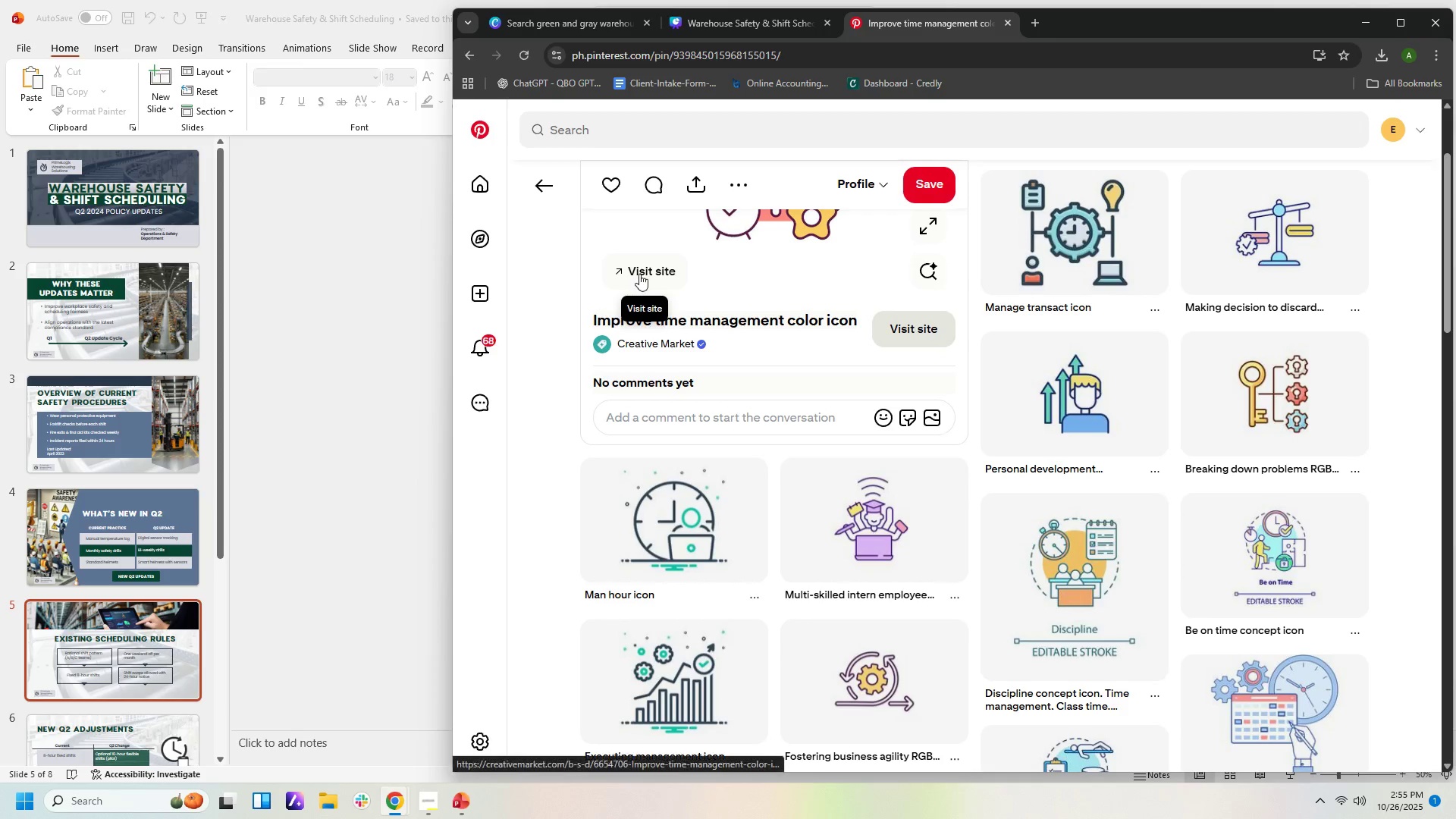 
left_click([543, 183])
 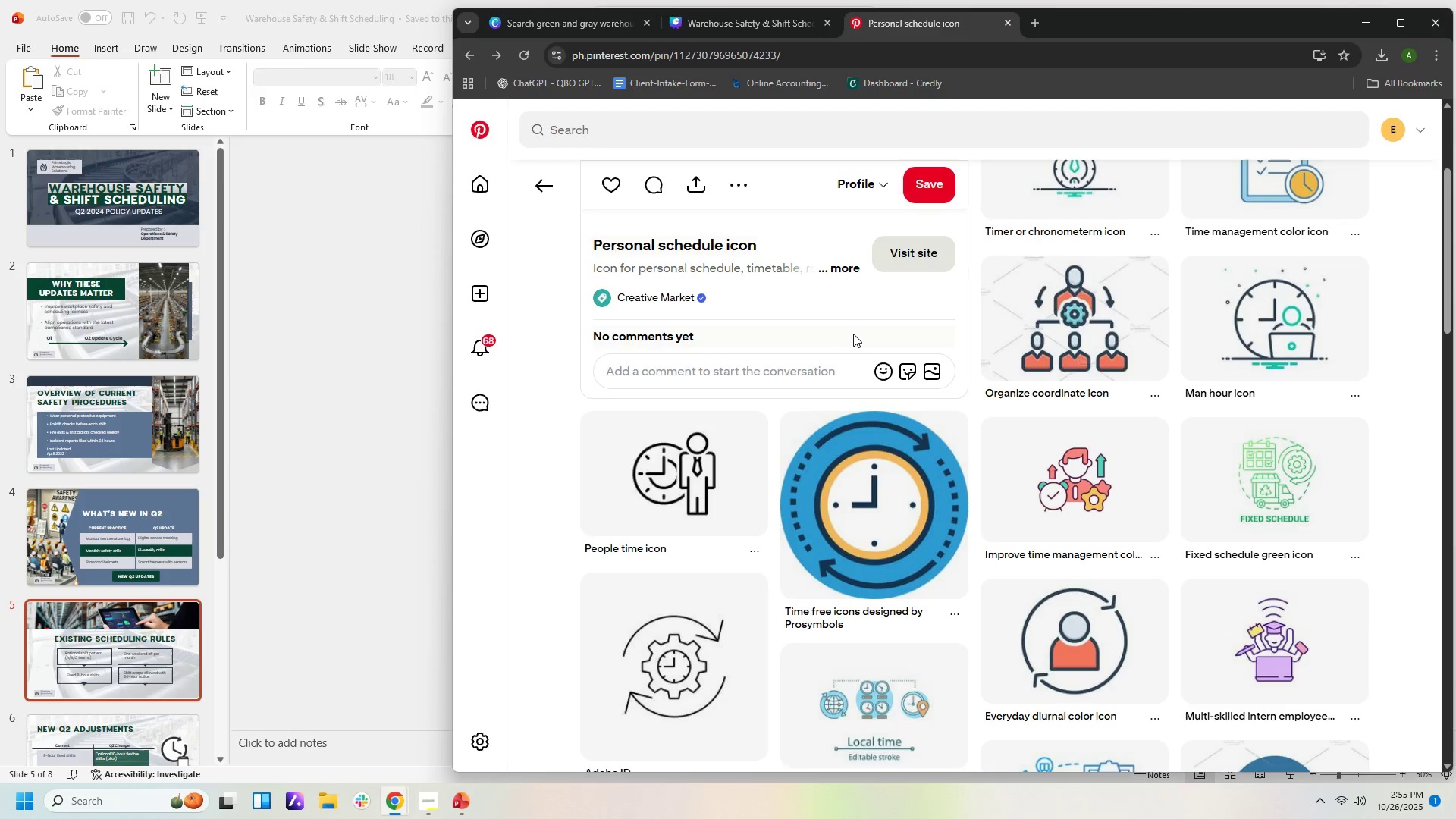 
scroll: coordinate [854, 334], scroll_direction: up, amount: 2.0
 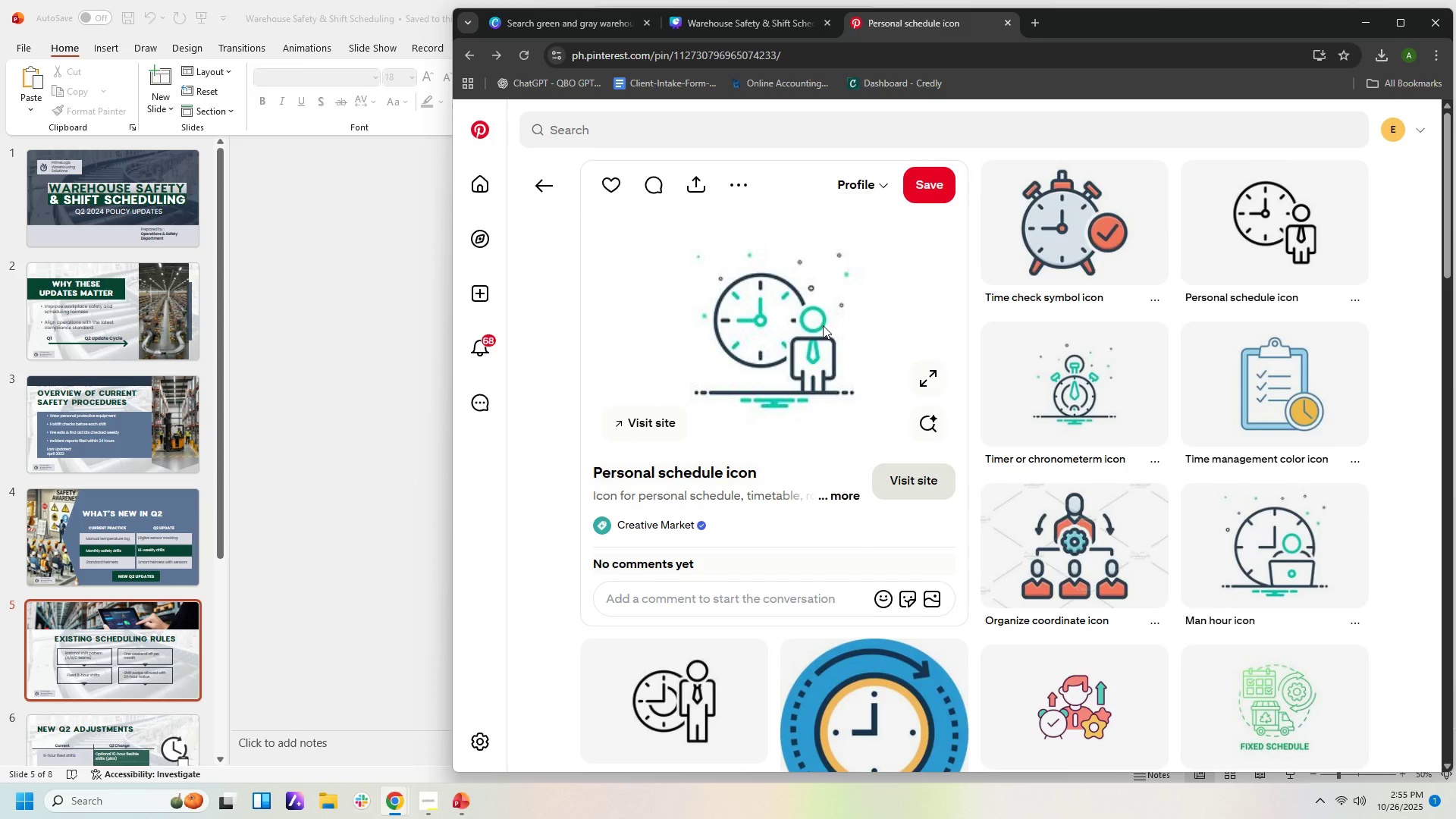 
wait(5.99)
 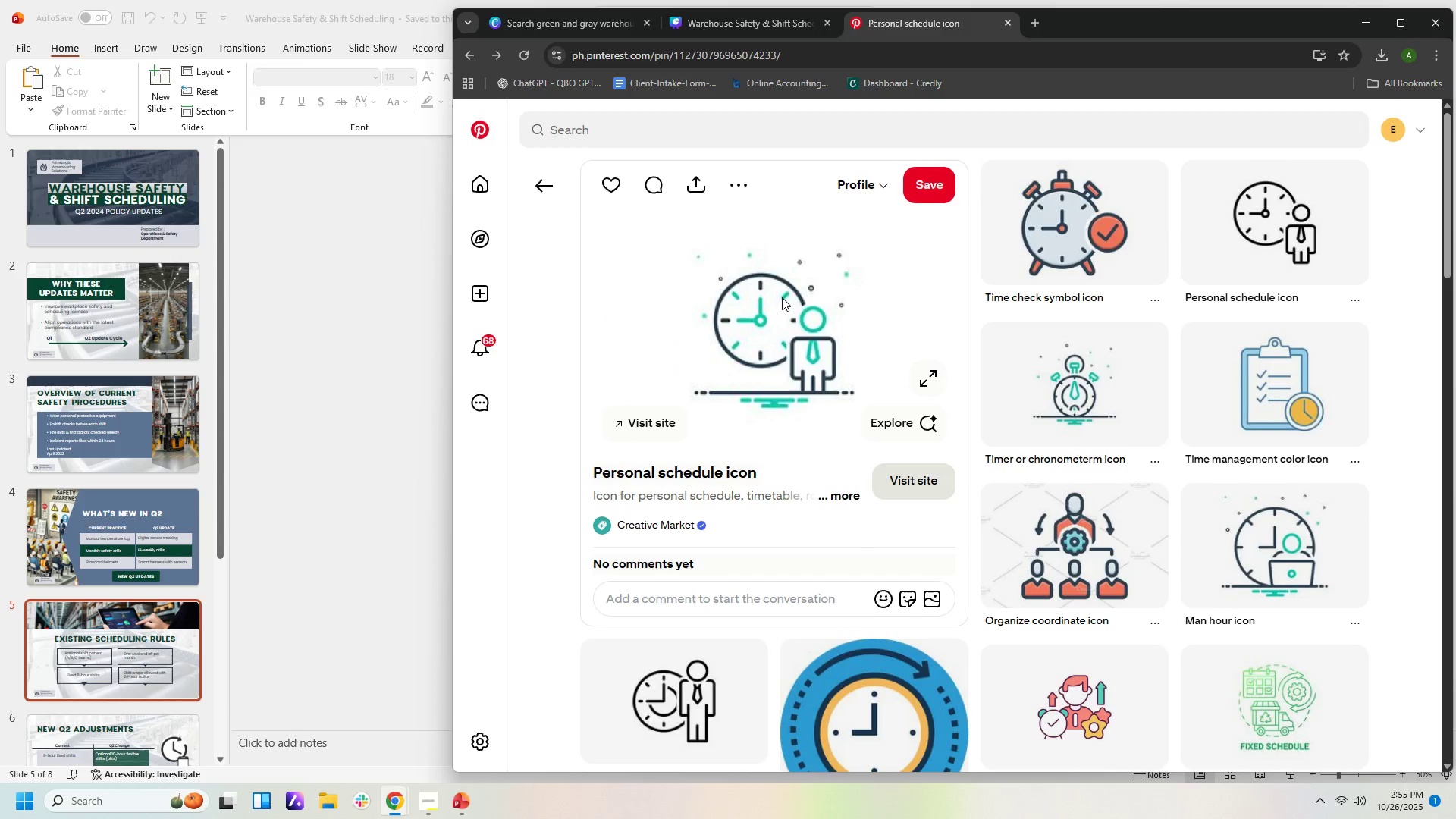 
right_click([823, 325])
 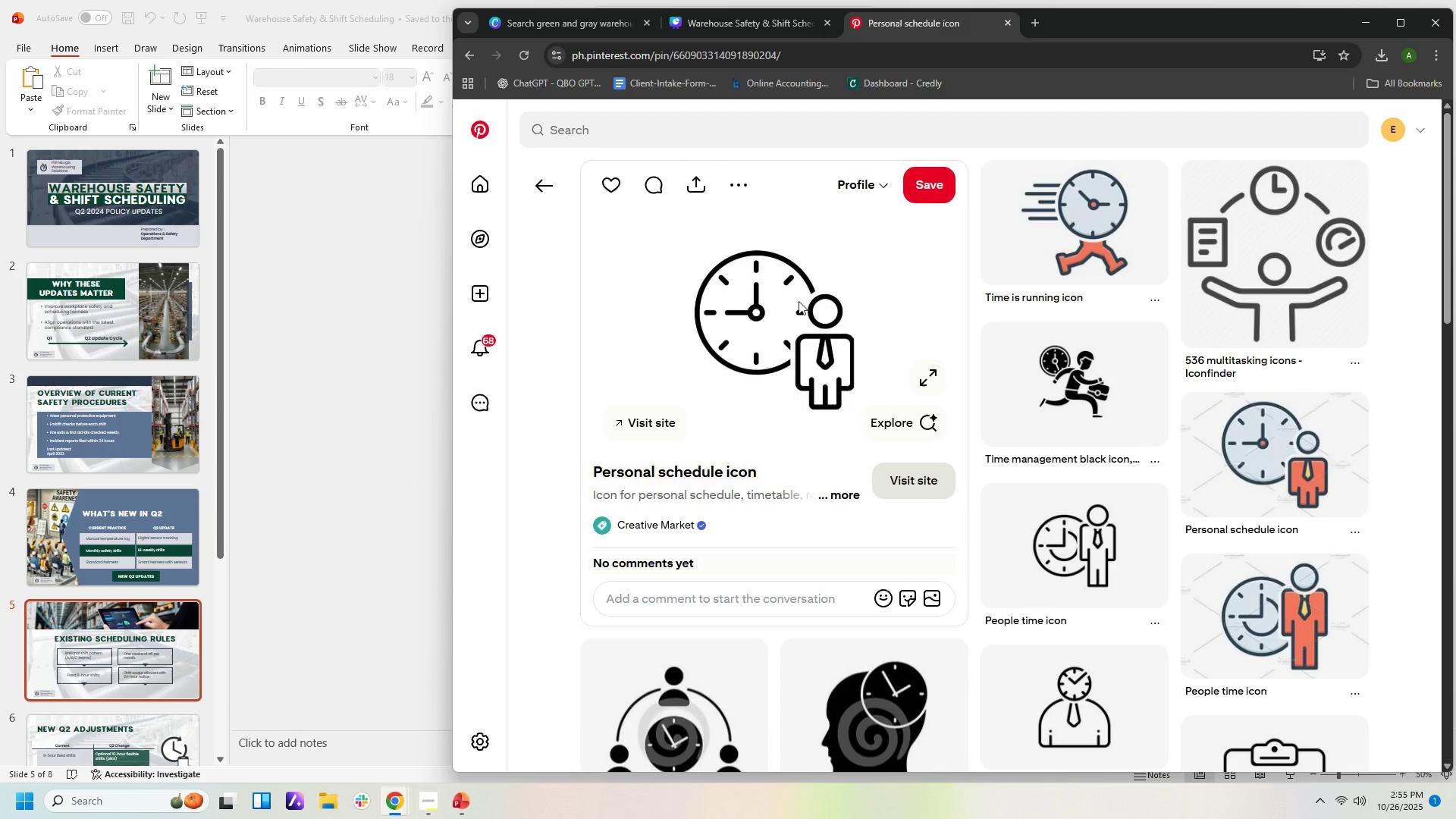 
wait(7.28)
 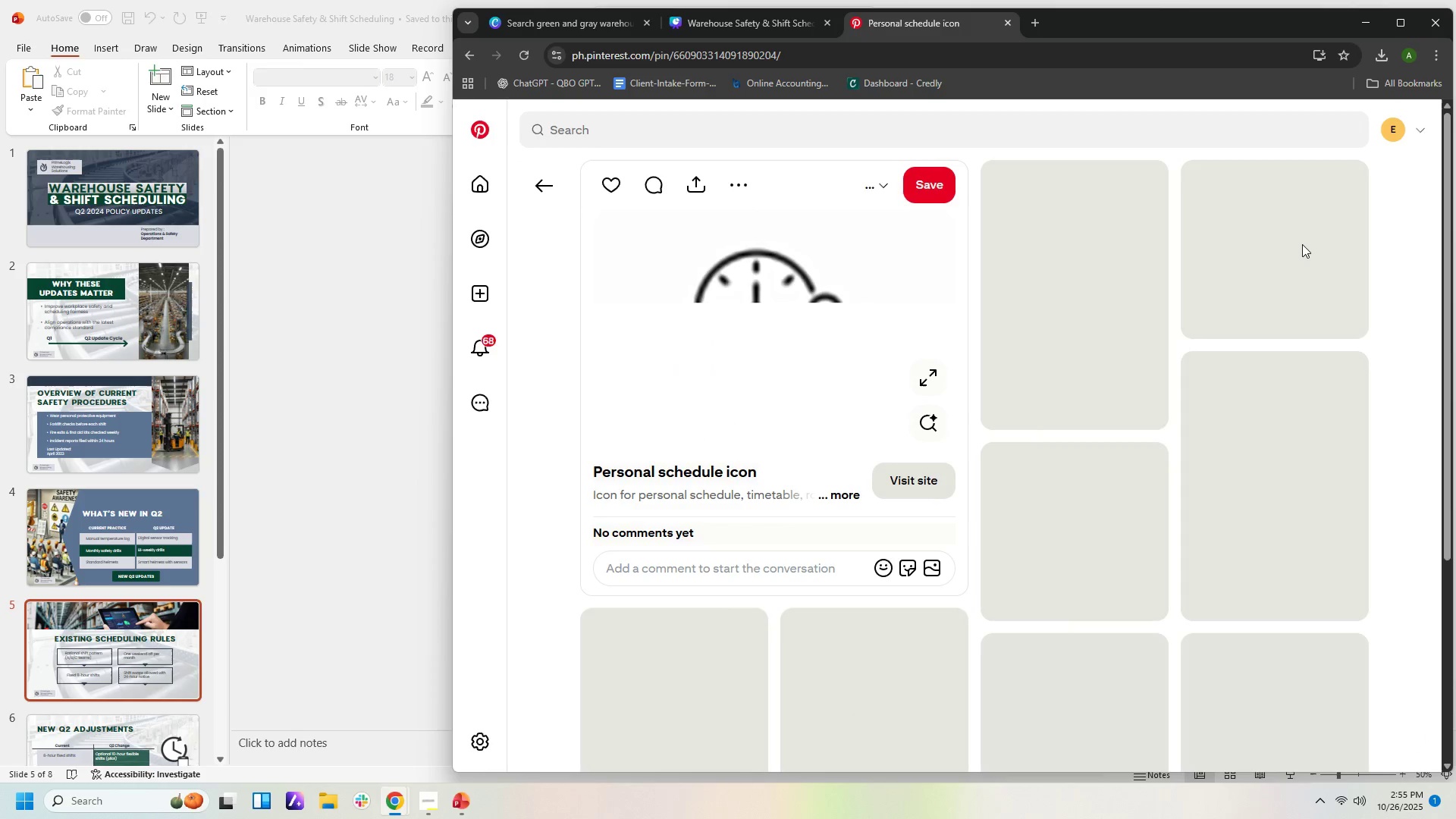 
right_click([795, 306])
 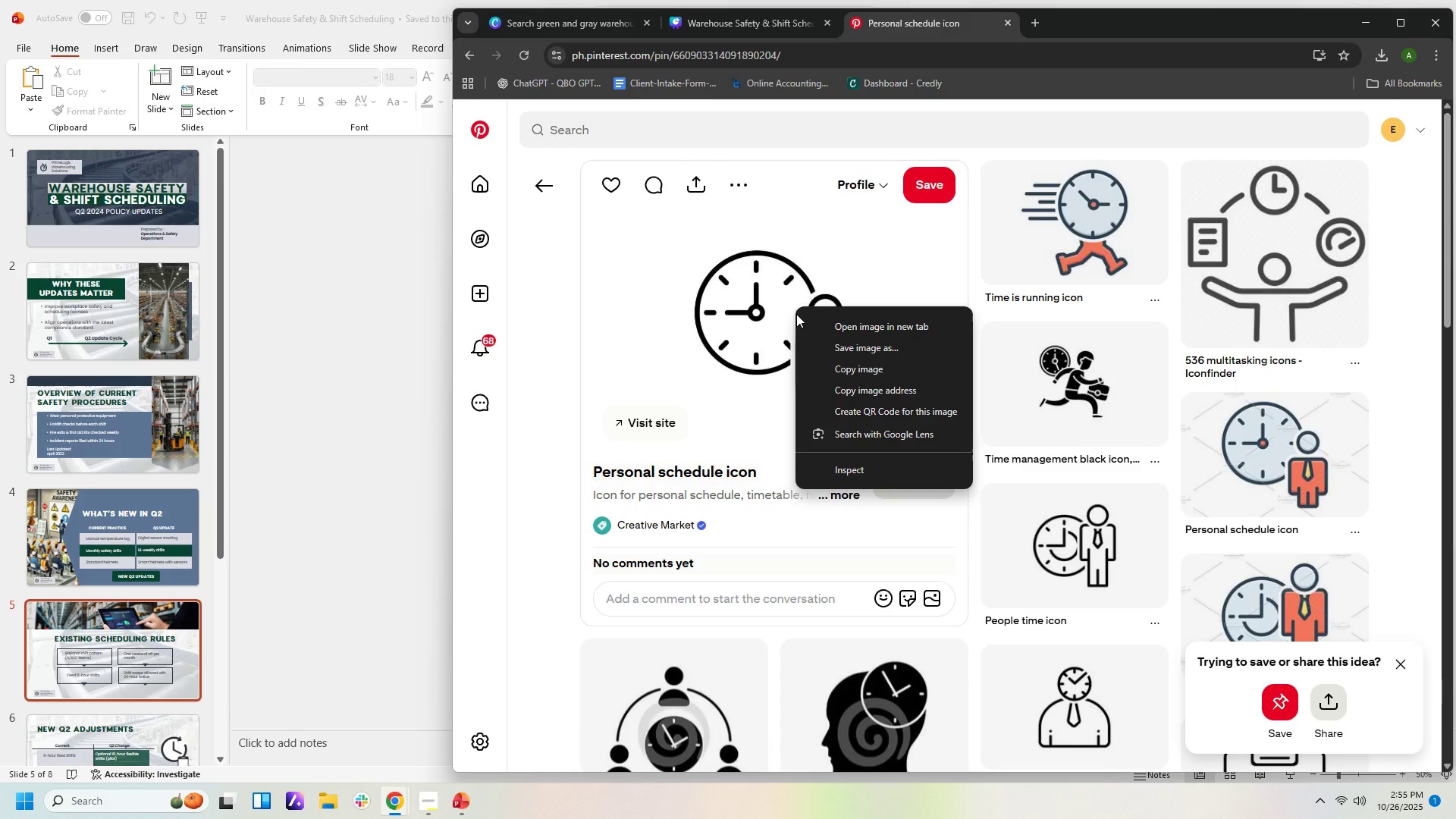 
wait(8.27)
 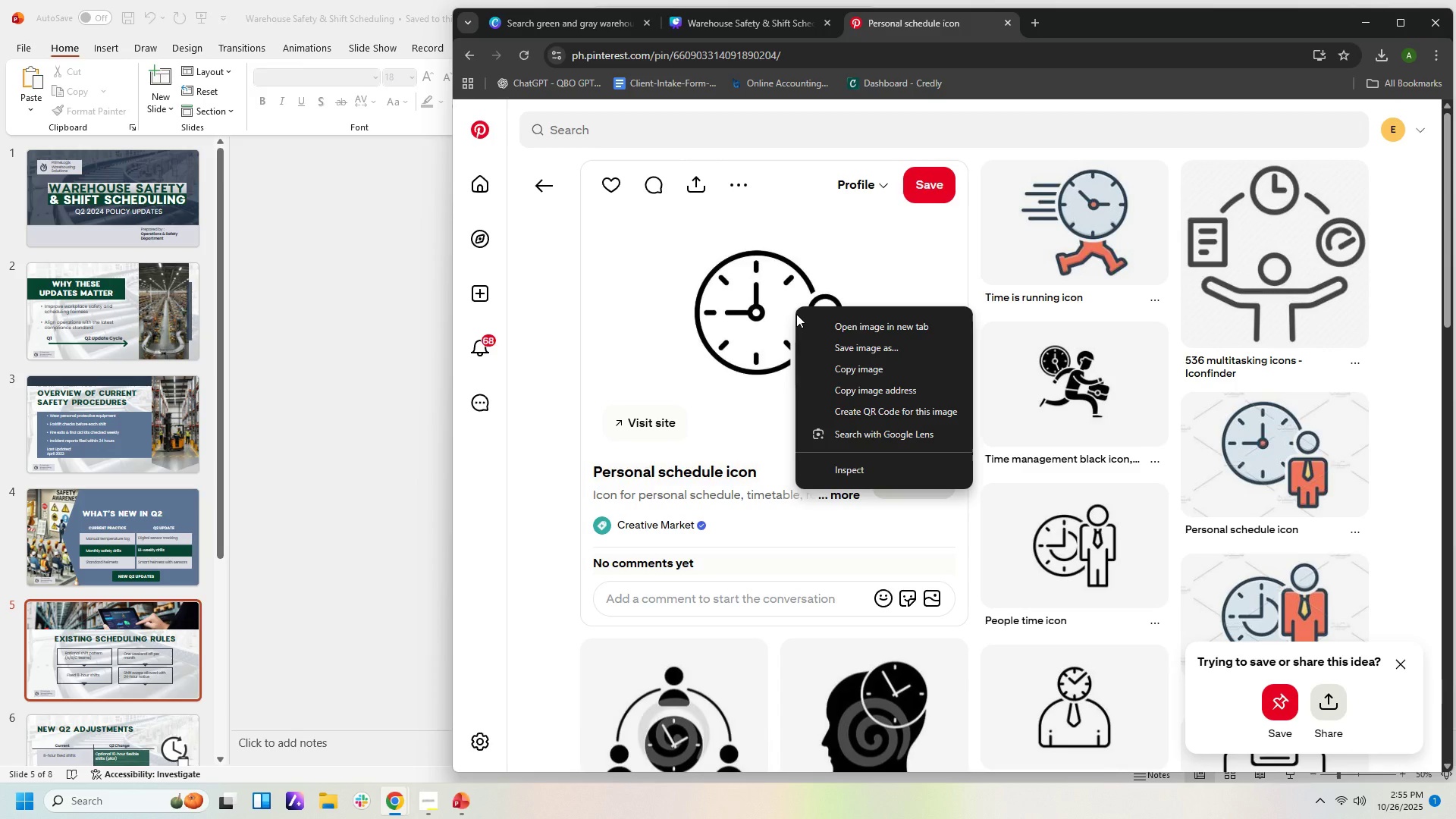 
left_click([894, 372])
 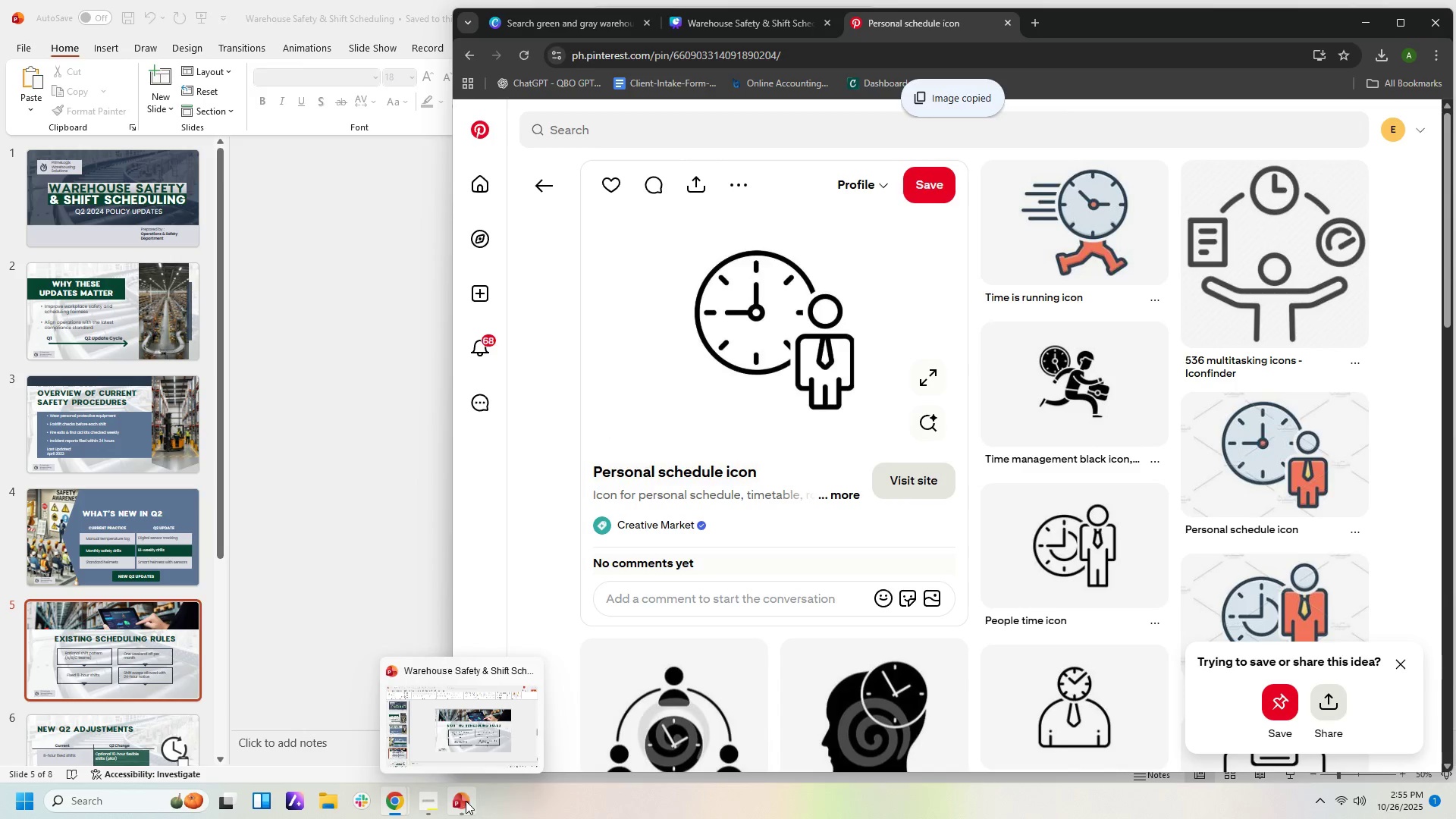 
left_click([466, 801])
 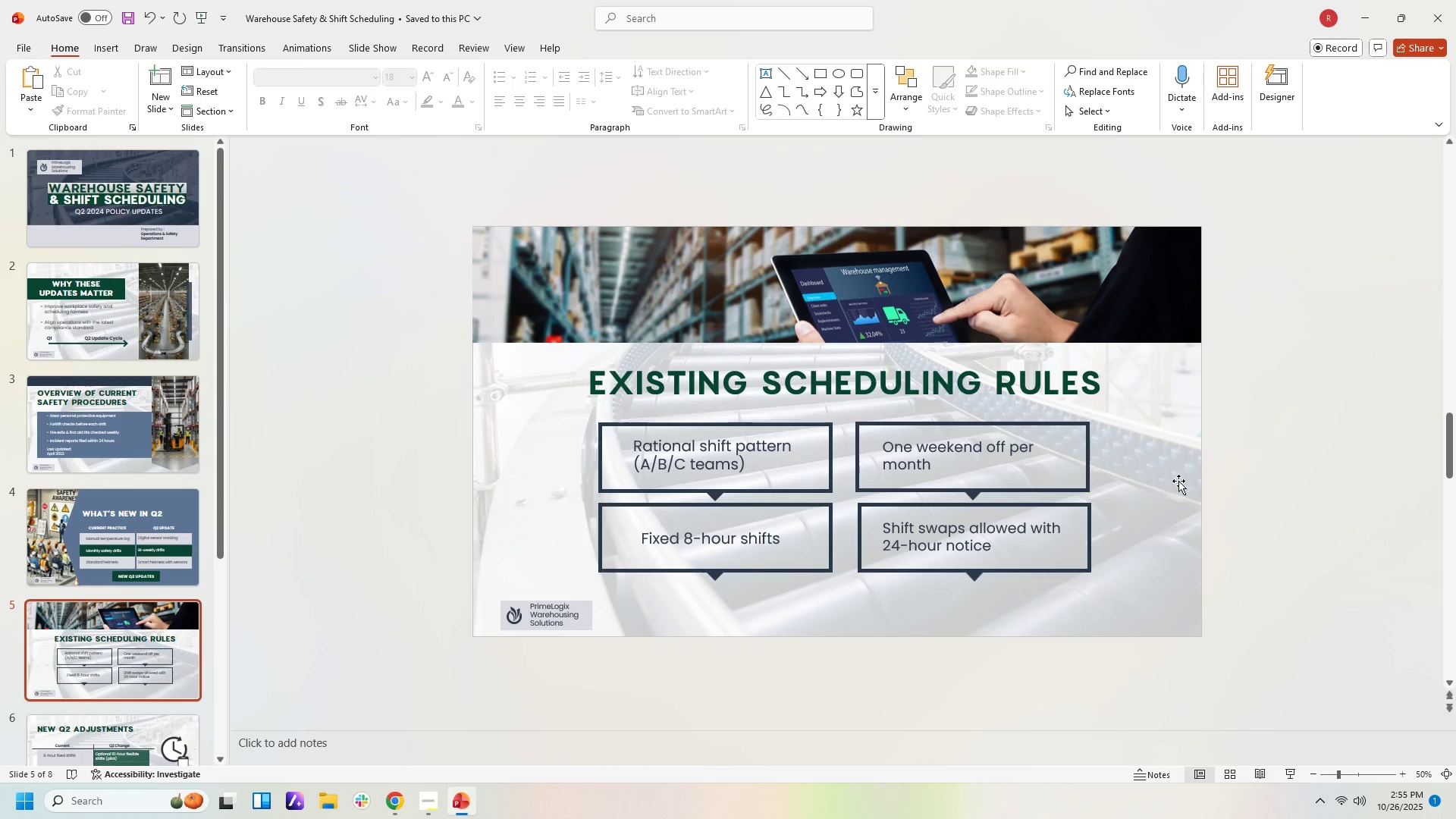 
right_click([1178, 481])
 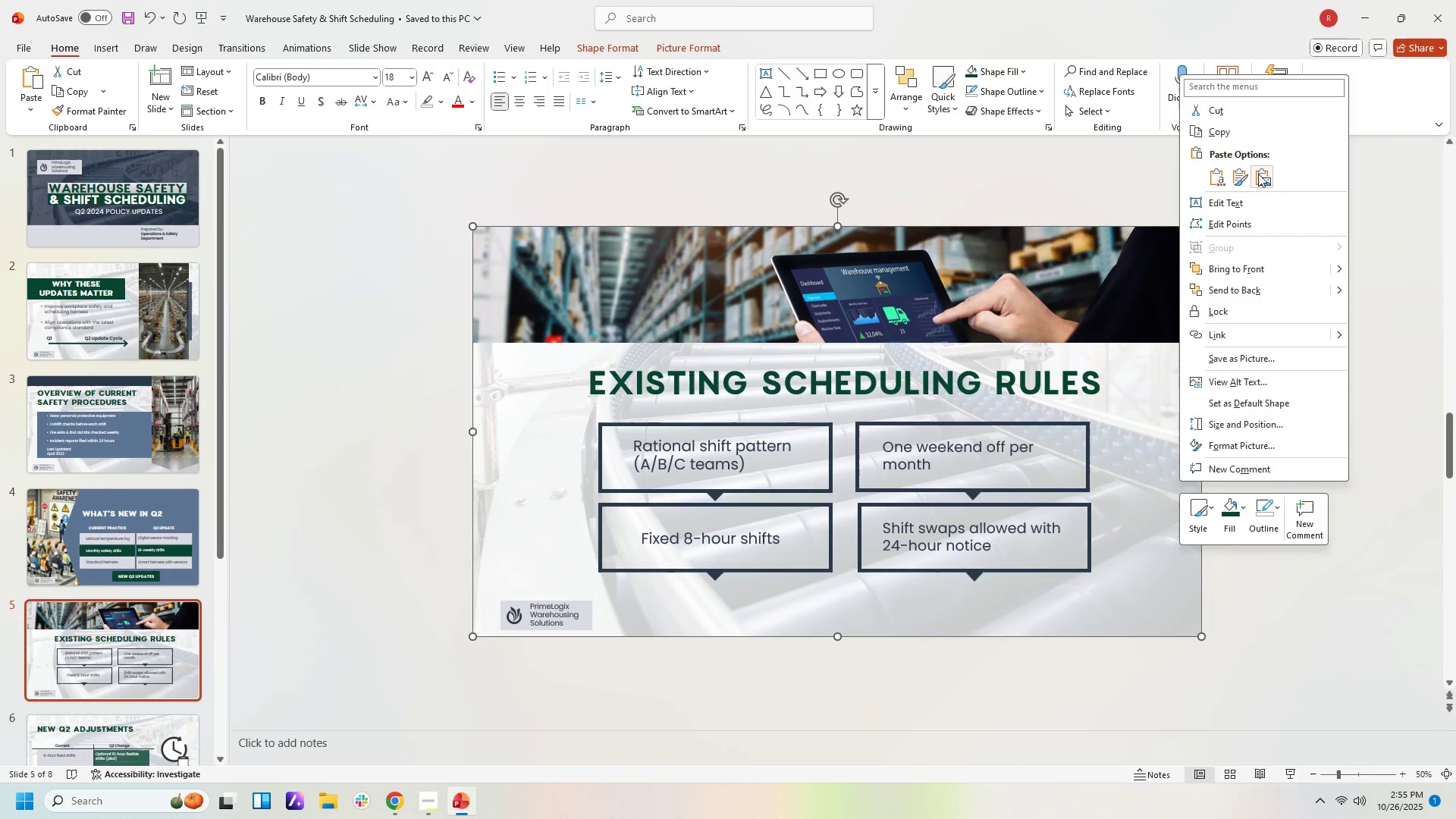 
double_click([1271, 177])
 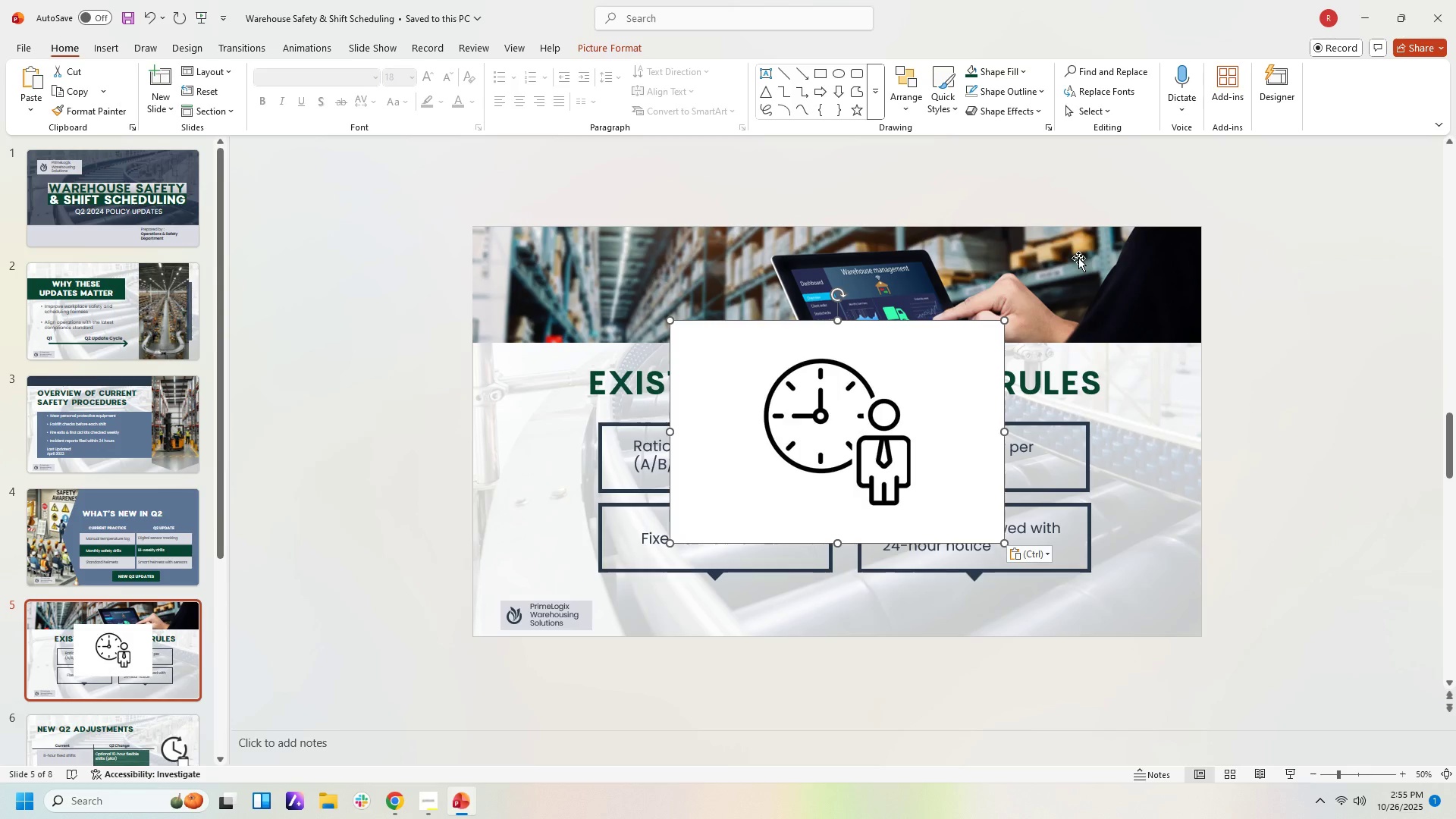 
left_click([905, 413])
 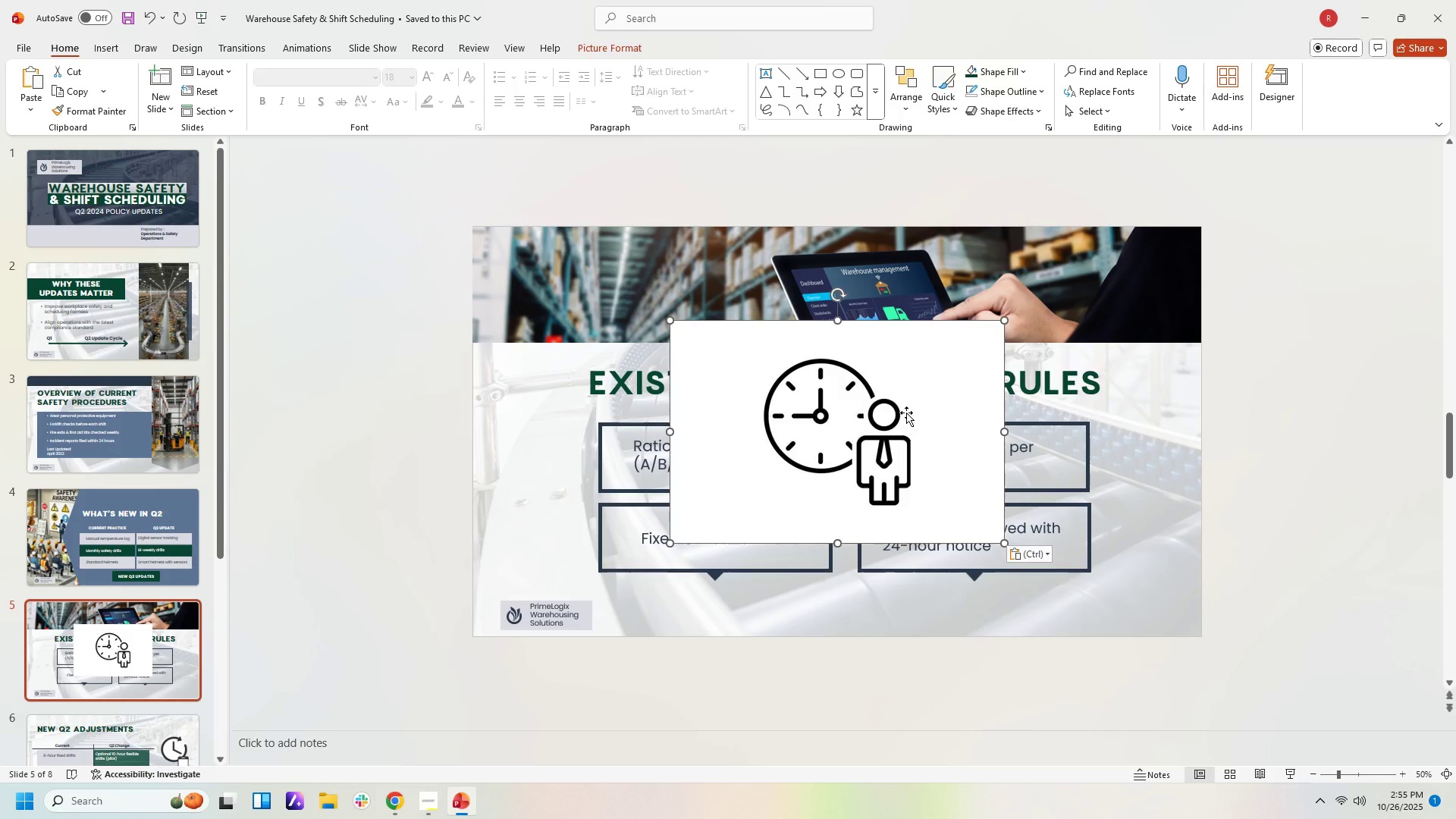 
key(Delete)
 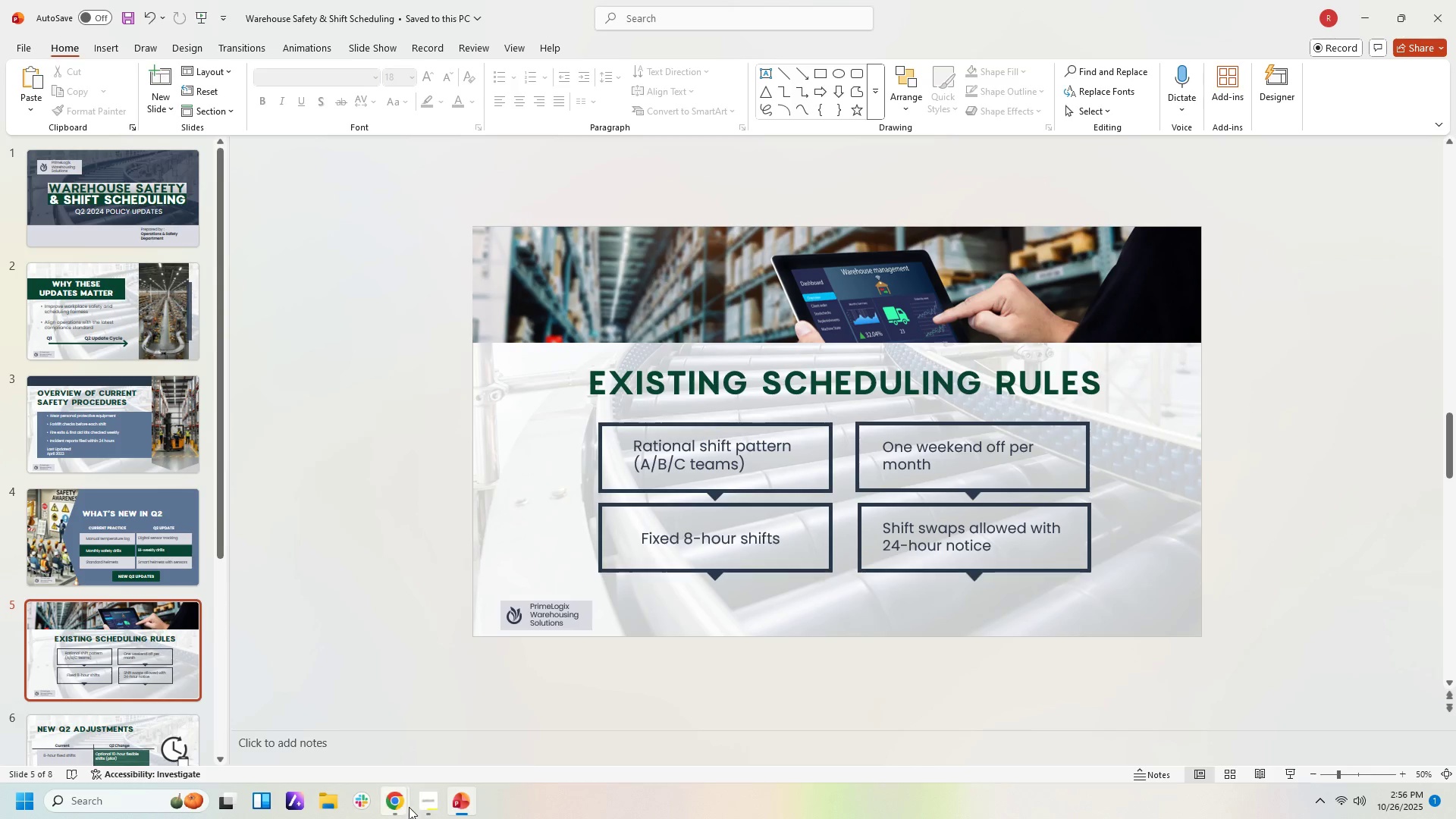 
left_click([394, 806])
 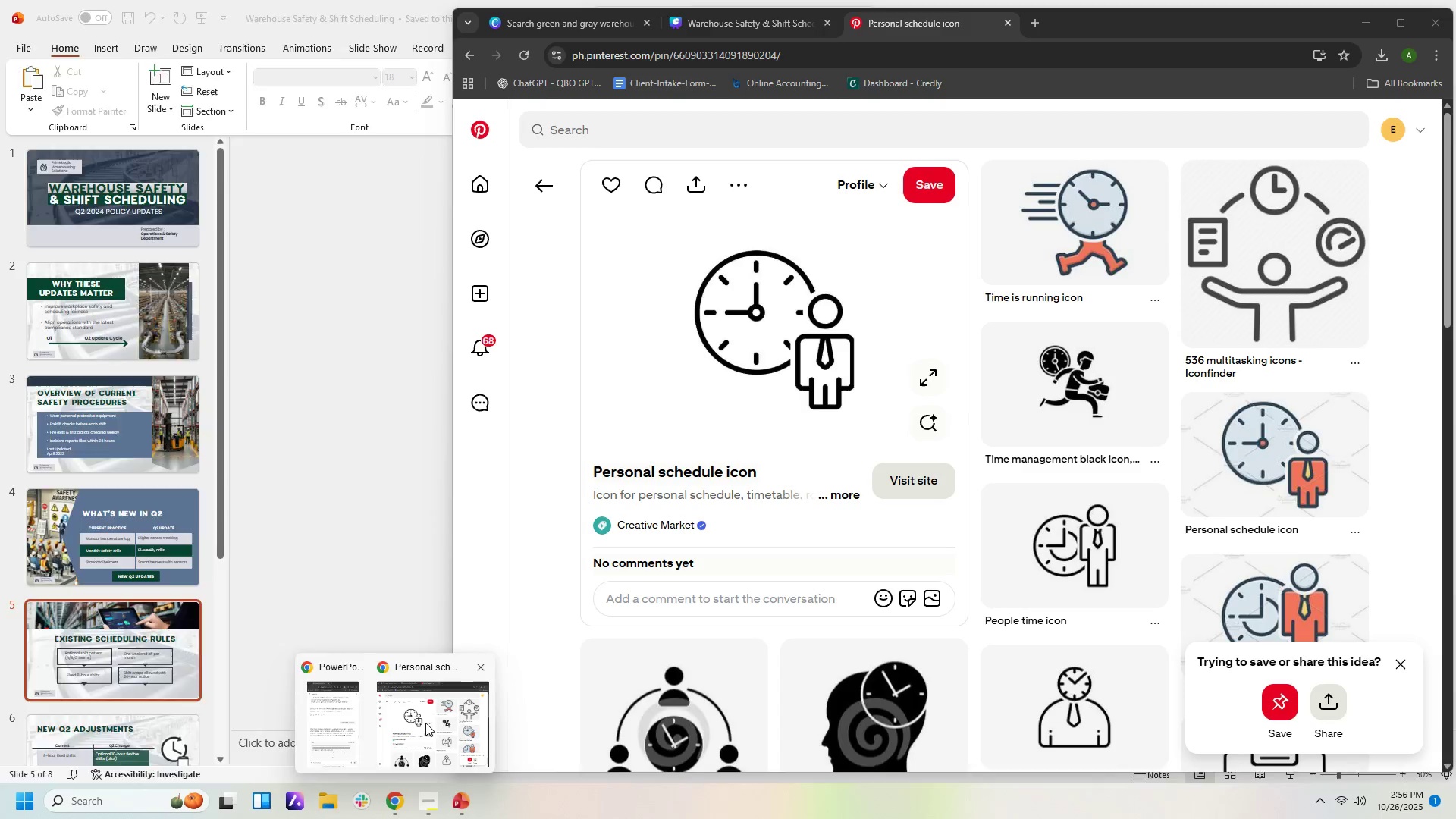 
left_click([425, 723])
 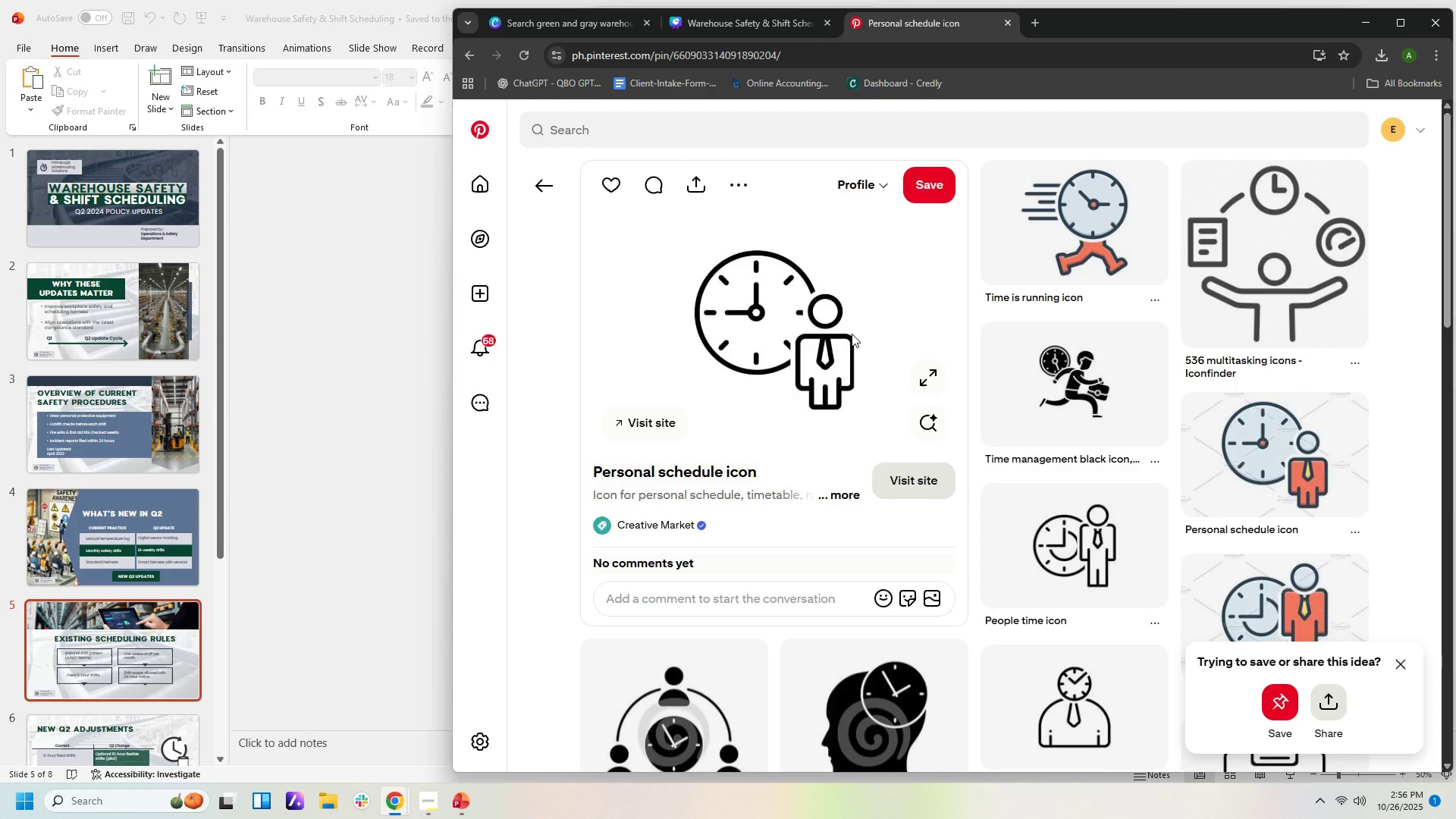 
right_click([852, 334])
 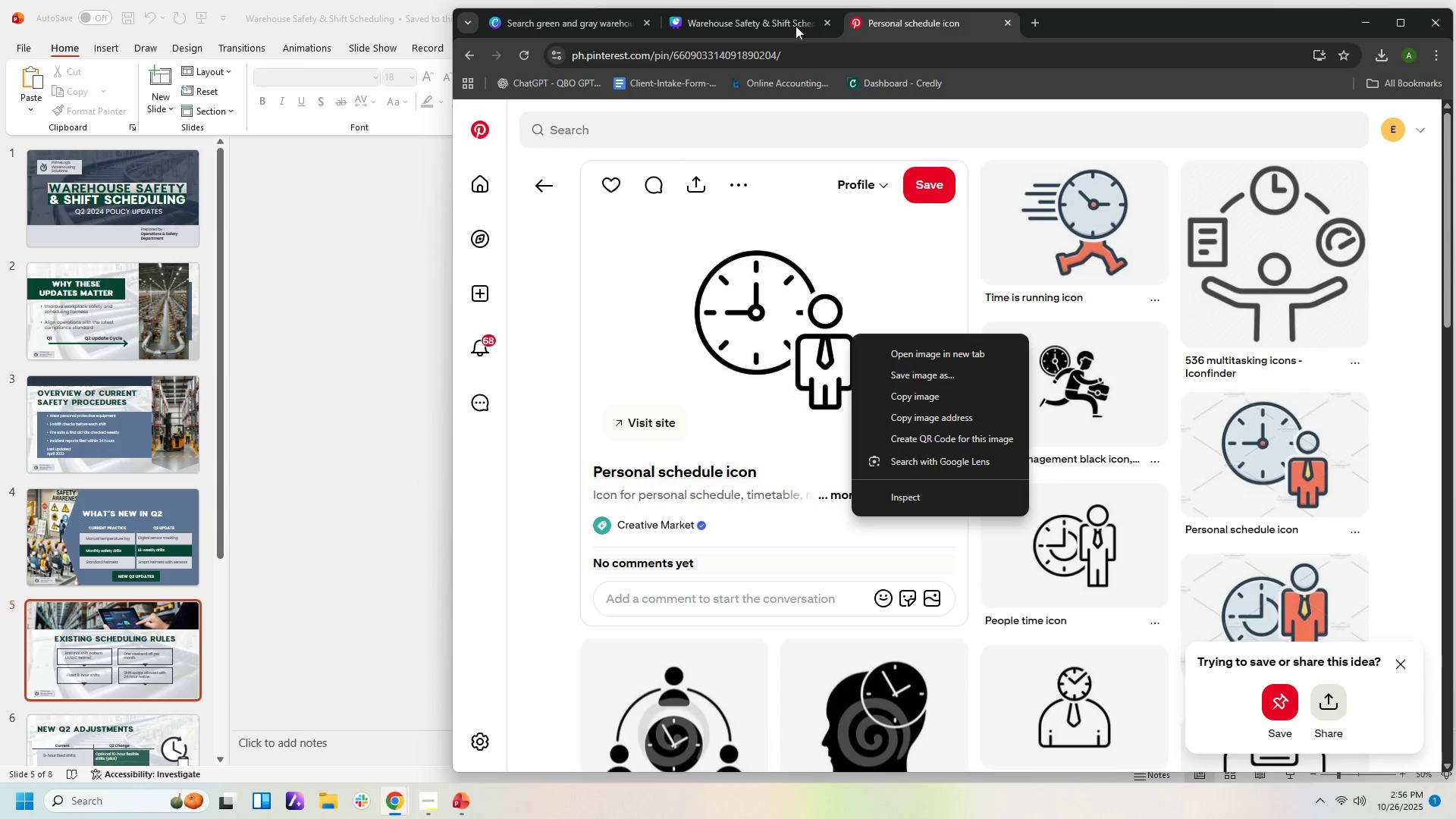 
left_click([795, 24])
 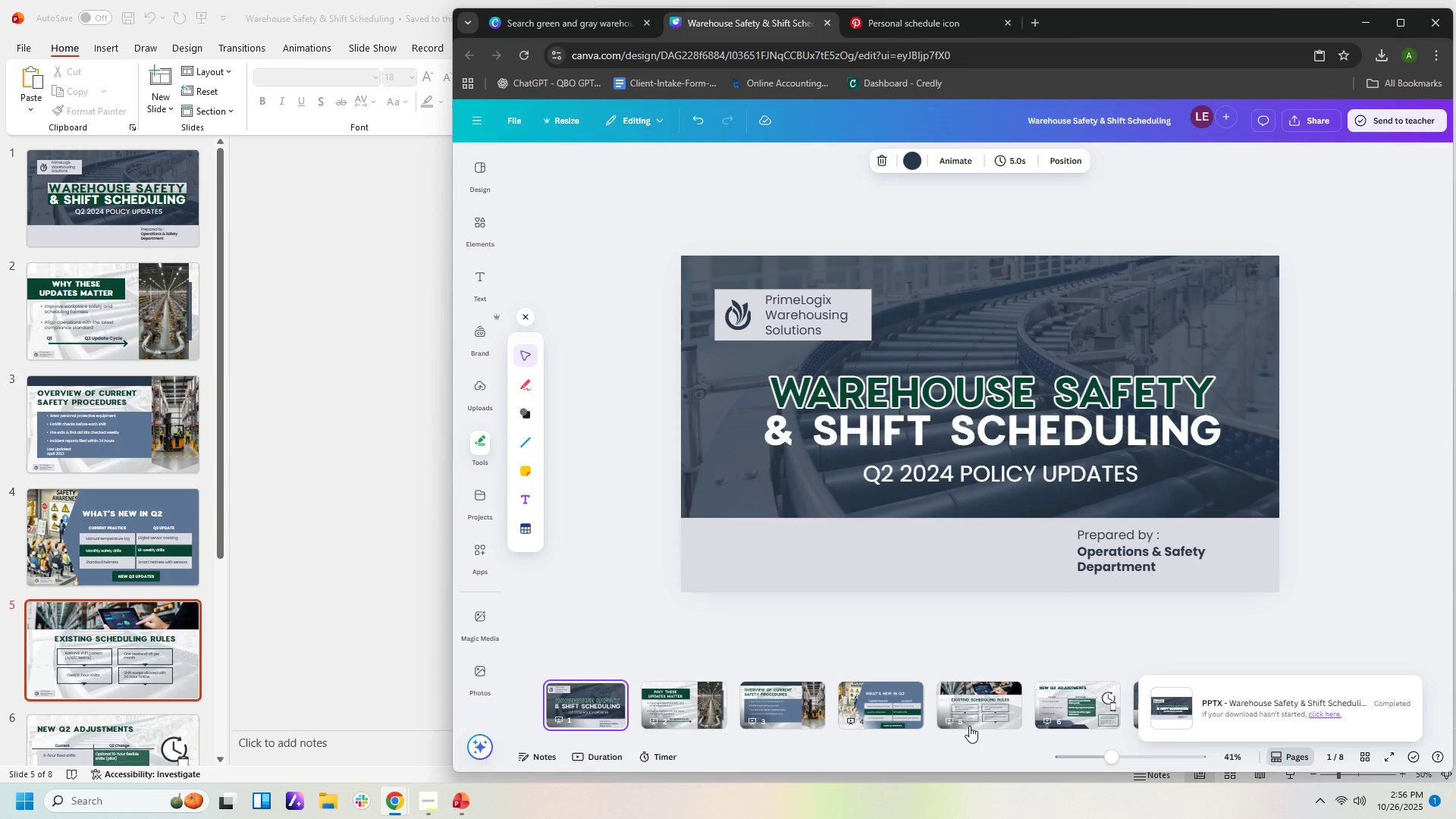 
left_click([974, 717])
 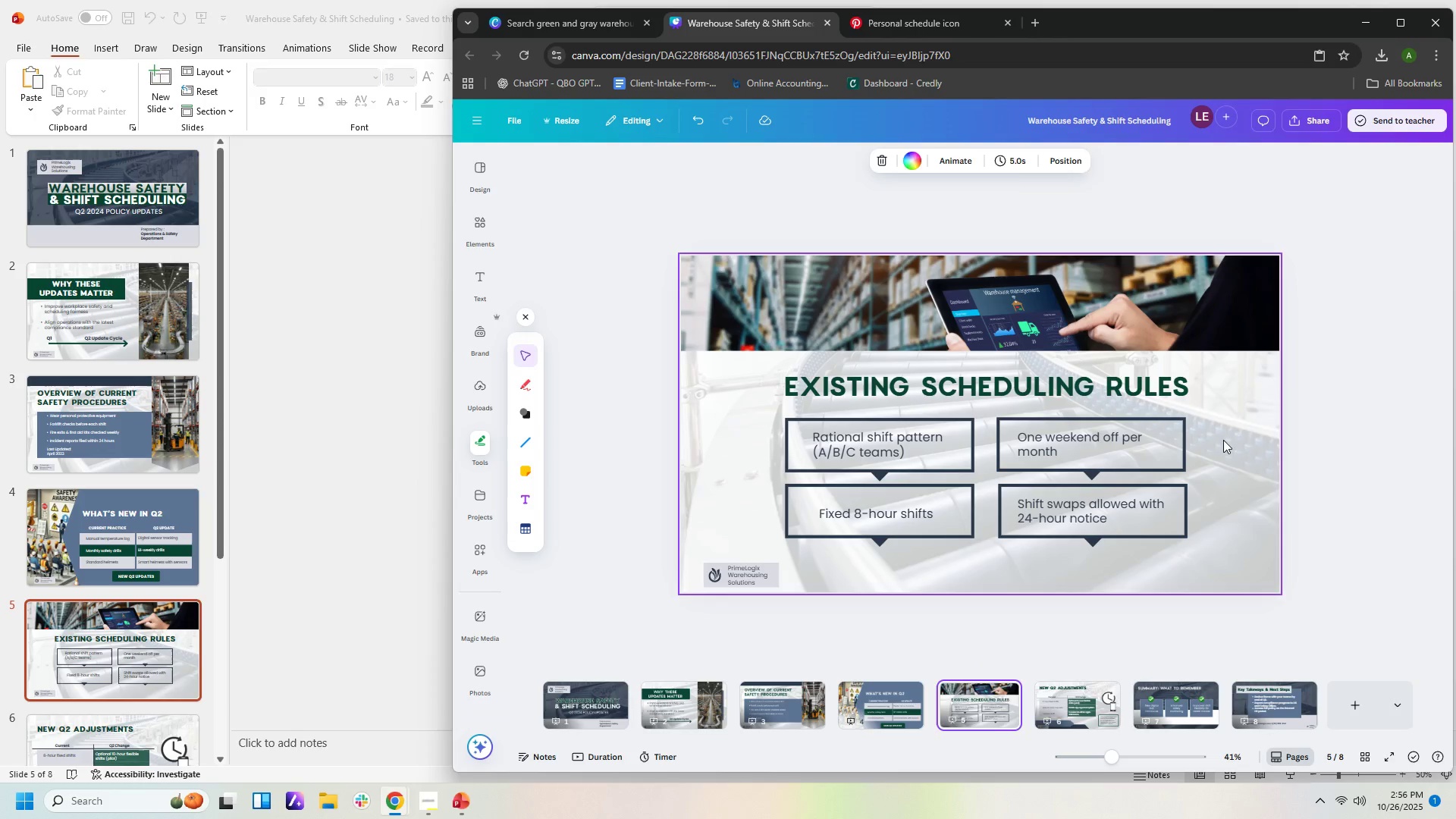 
right_click([1223, 440])
 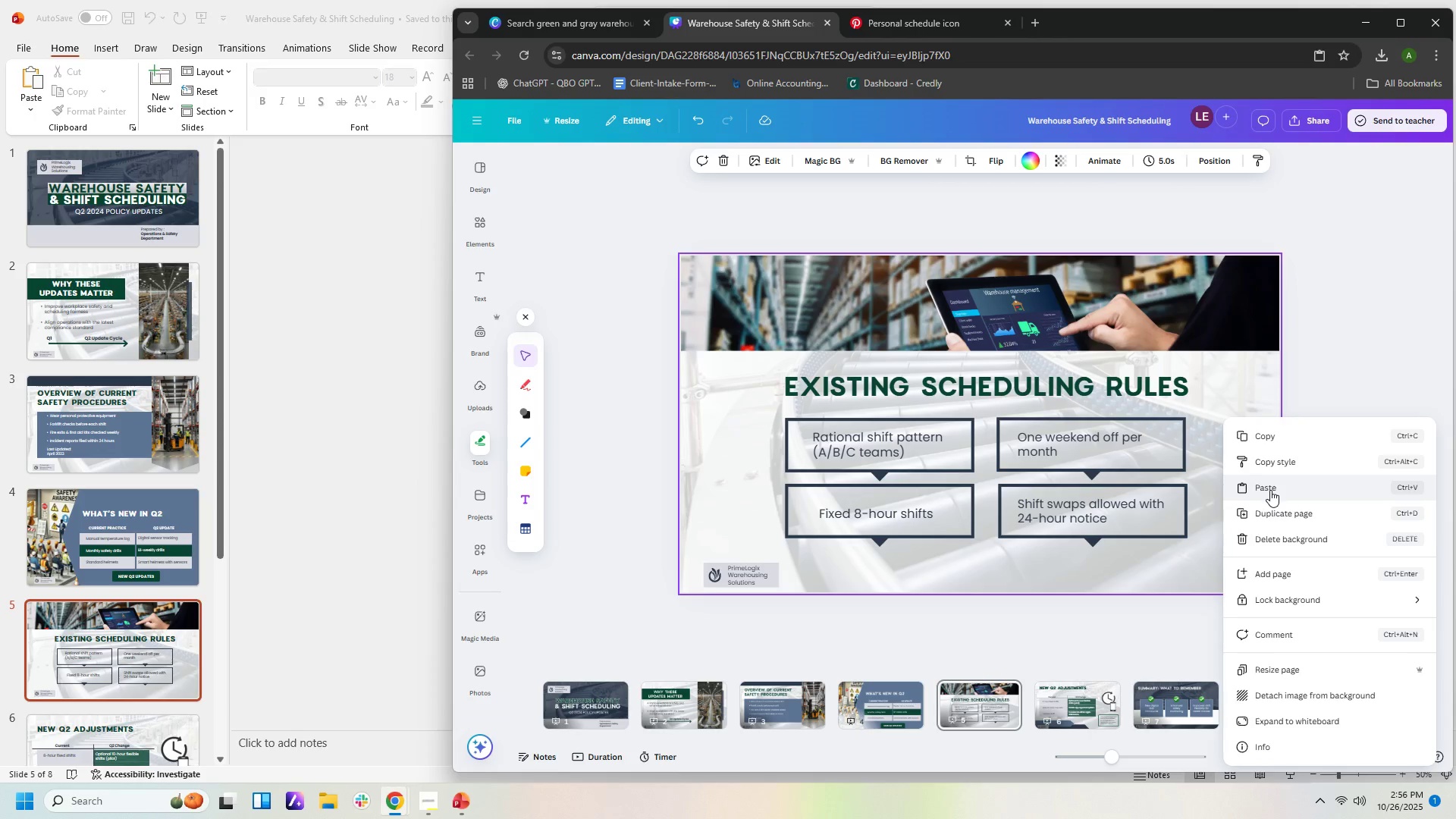 
left_click([1270, 490])
 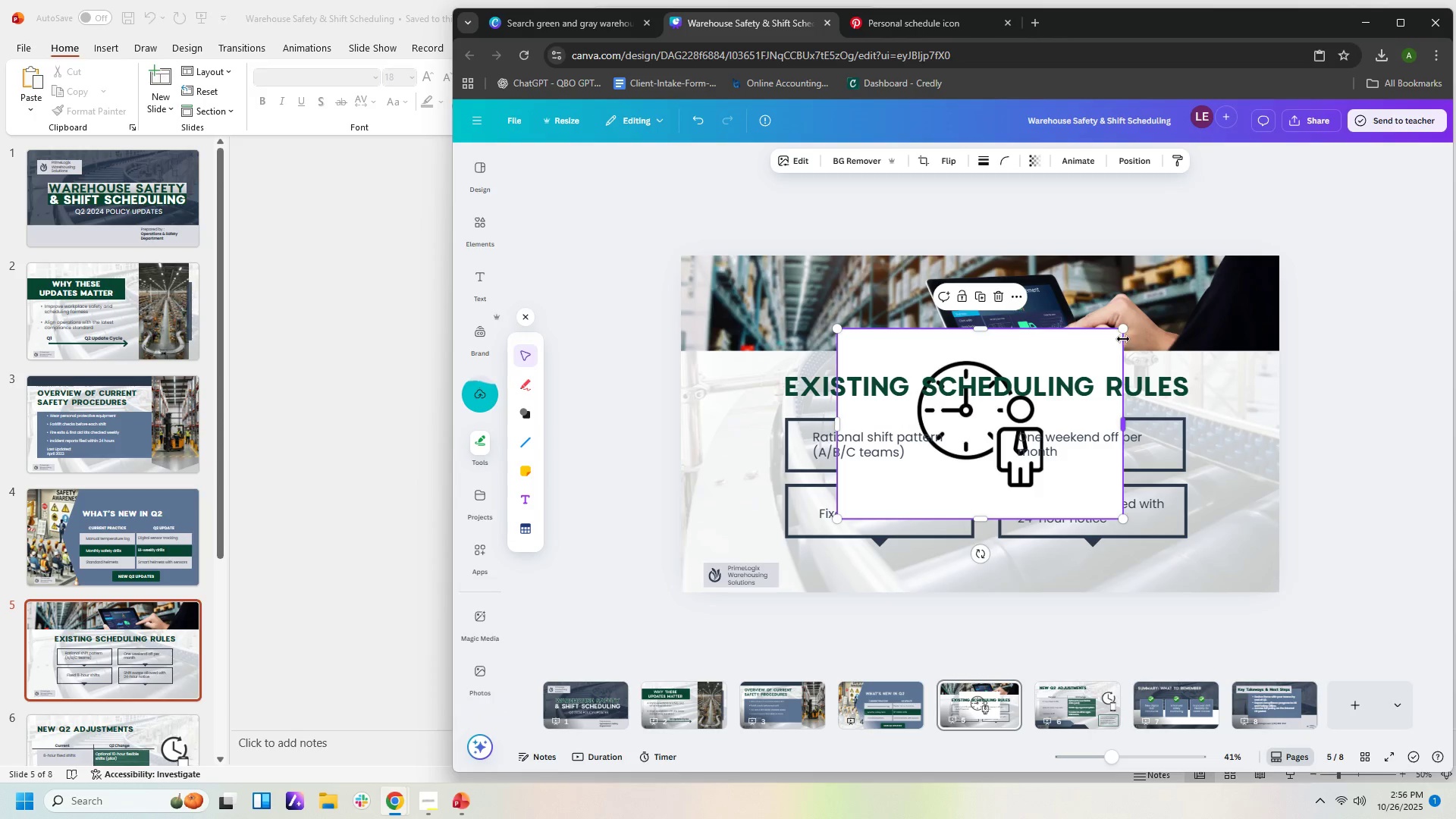 
left_click_drag(start_coordinate=[1122, 417], to_coordinate=[1051, 426])
 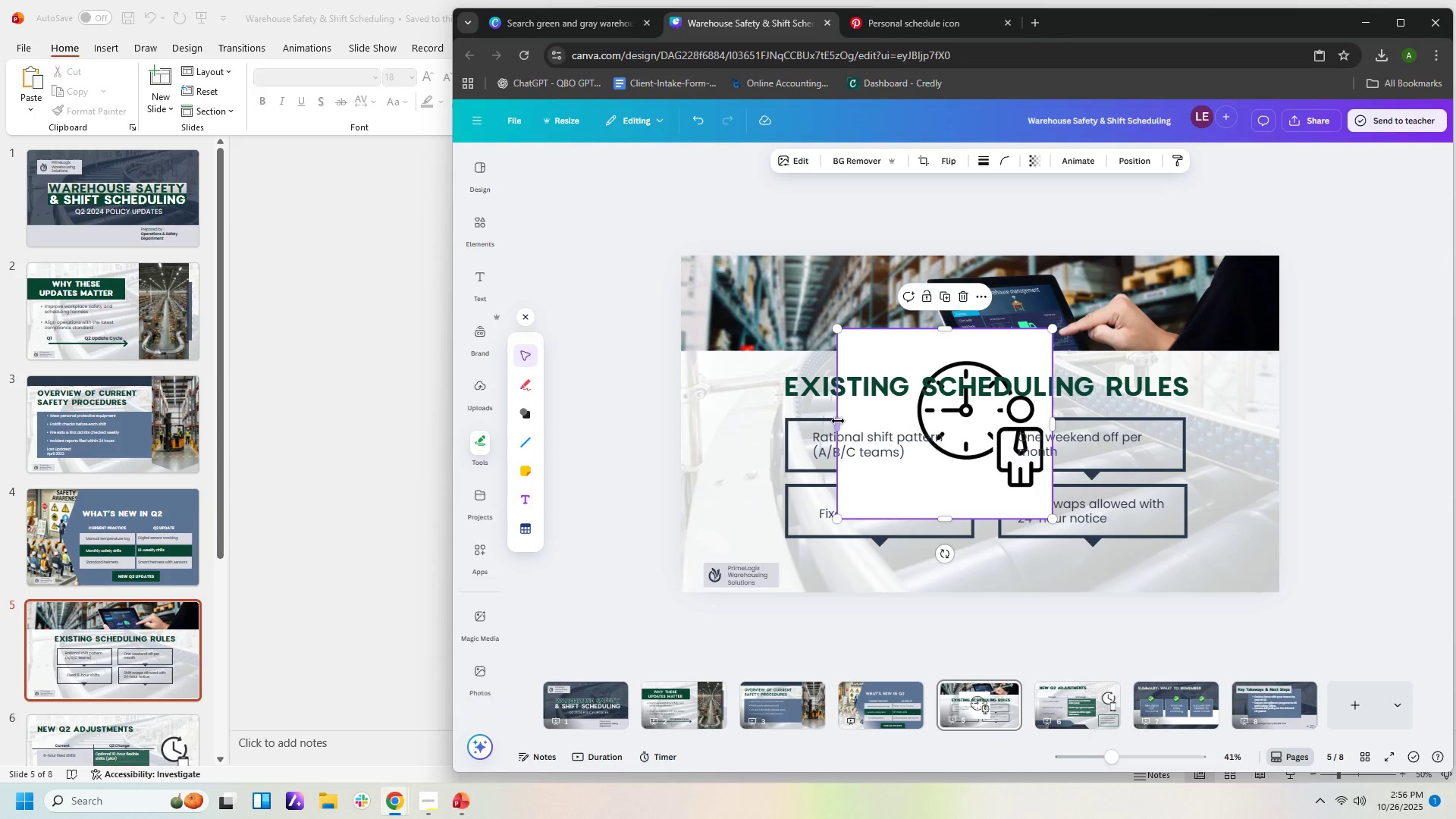 
left_click_drag(start_coordinate=[837, 421], to_coordinate=[911, 426])
 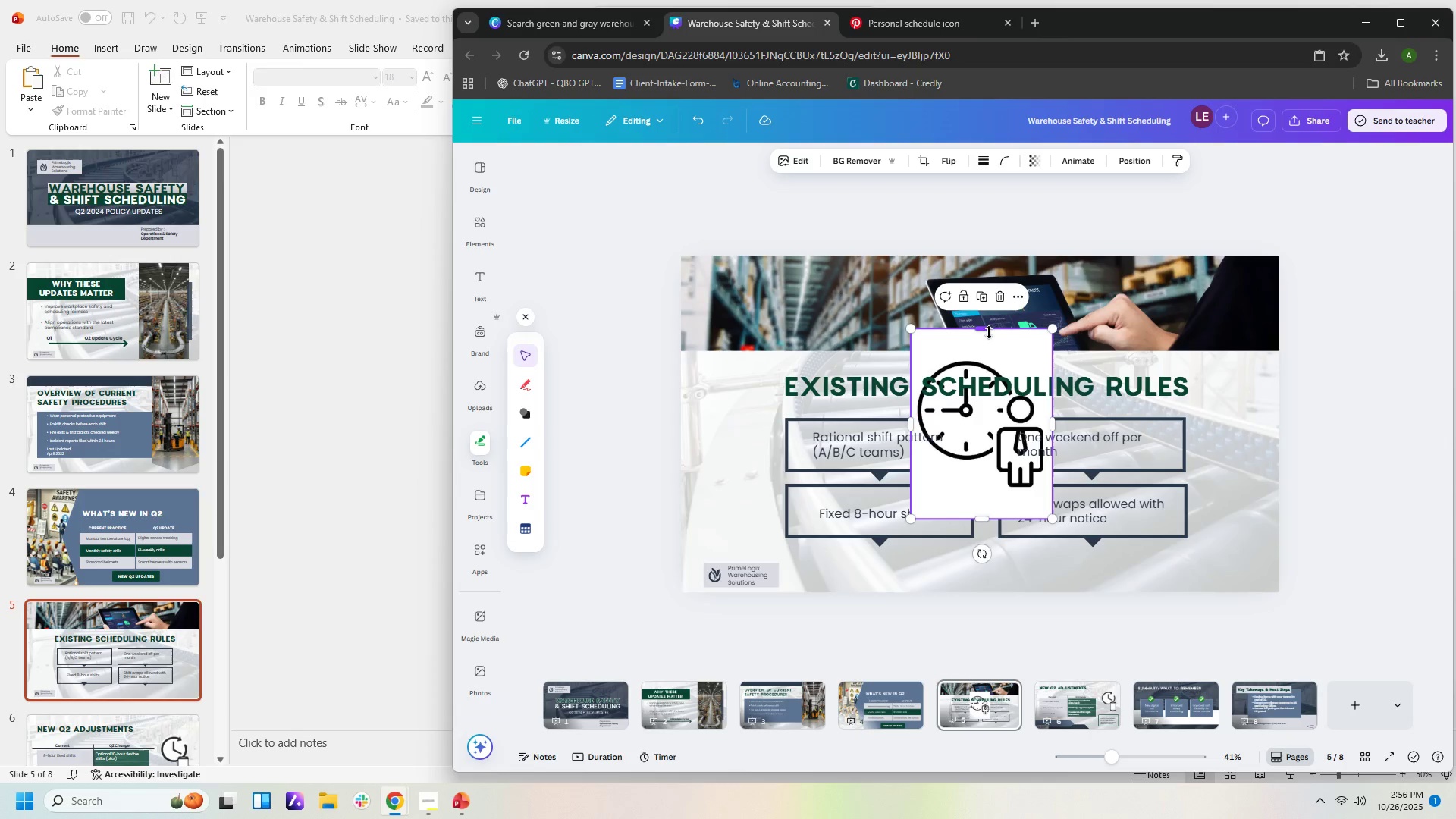 
left_click_drag(start_coordinate=[987, 329], to_coordinate=[987, 357])
 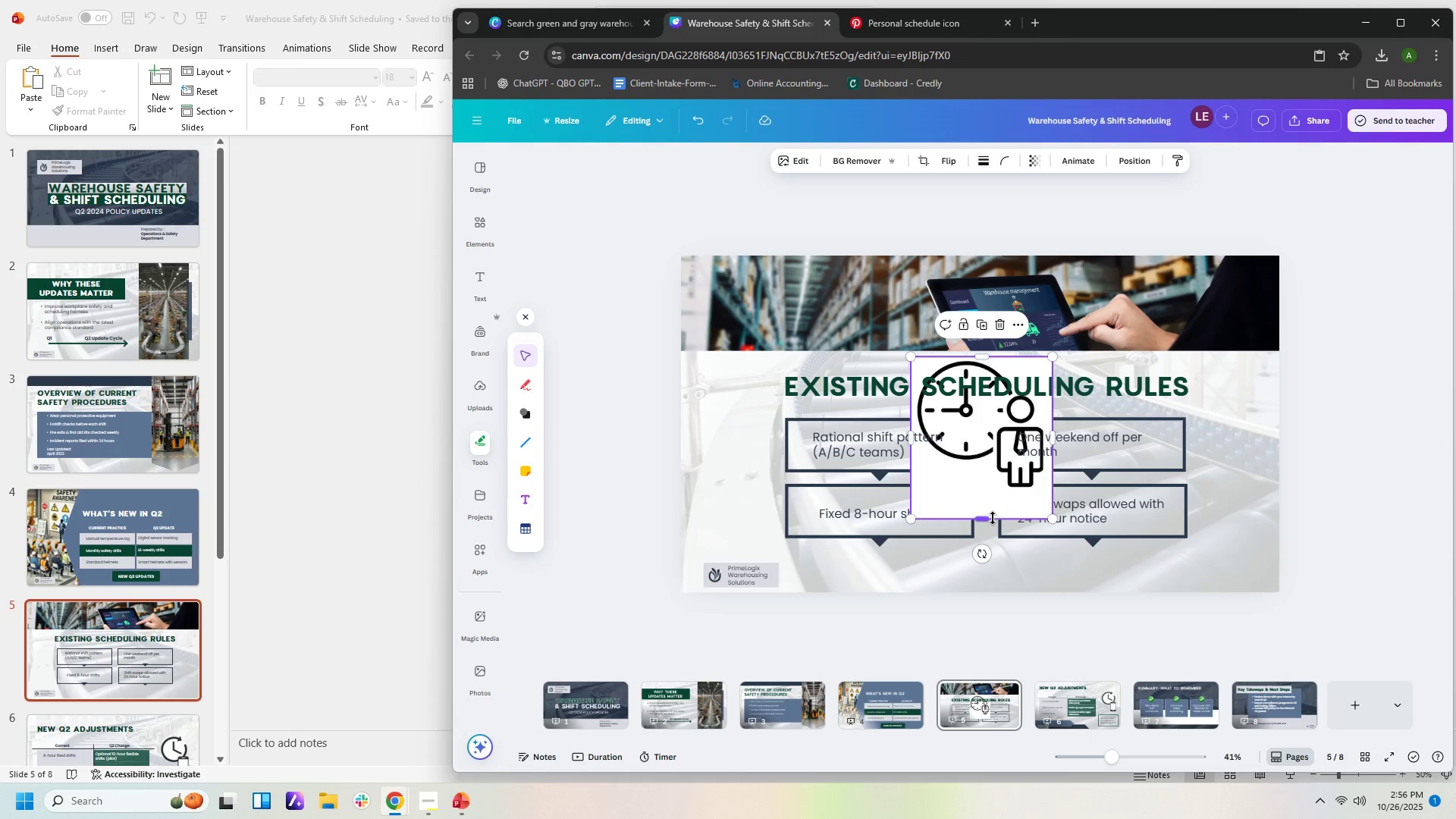 
left_click_drag(start_coordinate=[989, 519], to_coordinate=[985, 491])
 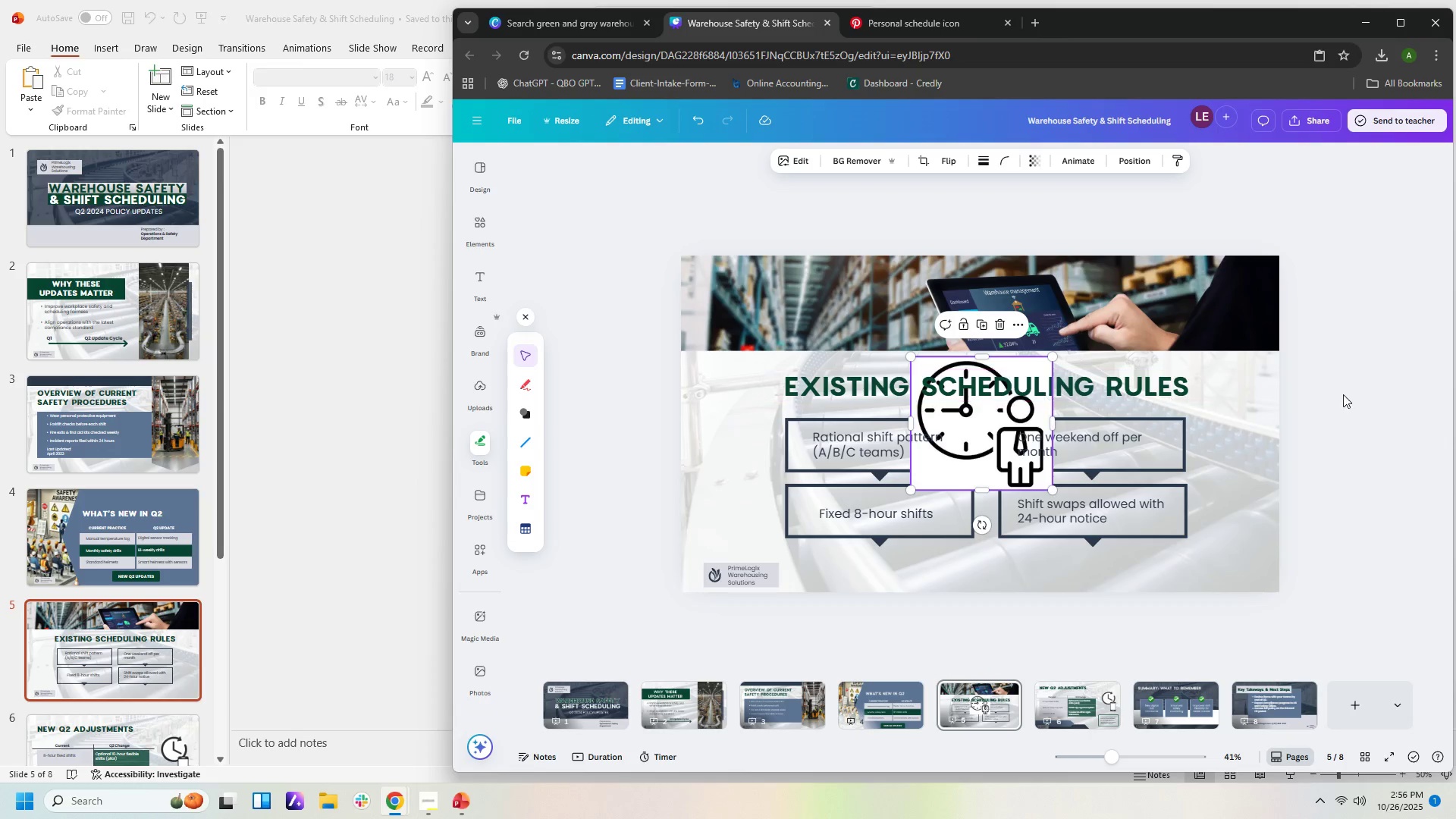 
left_click([1360, 404])
 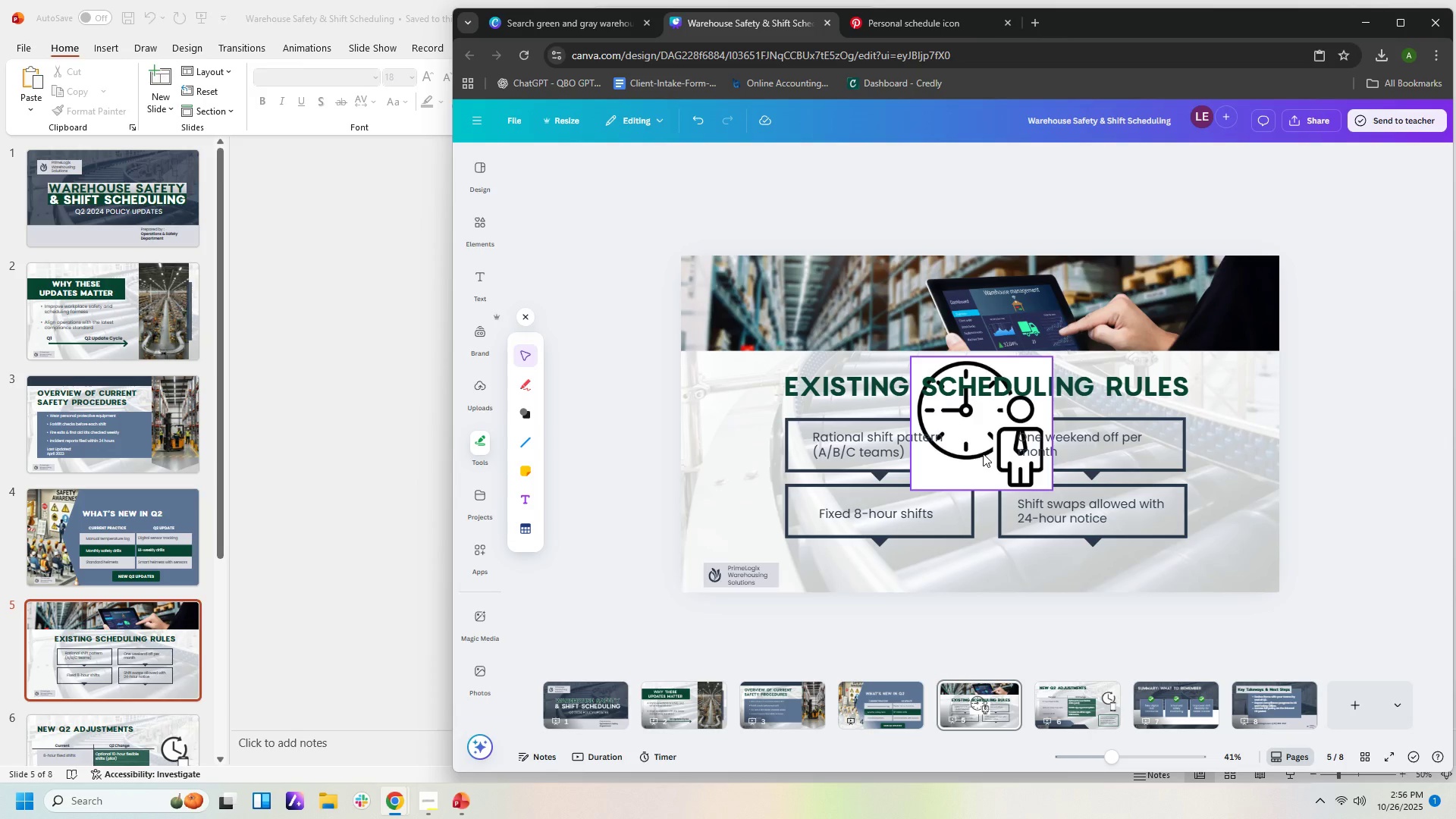 
left_click_drag(start_coordinate=[983, 453], to_coordinate=[841, 529])
 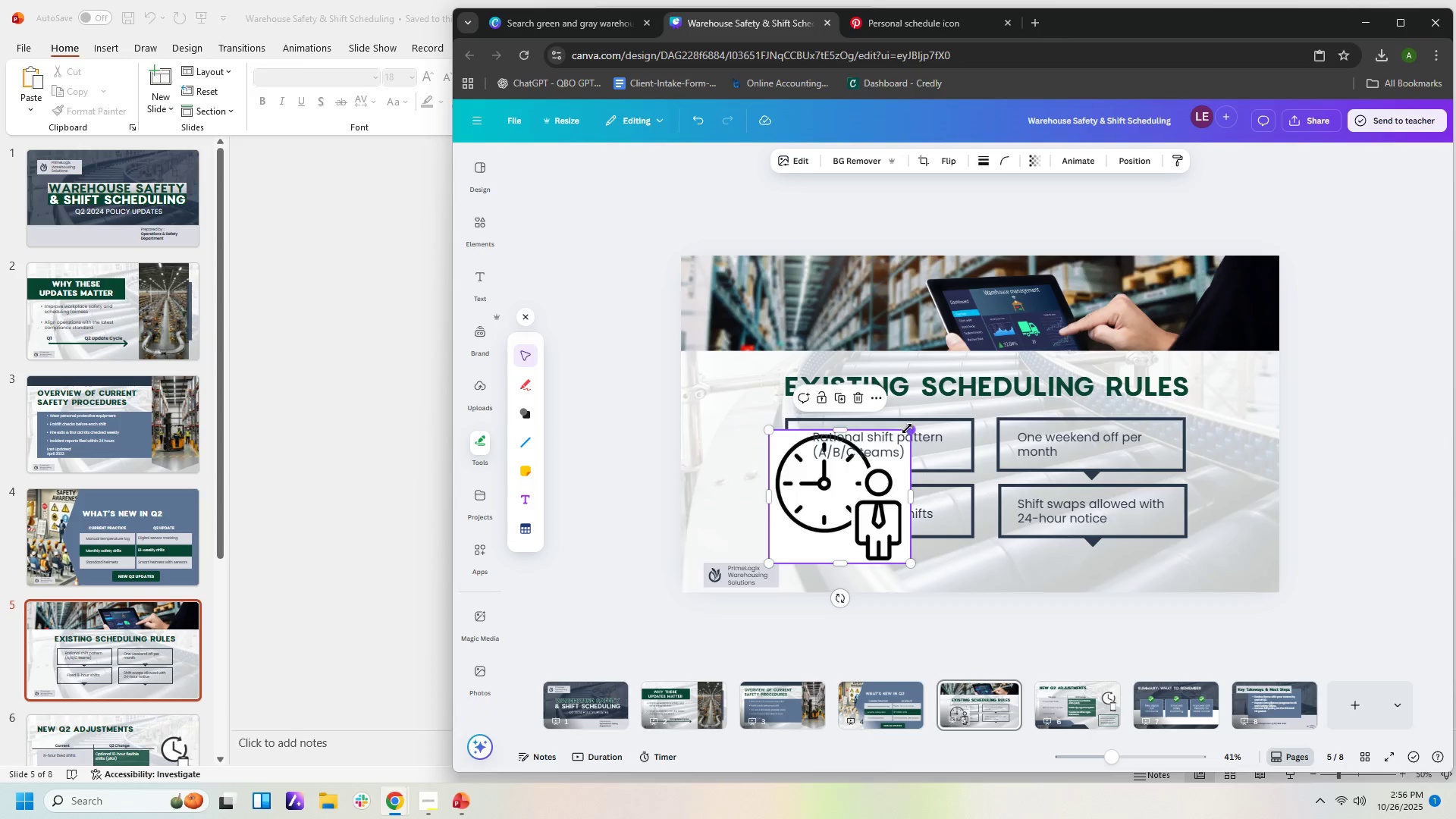 
left_click_drag(start_coordinate=[910, 428], to_coordinate=[817, 517])
 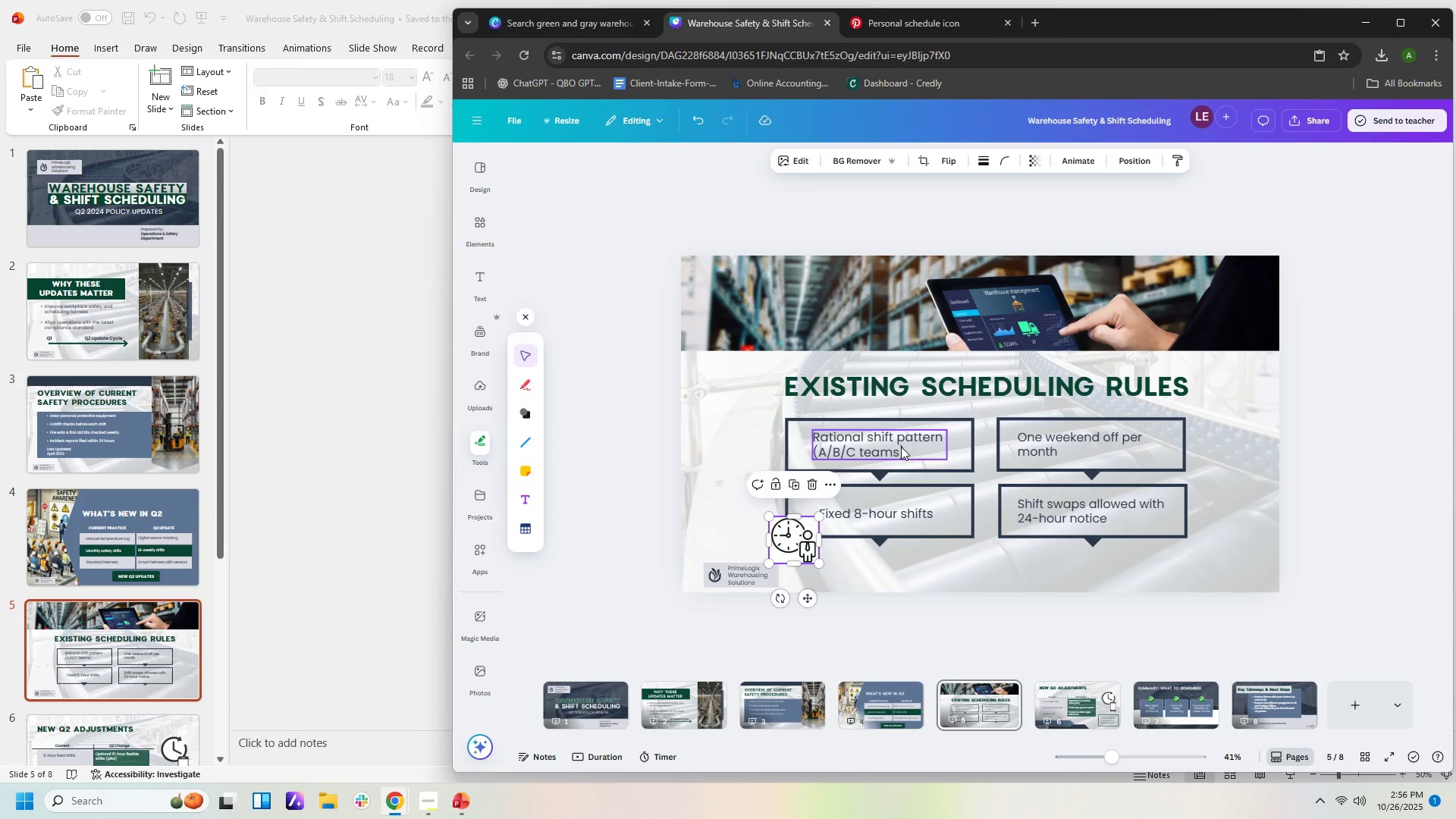 
left_click_drag(start_coordinate=[901, 447], to_coordinate=[918, 446])
 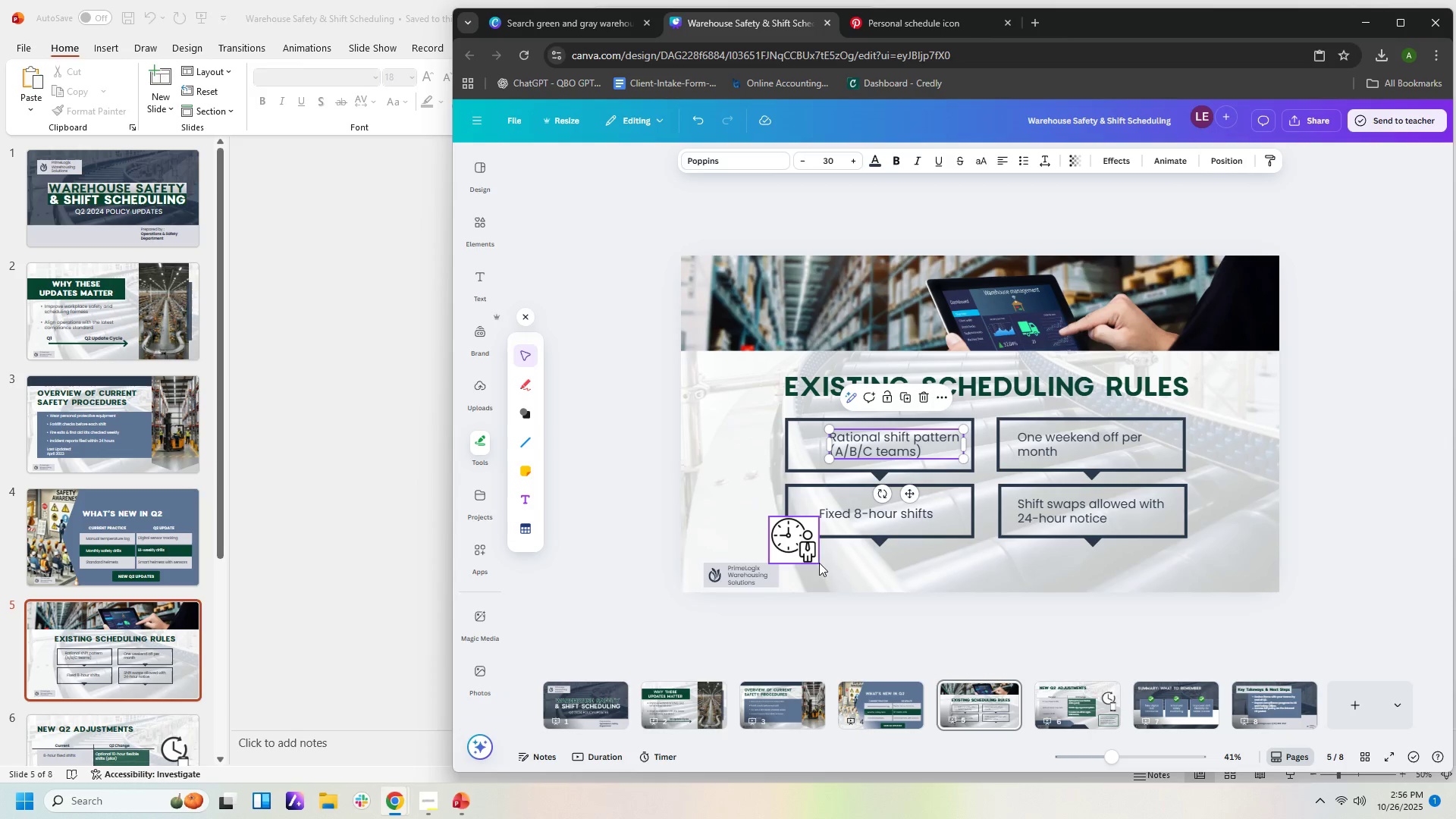 
left_click([808, 558])
 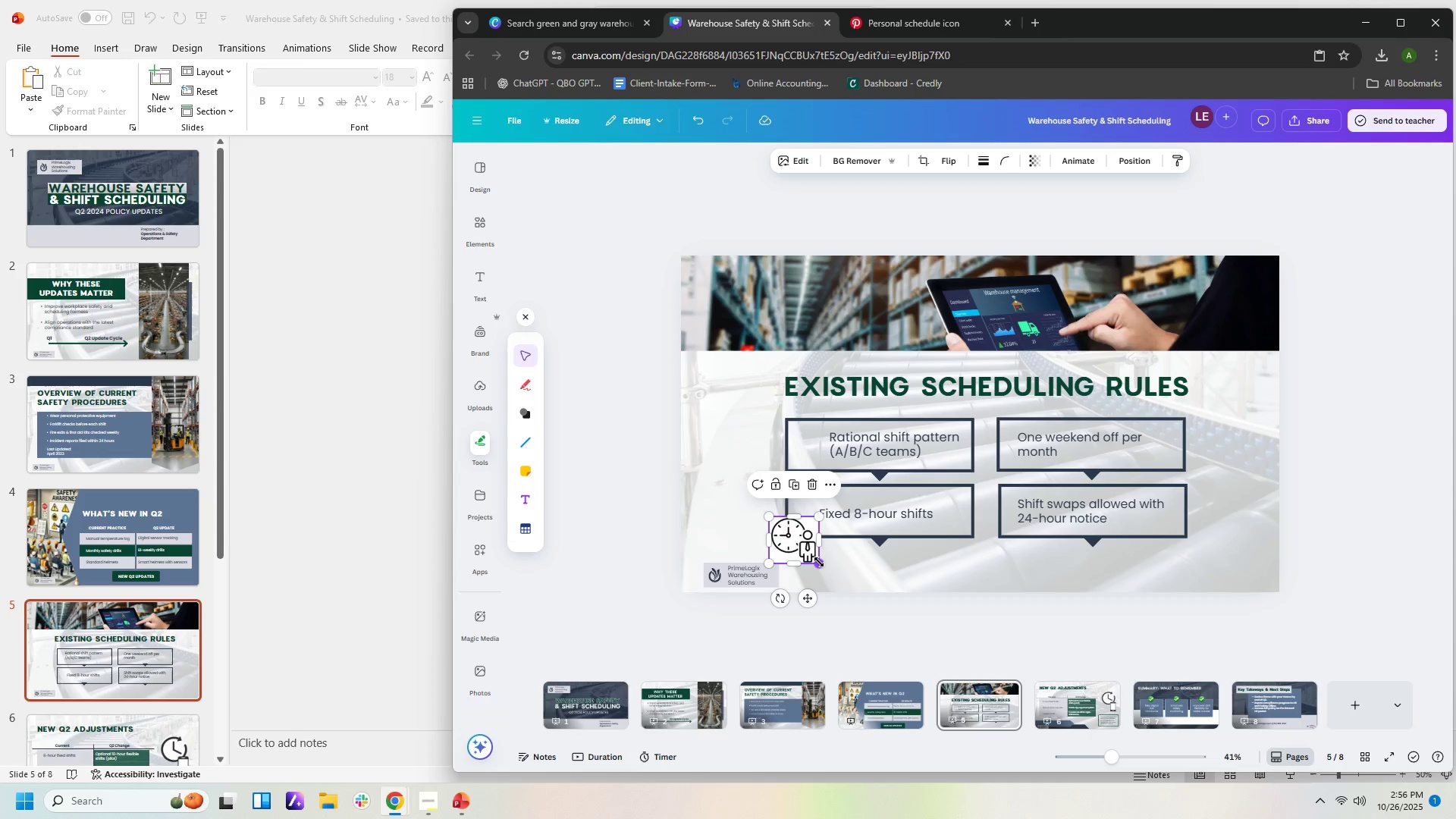 
left_click_drag(start_coordinate=[819, 562], to_coordinate=[803, 549])
 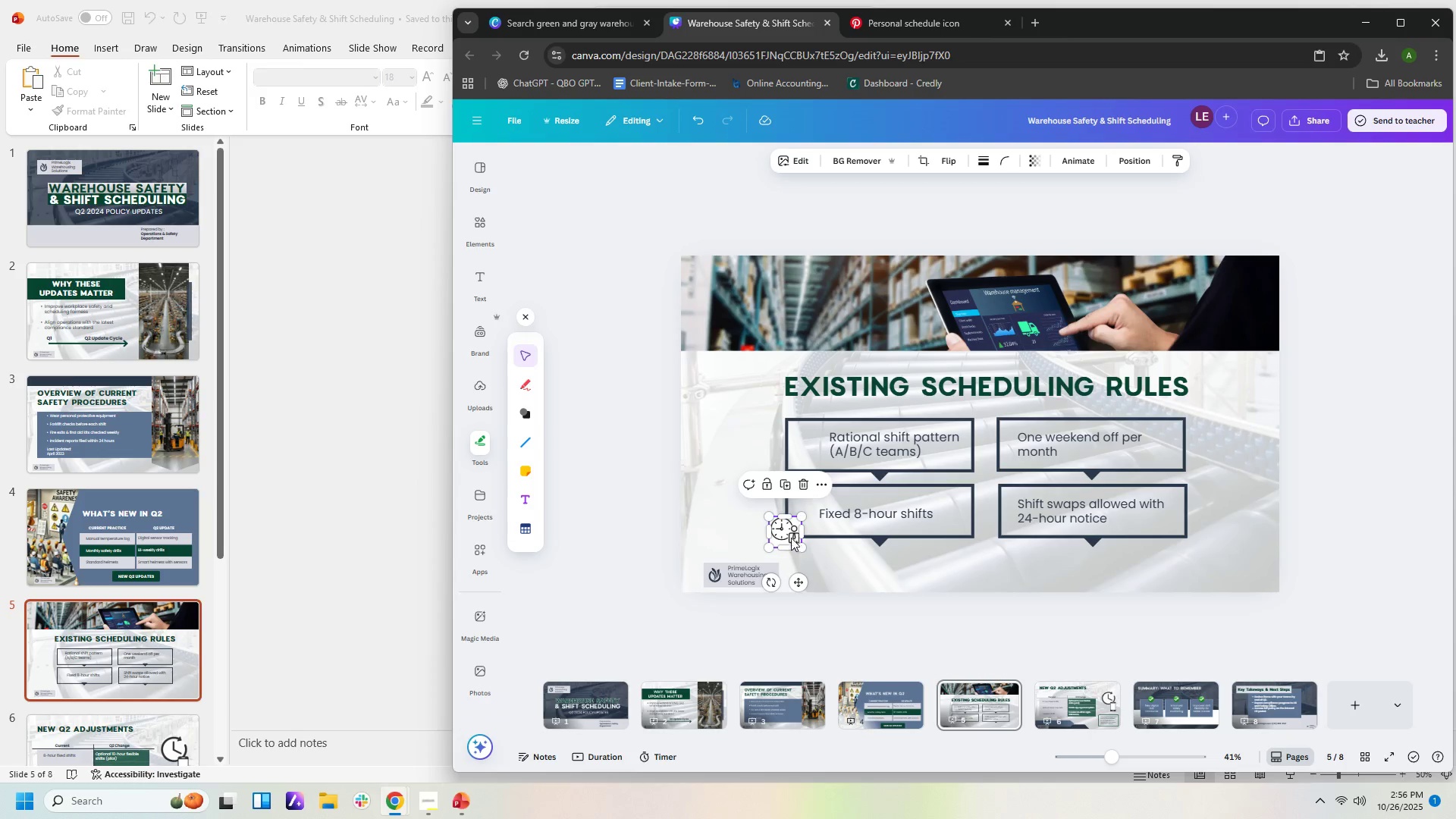 
left_click_drag(start_coordinate=[789, 533], to_coordinate=[815, 446])
 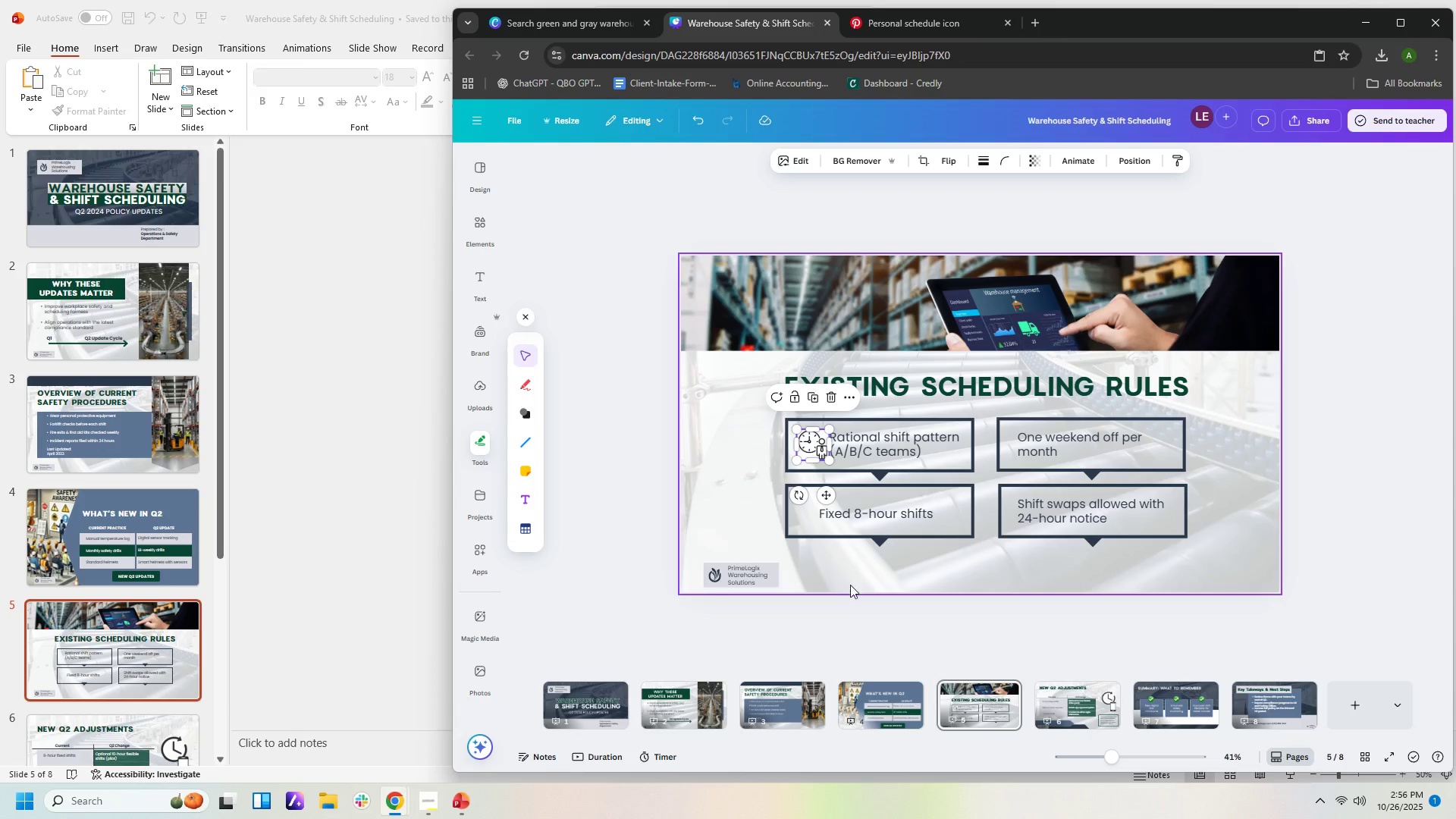 
left_click([850, 585])
 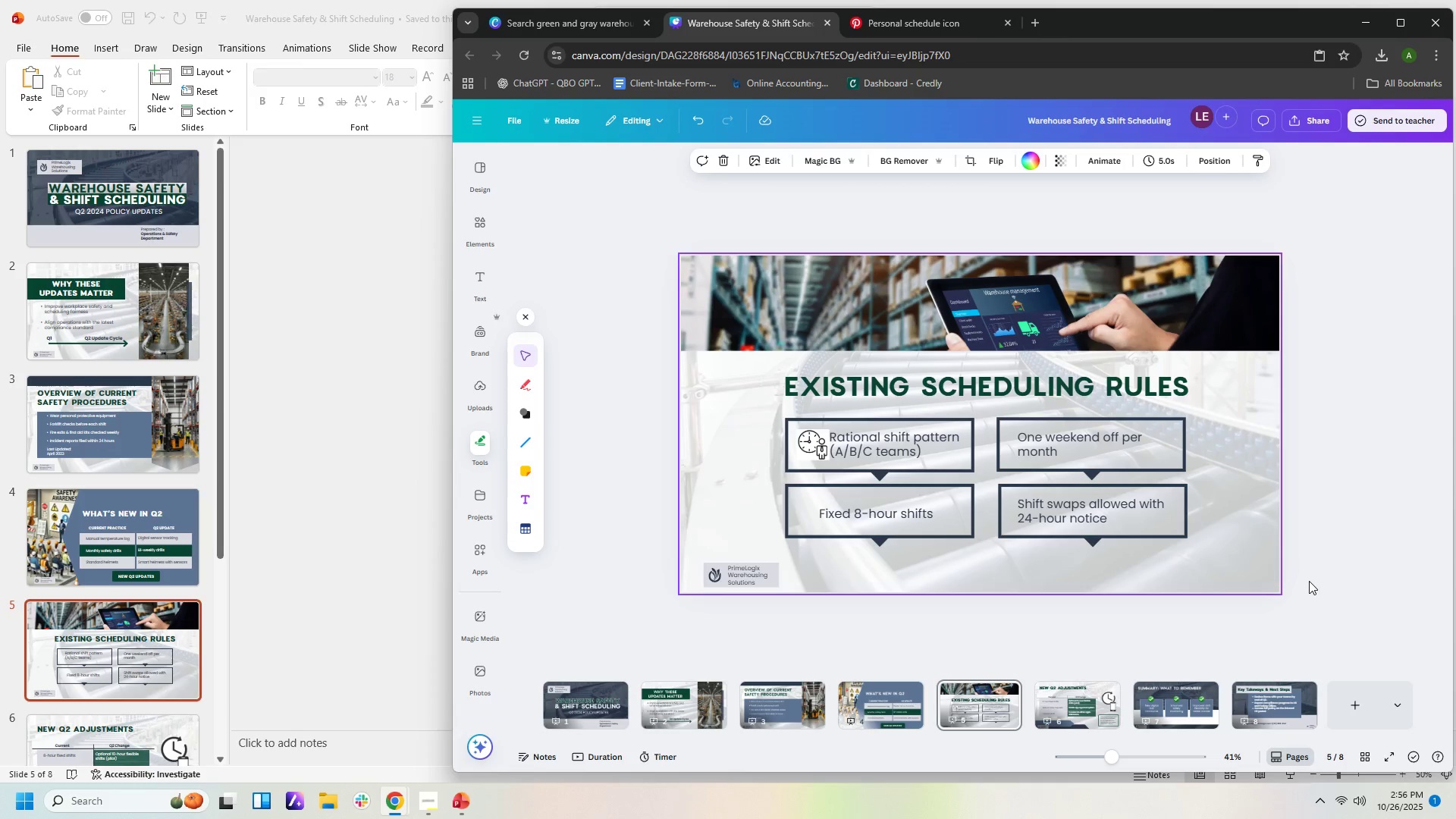 
scroll: coordinate [1308, 577], scroll_direction: up, amount: 2.0
 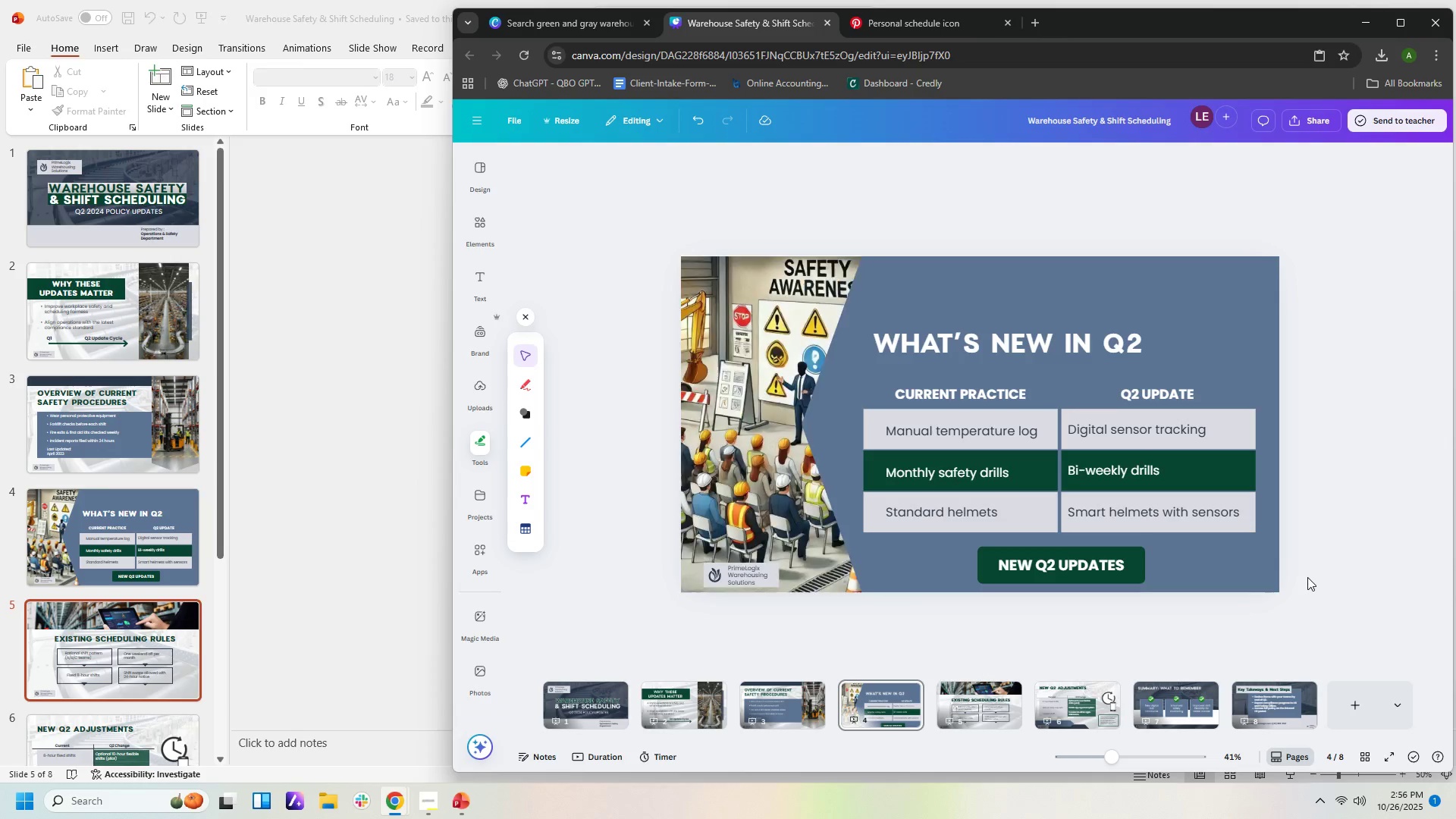 
key(Control+ControlLeft)
 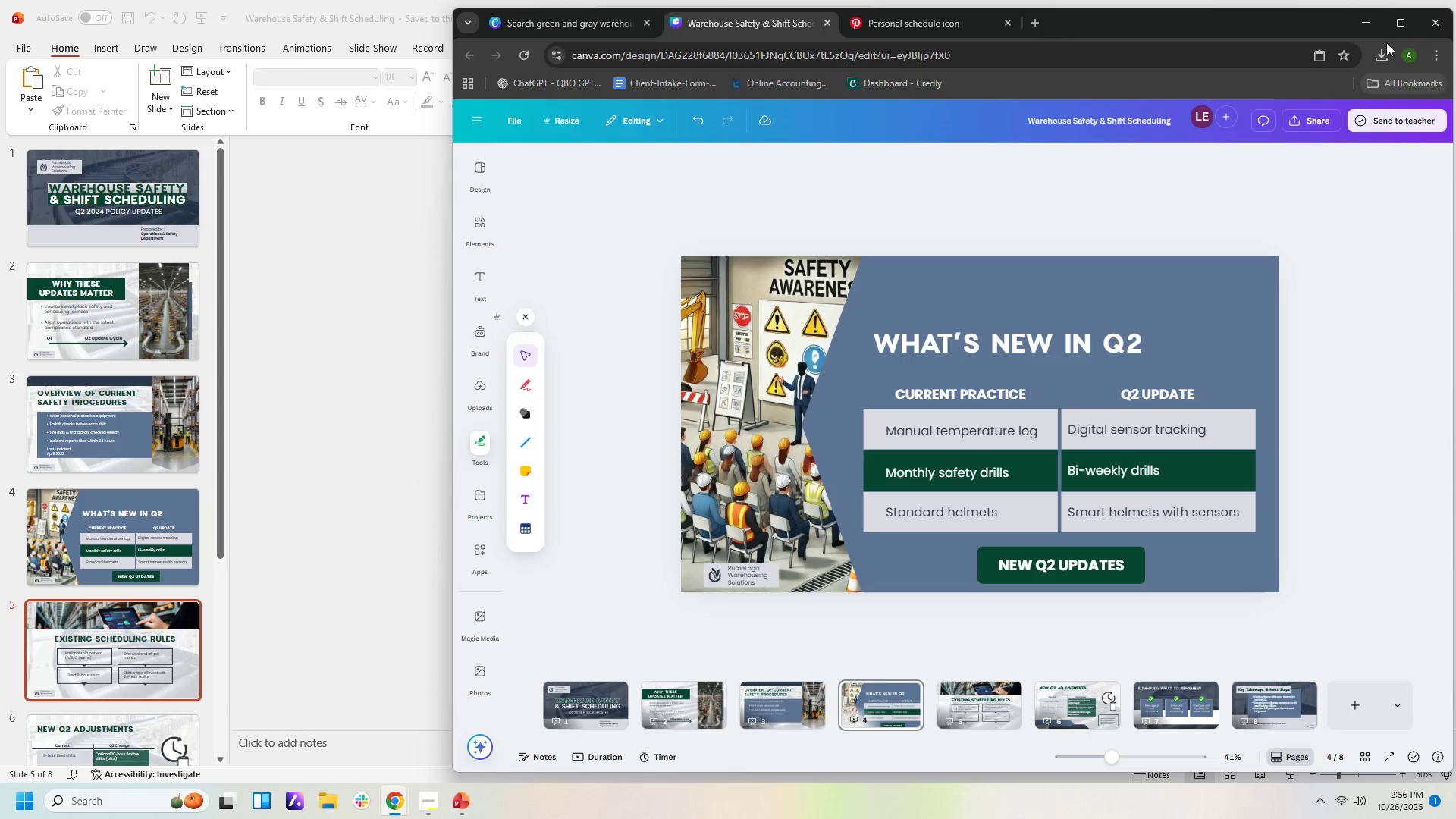 
left_click([1385, 26])
 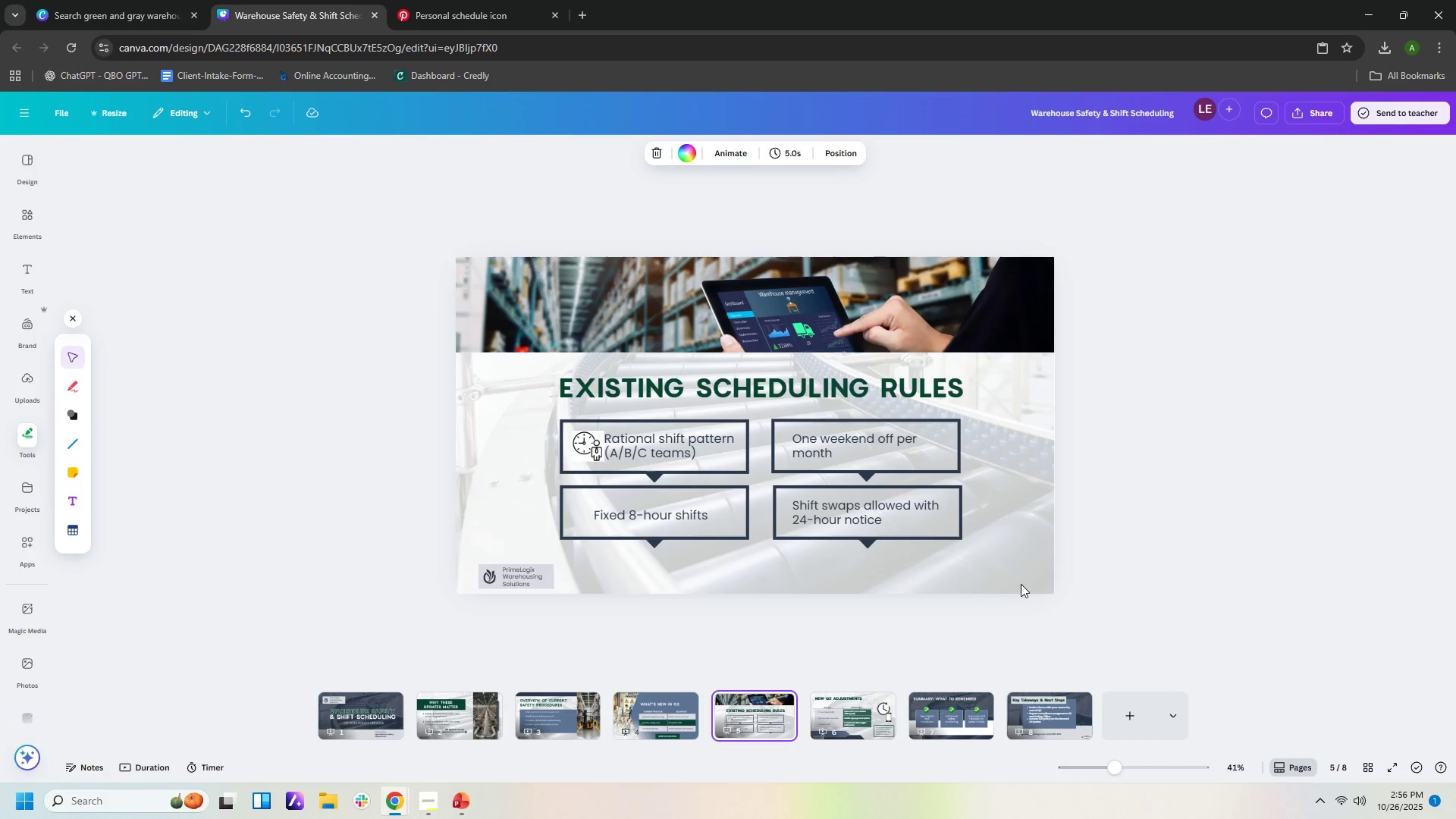 
hold_key(key=ControlLeft, duration=1.13)
scroll: coordinate [1210, 497], scroll_direction: up, amount: 2.0
 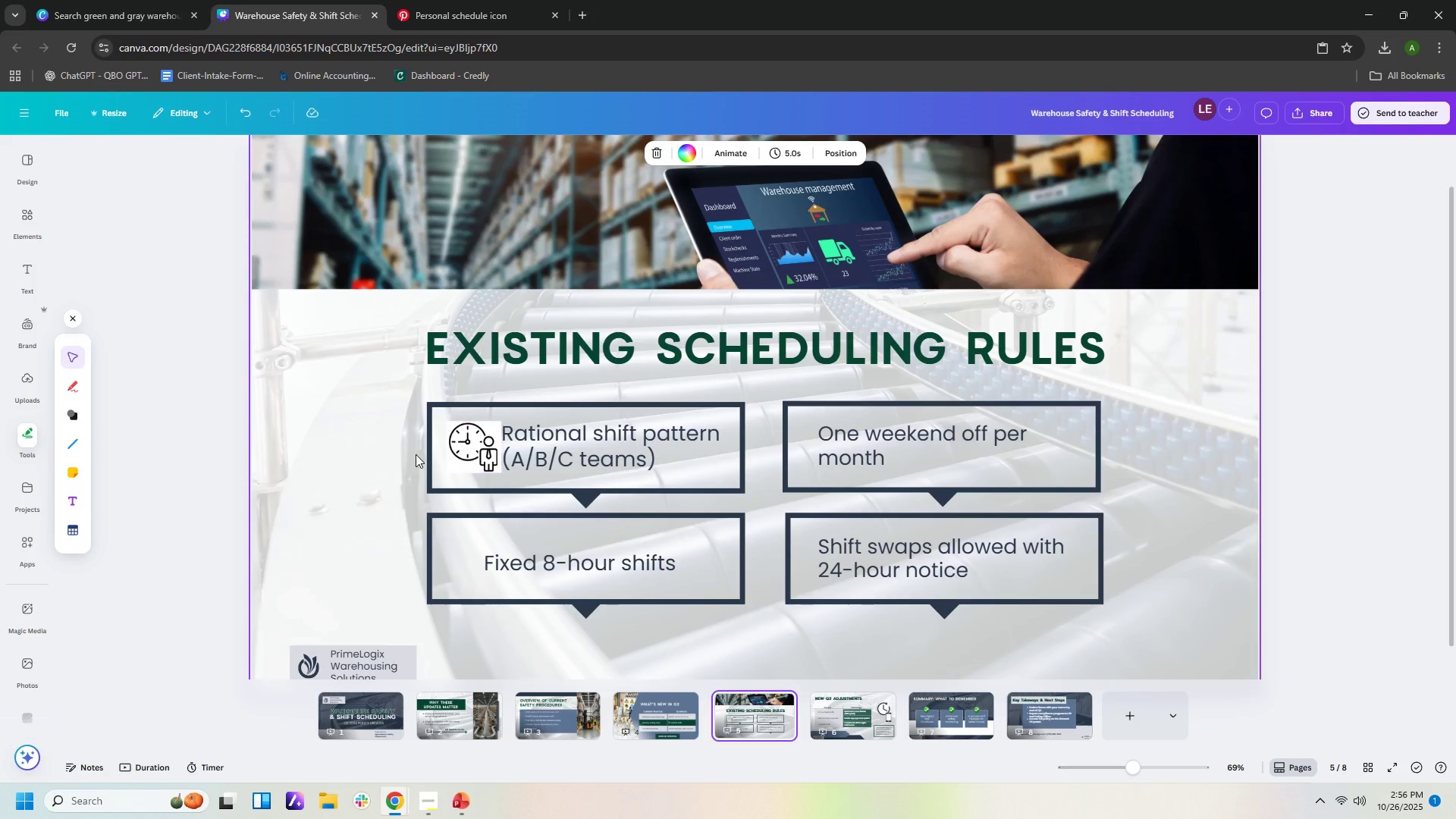 
left_click([458, 453])
 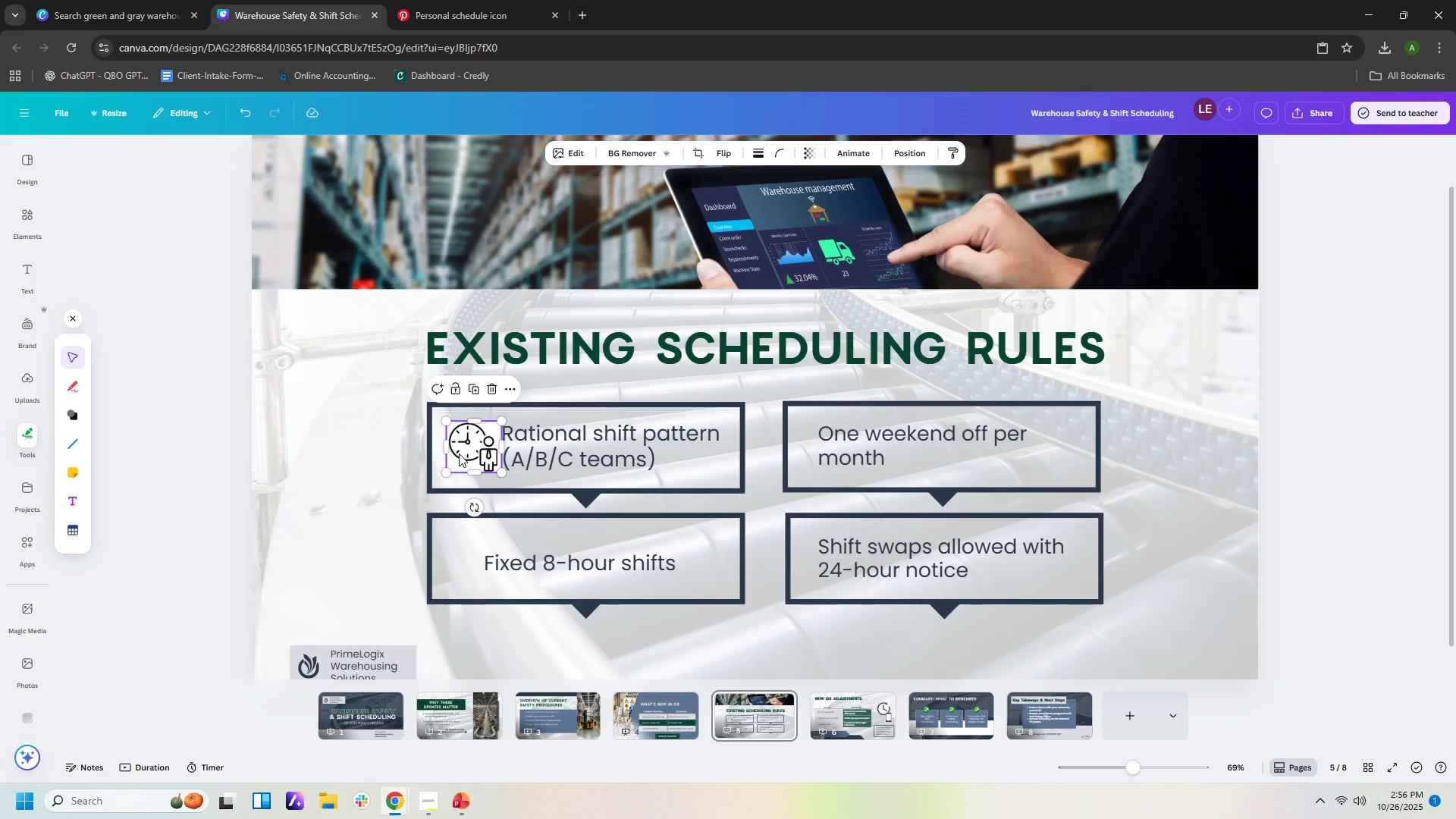 
key(ArrowLeft)
 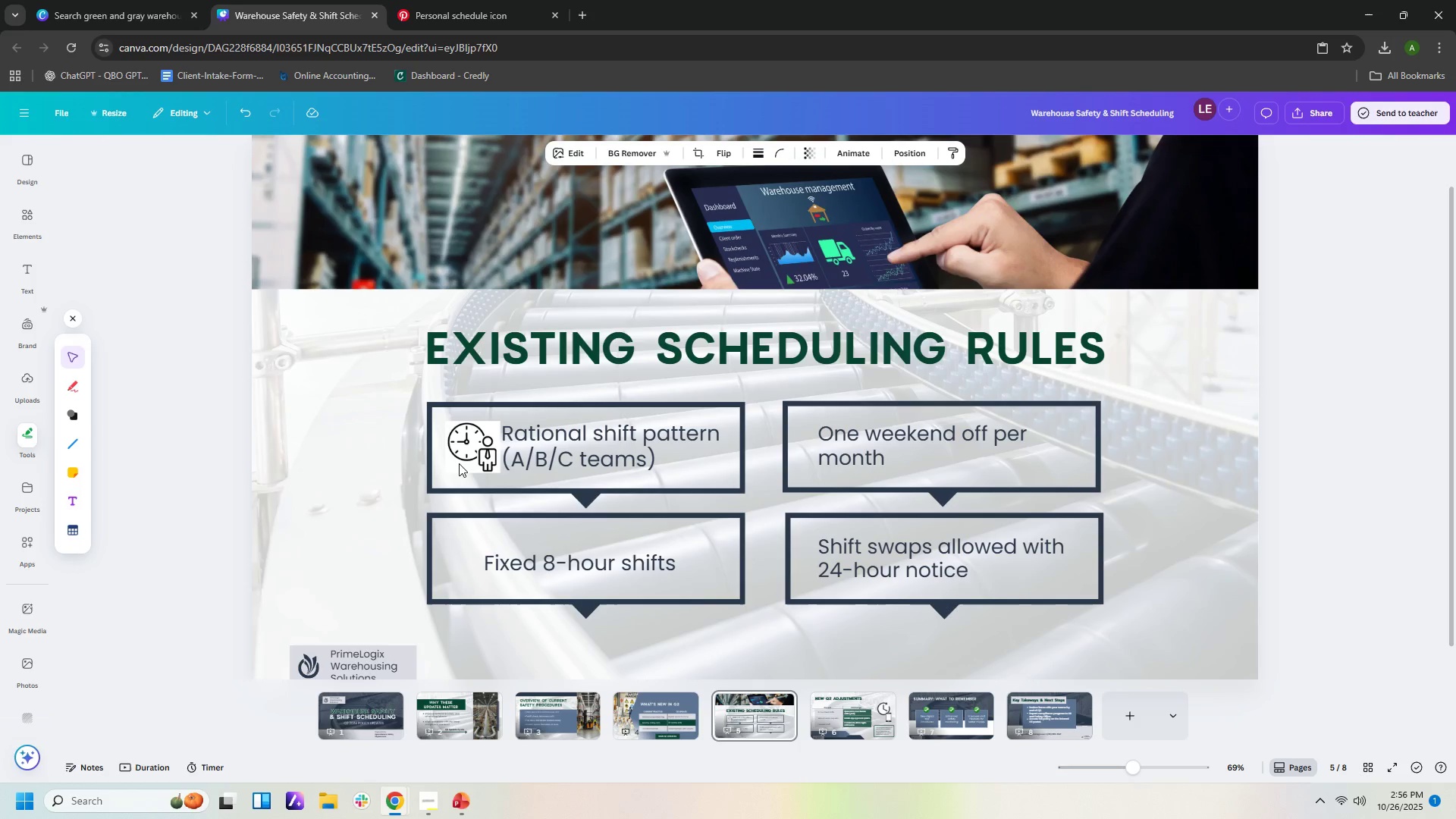 
key(ArrowLeft)
 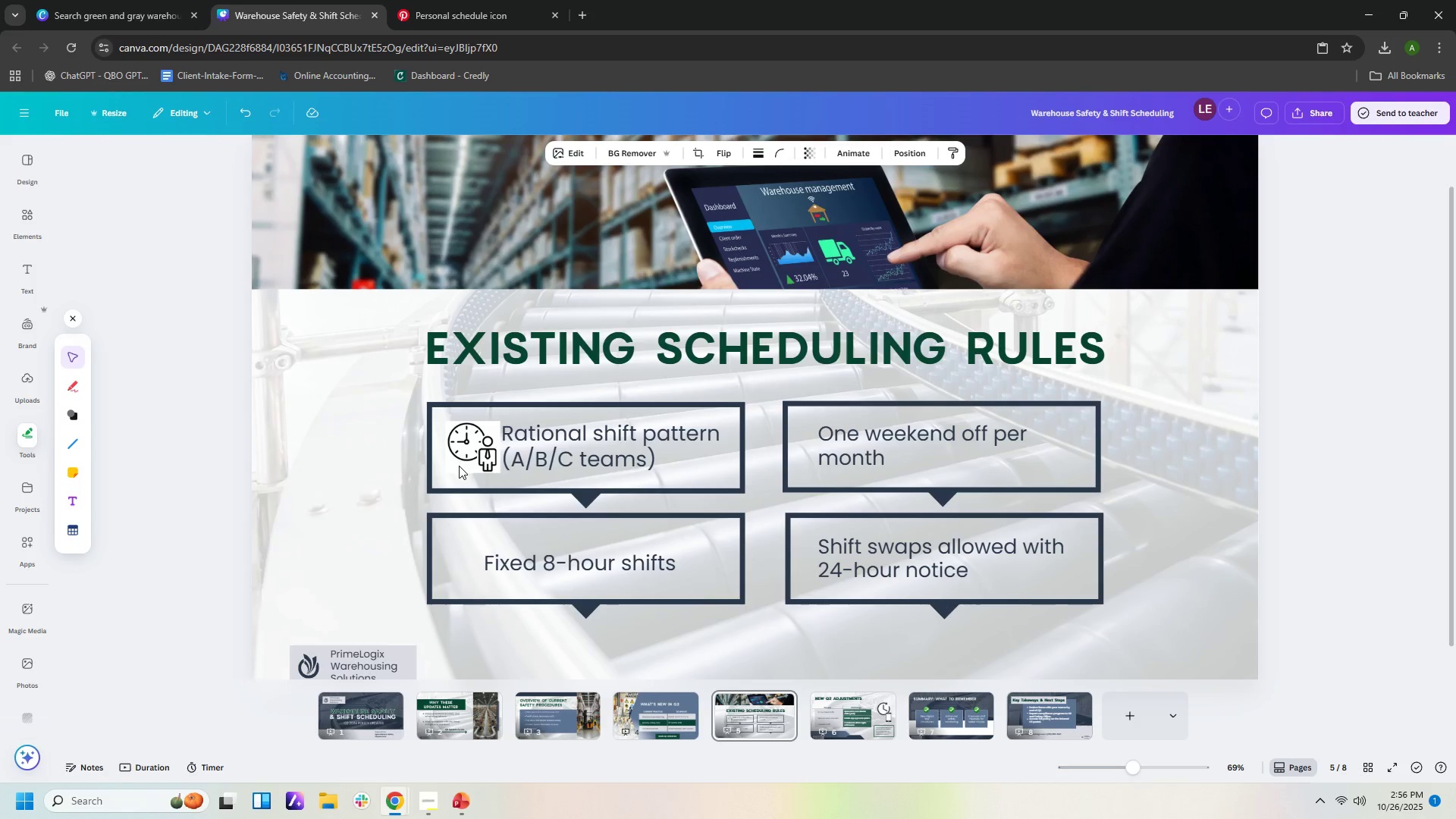 
key(ArrowLeft)
 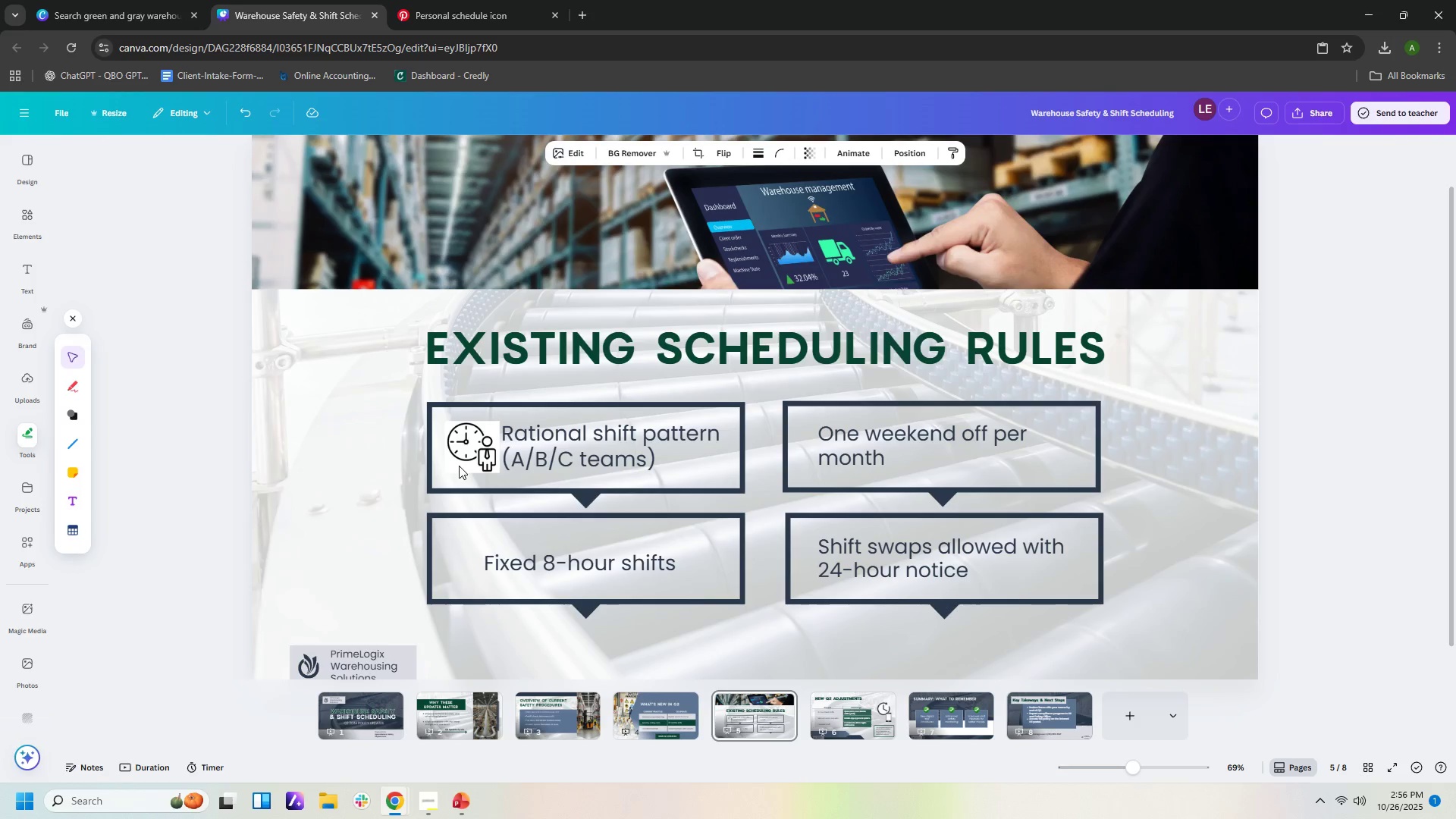 
key(ArrowLeft)
 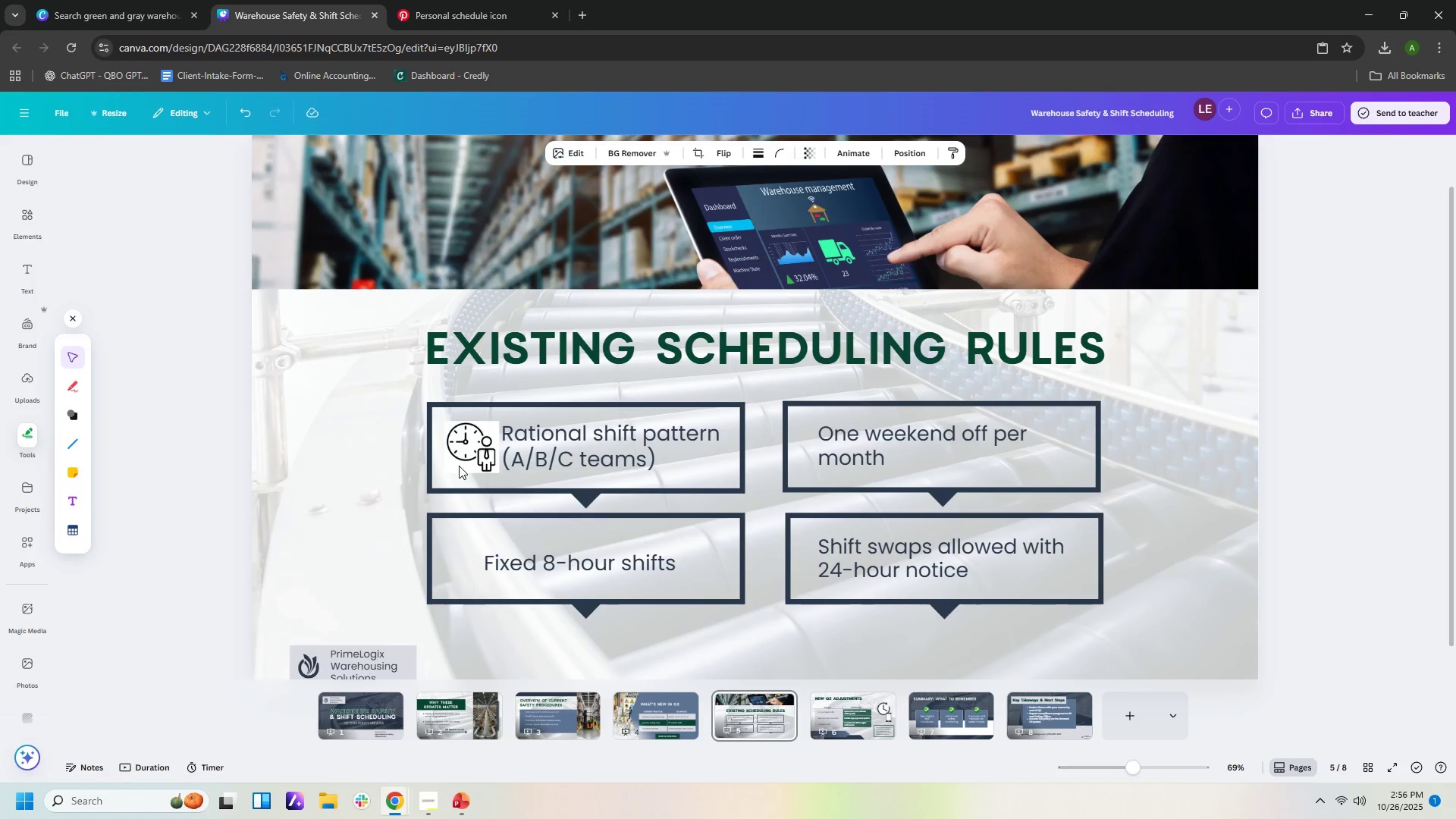 
key(ArrowLeft)
 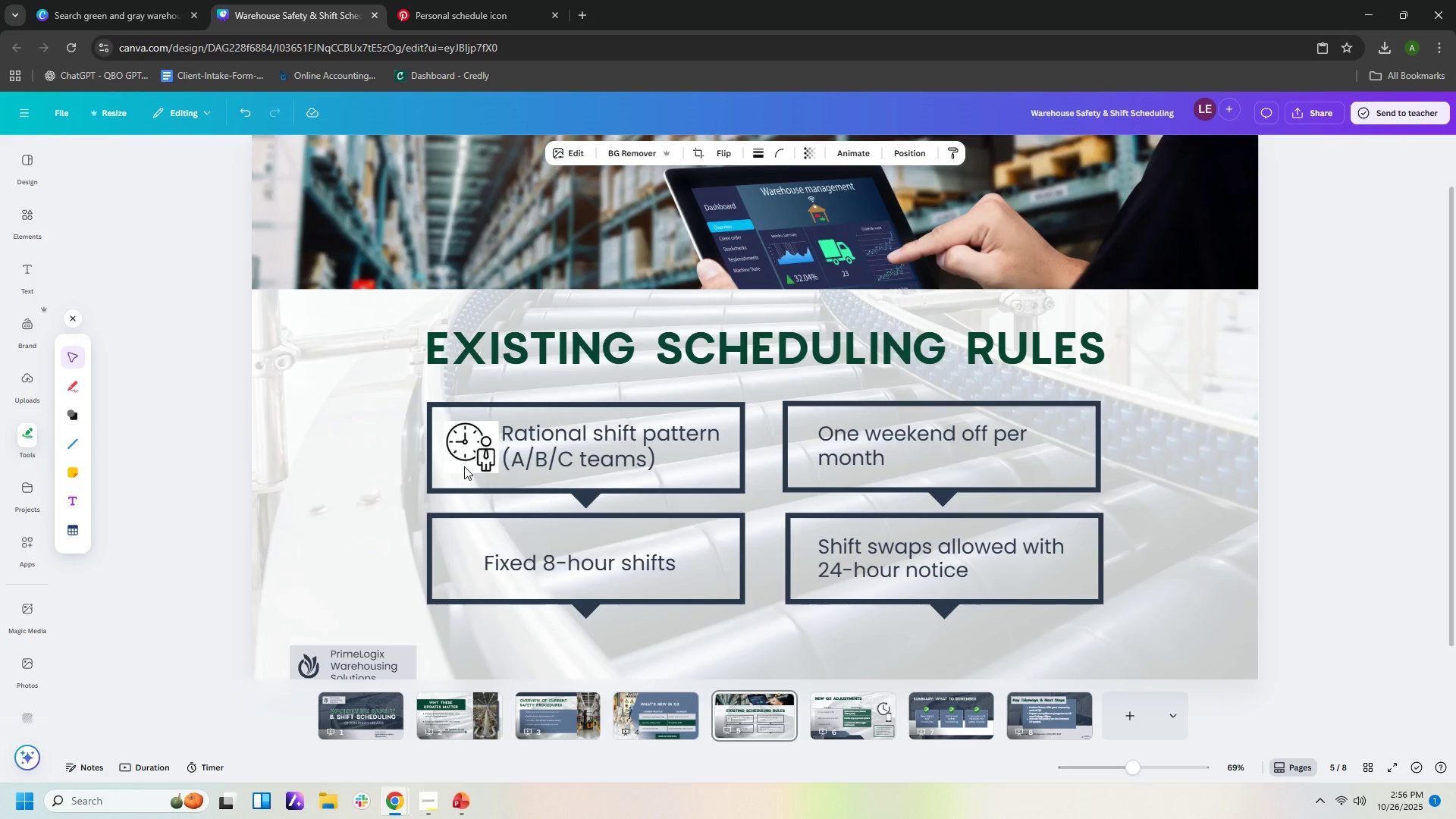 
key(ArrowLeft)
 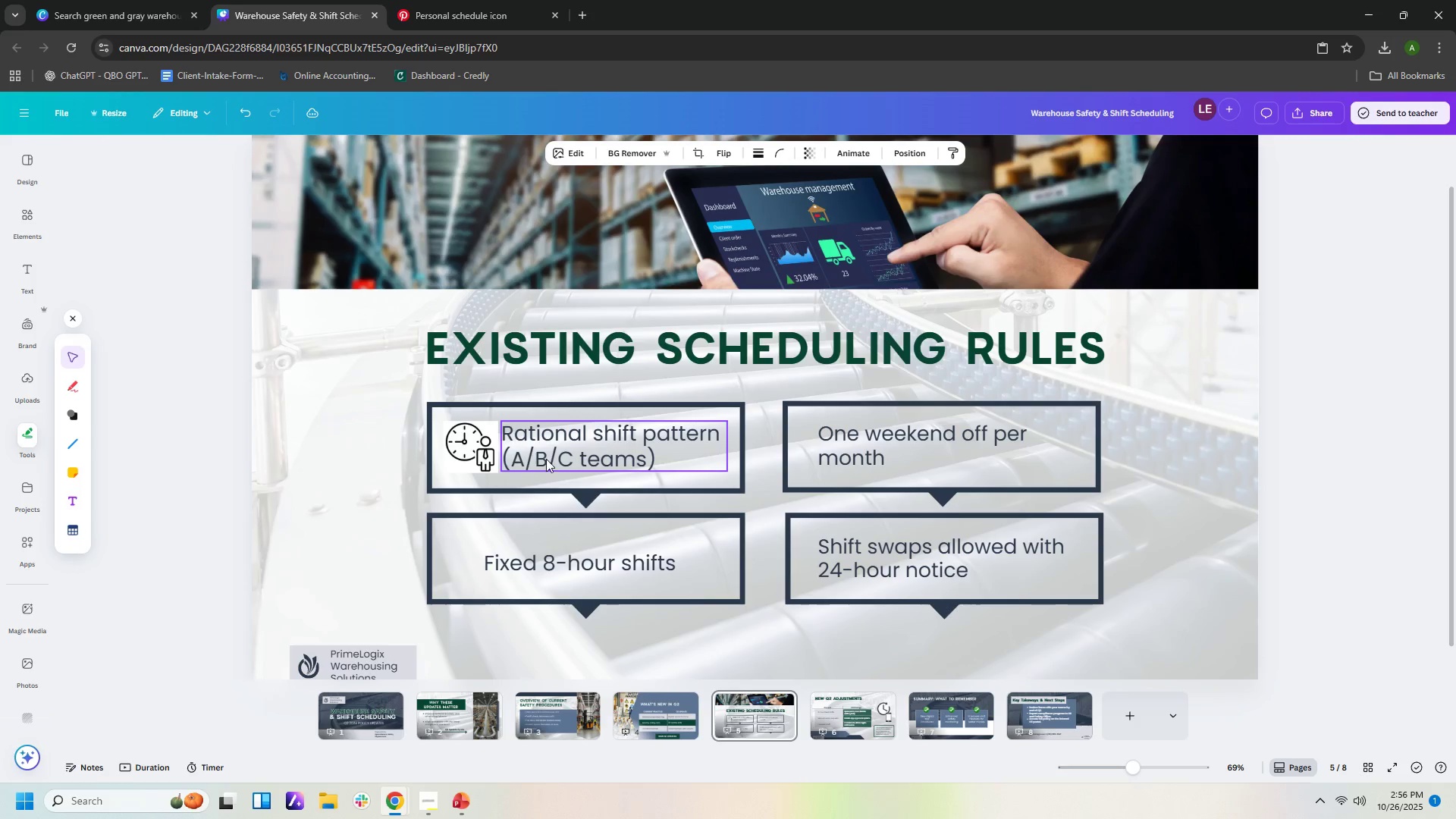 
key(ArrowLeft)
 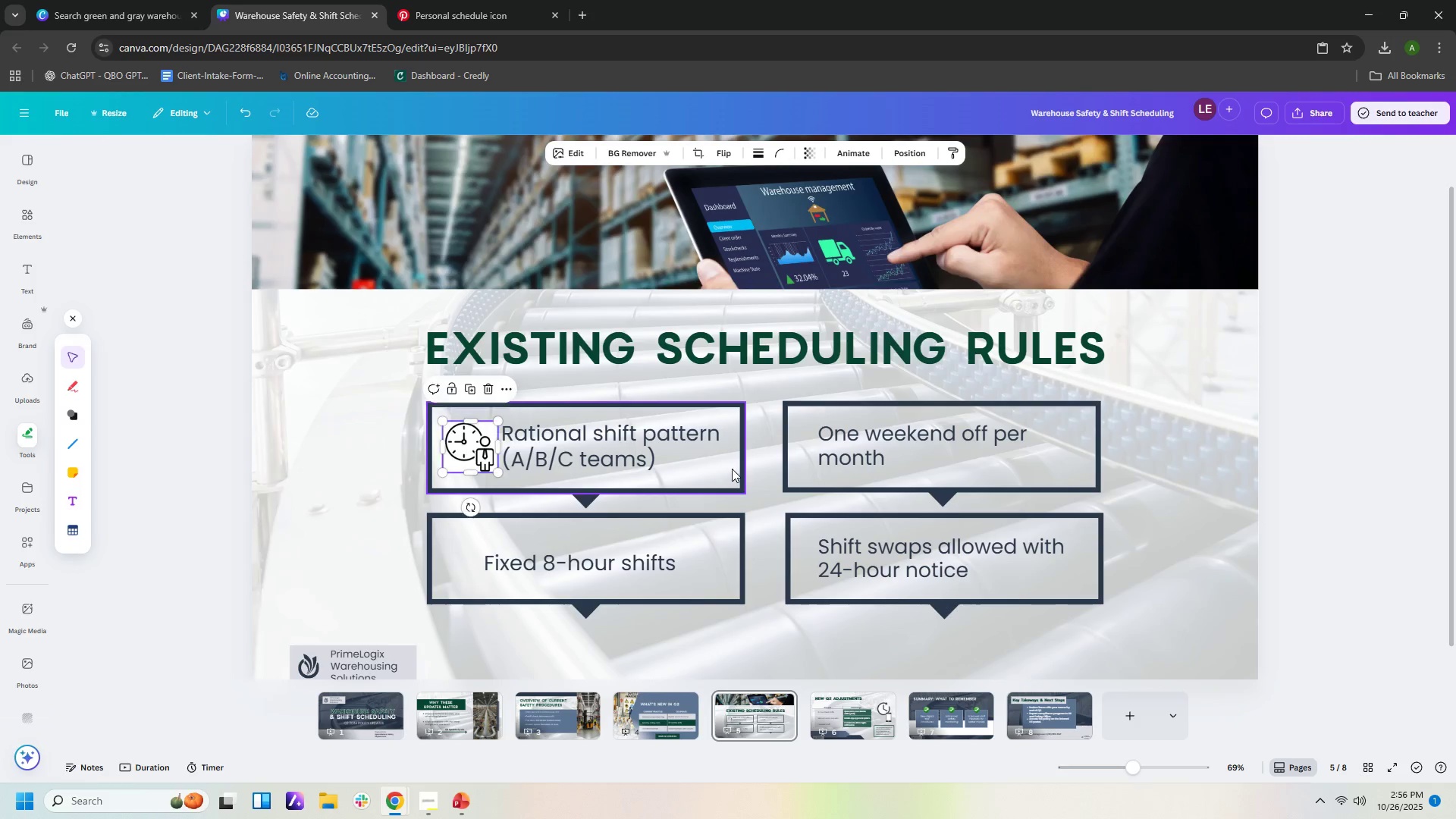 
left_click([732, 469])
 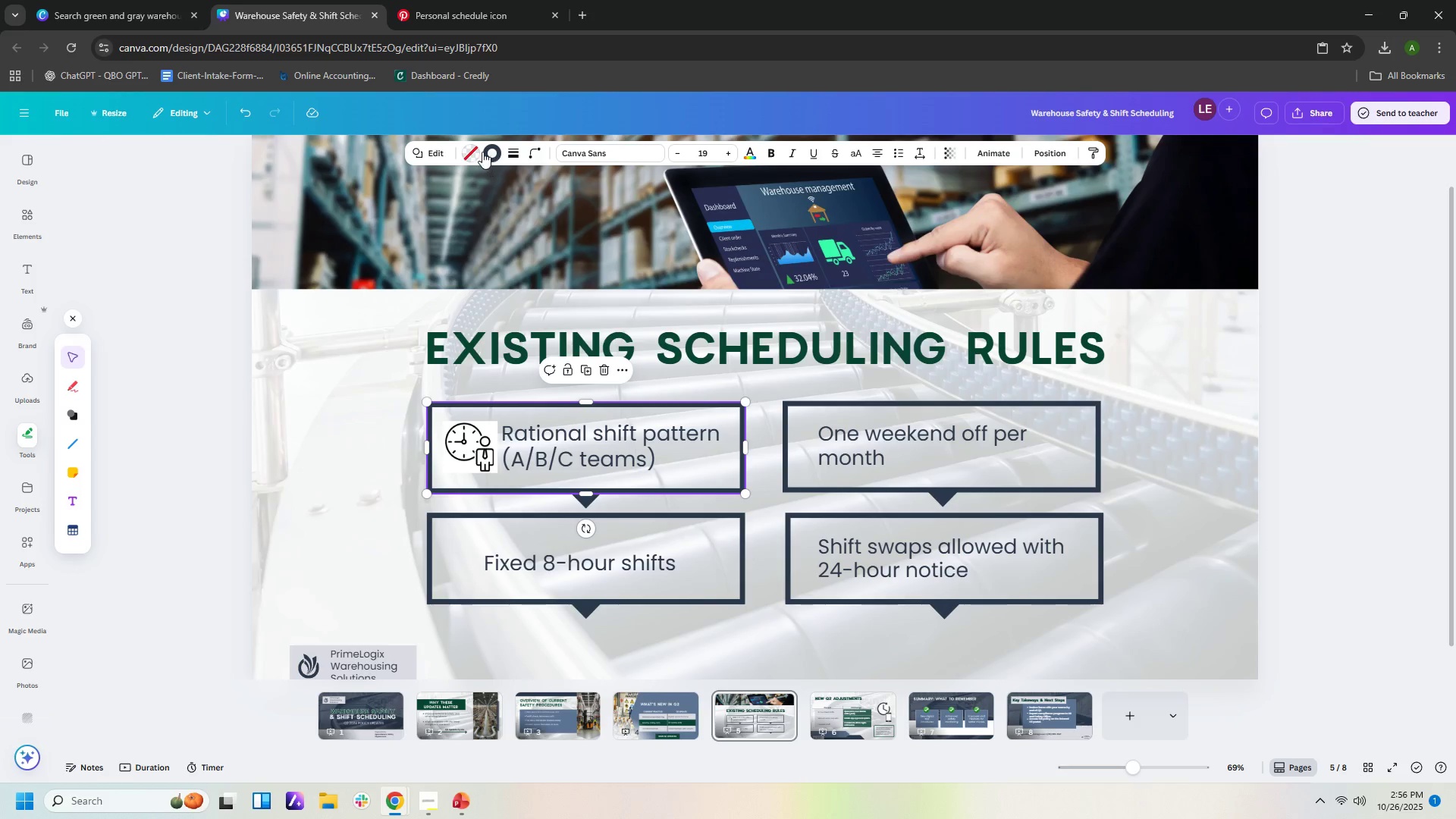 
left_click([466, 152])
 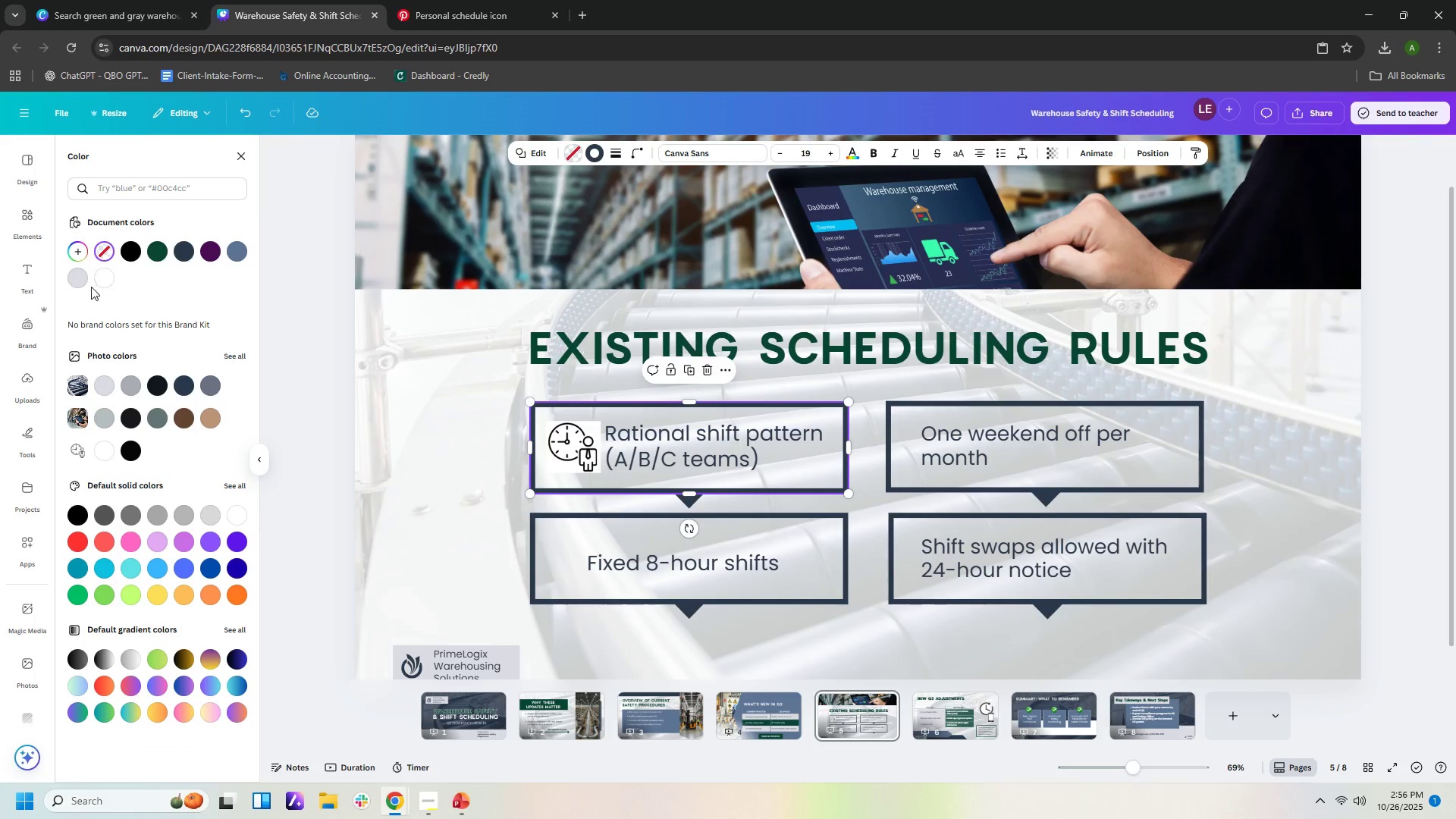 
left_click([99, 286])
 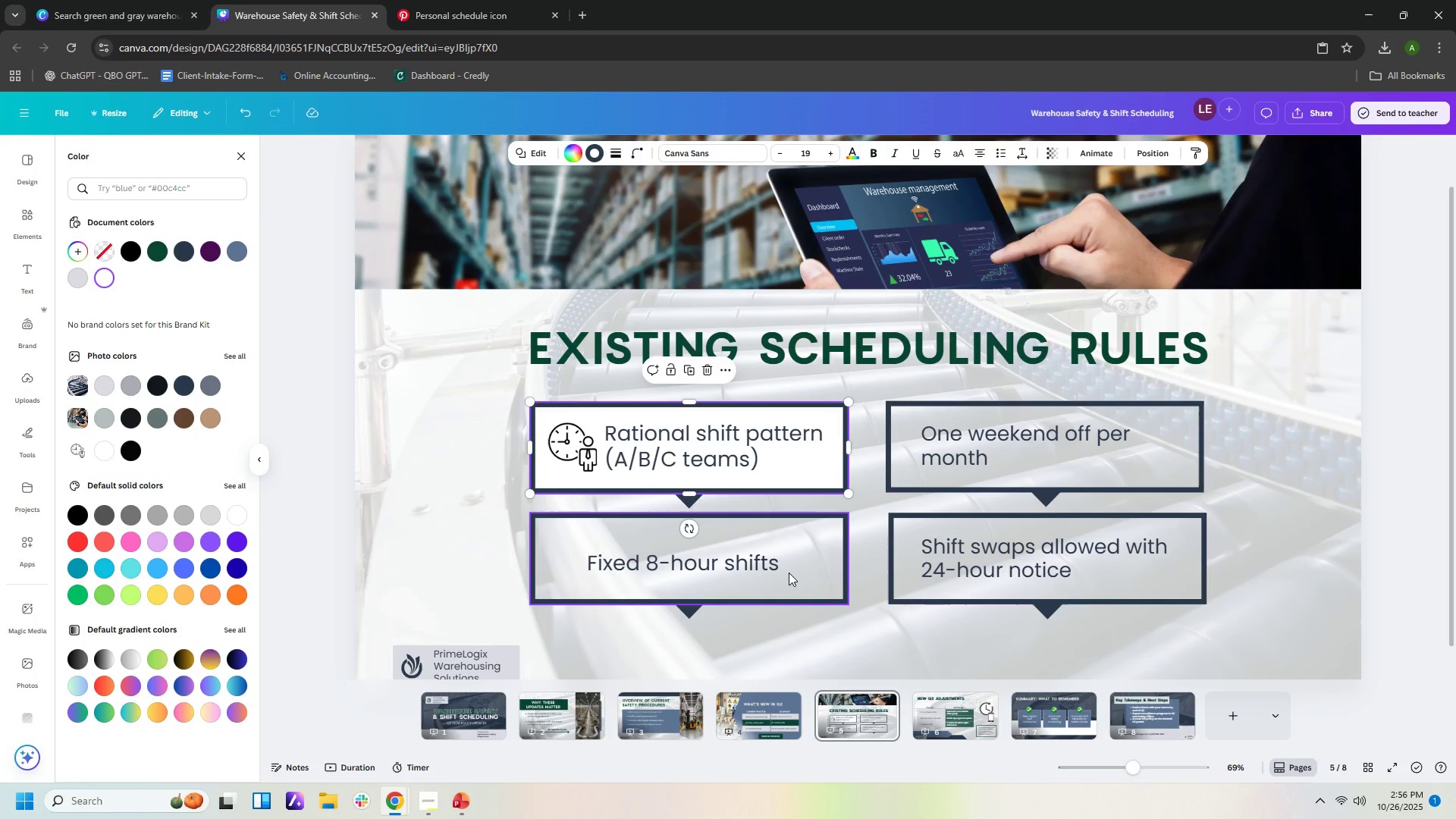 
left_click([792, 575])
 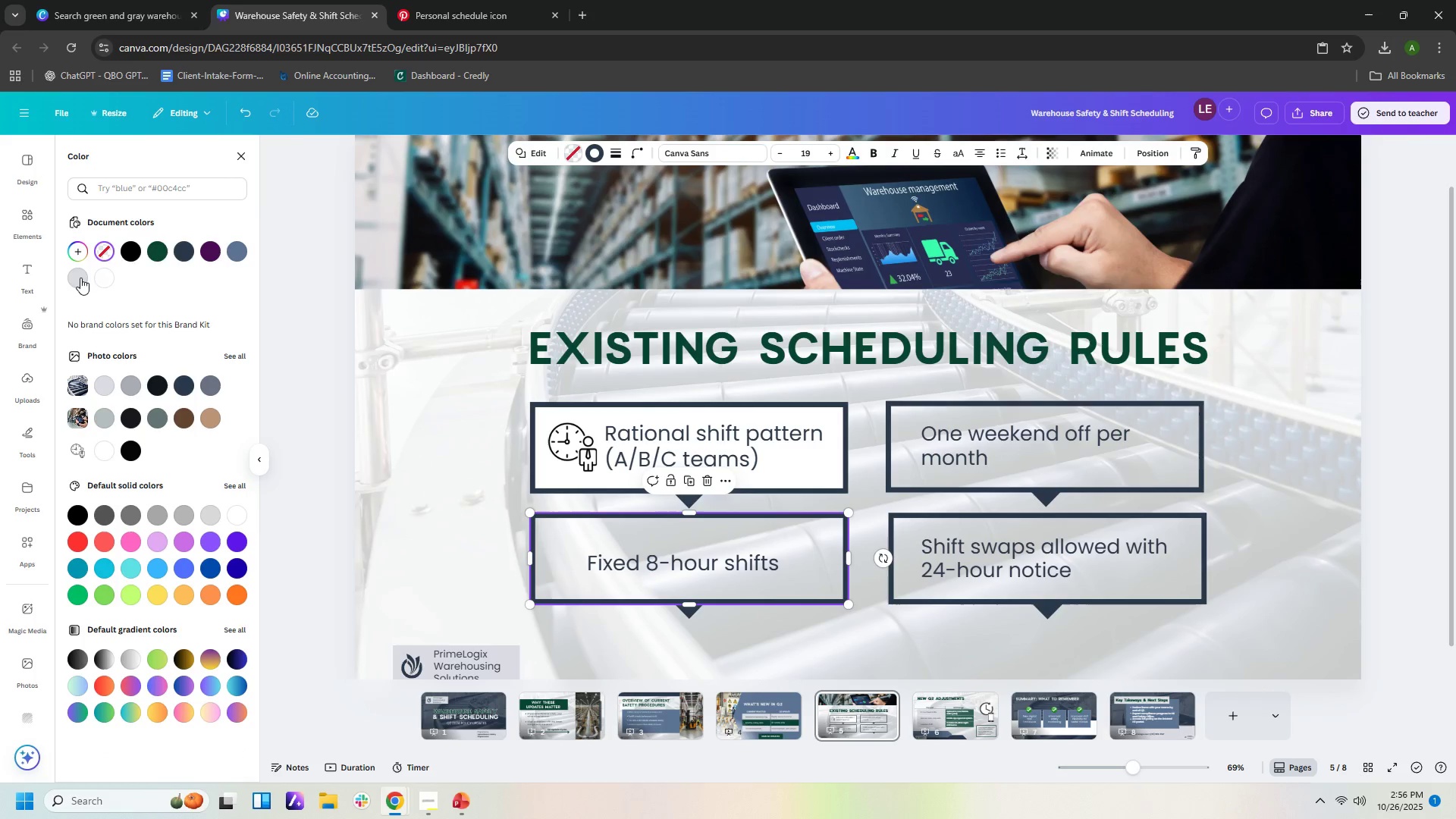 
left_click([101, 276])
 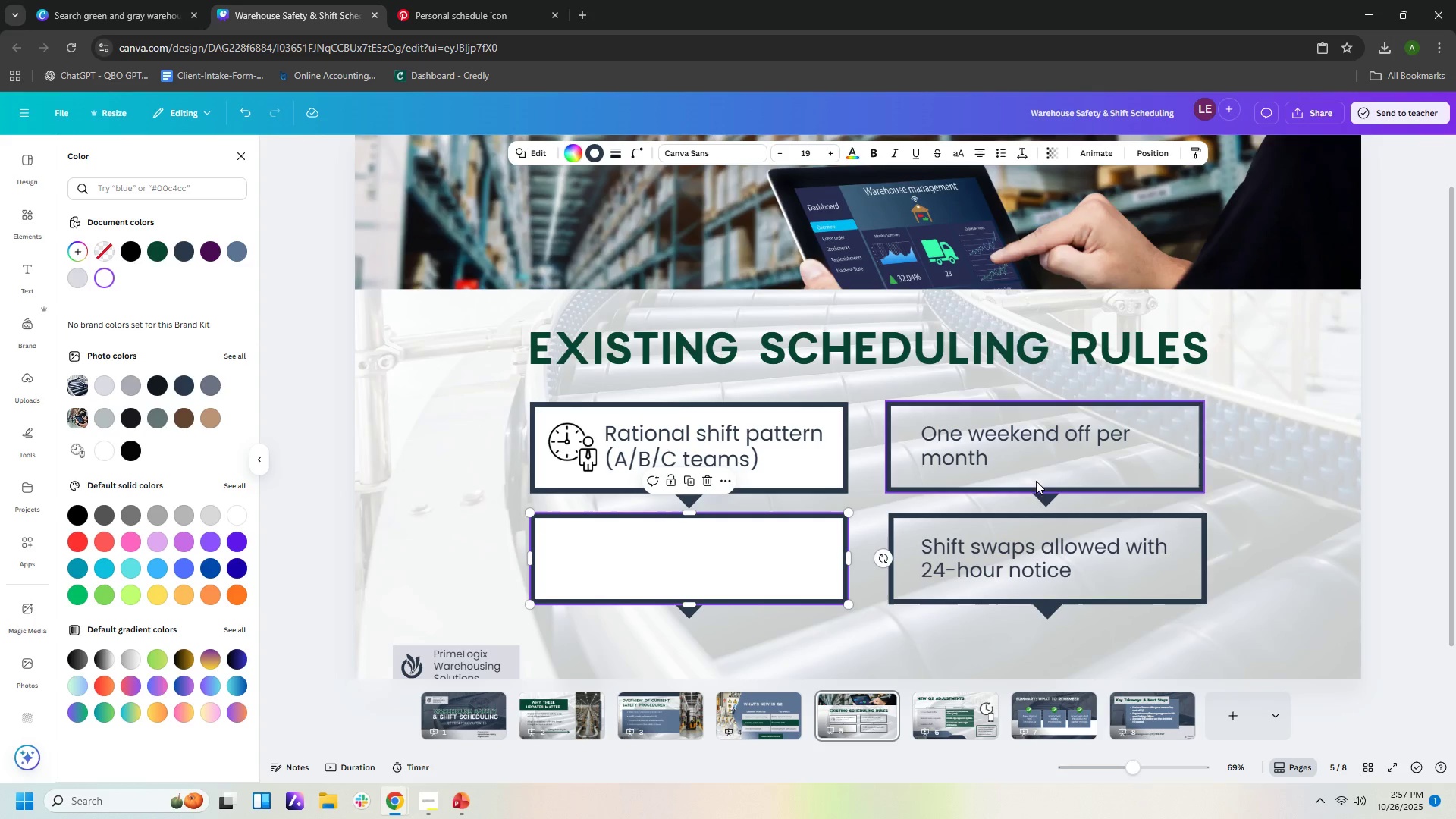 
left_click([1084, 466])
 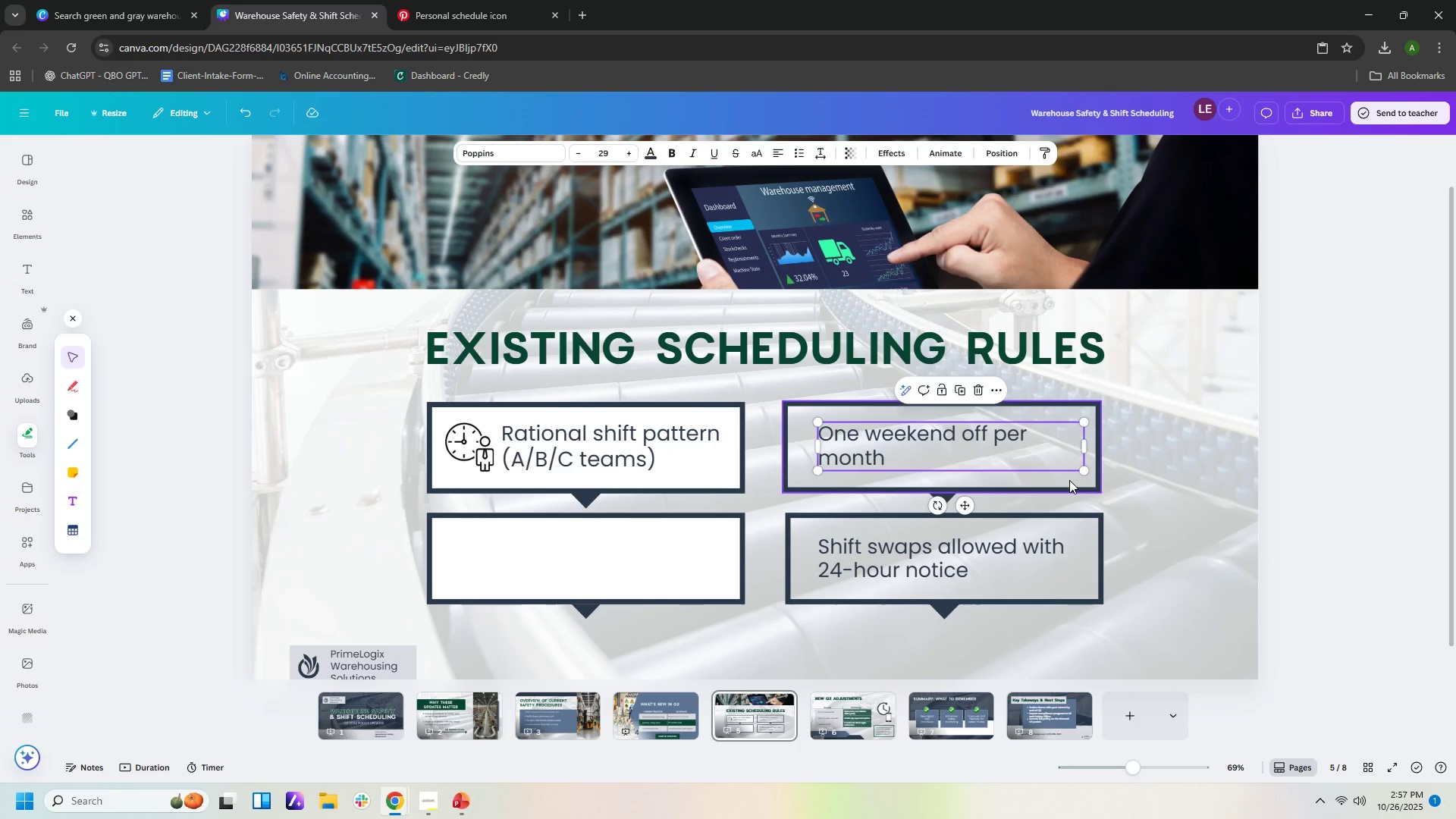 
left_click([1069, 480])
 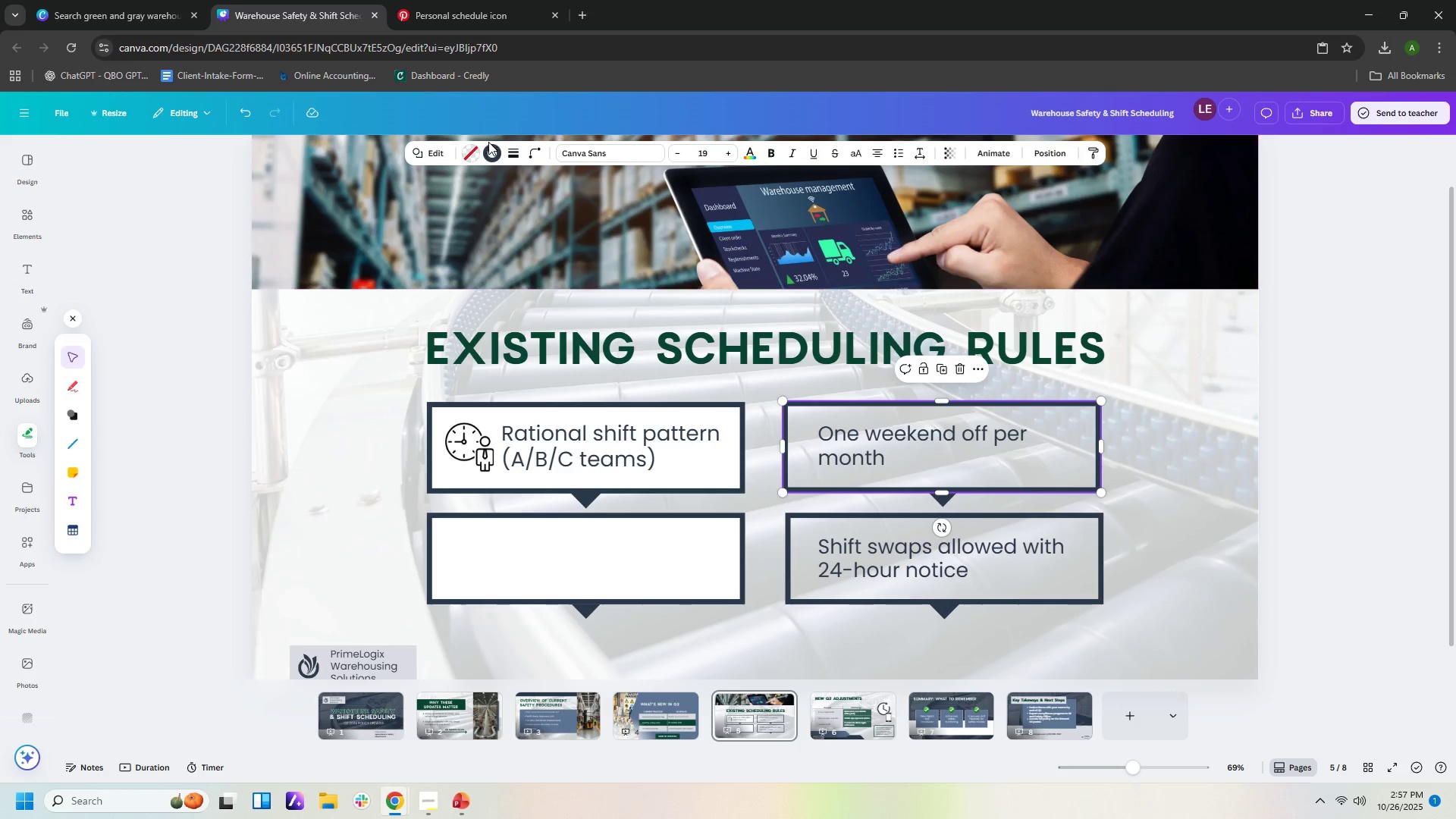 
left_click([492, 155])
 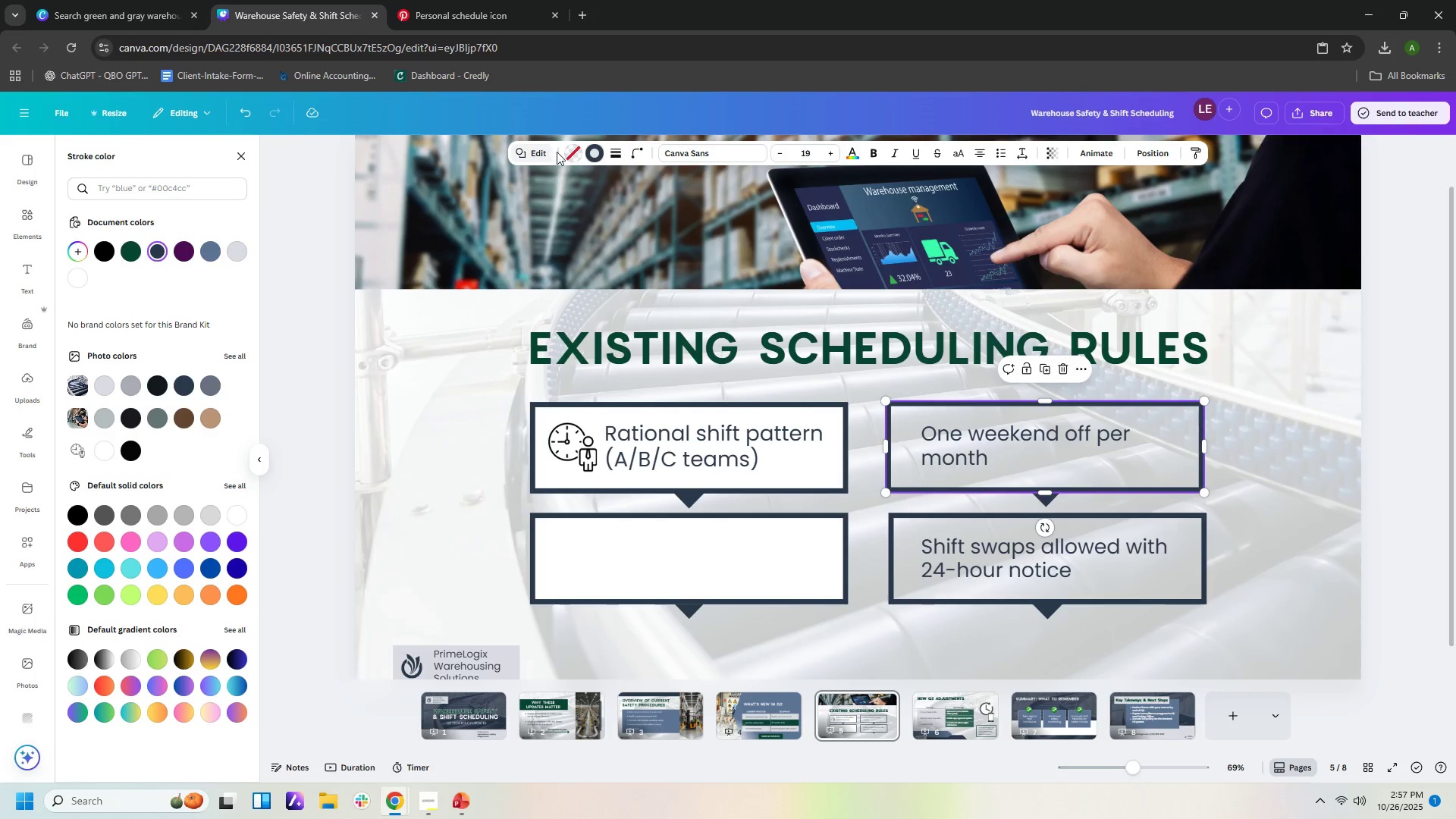 
left_click([576, 157])
 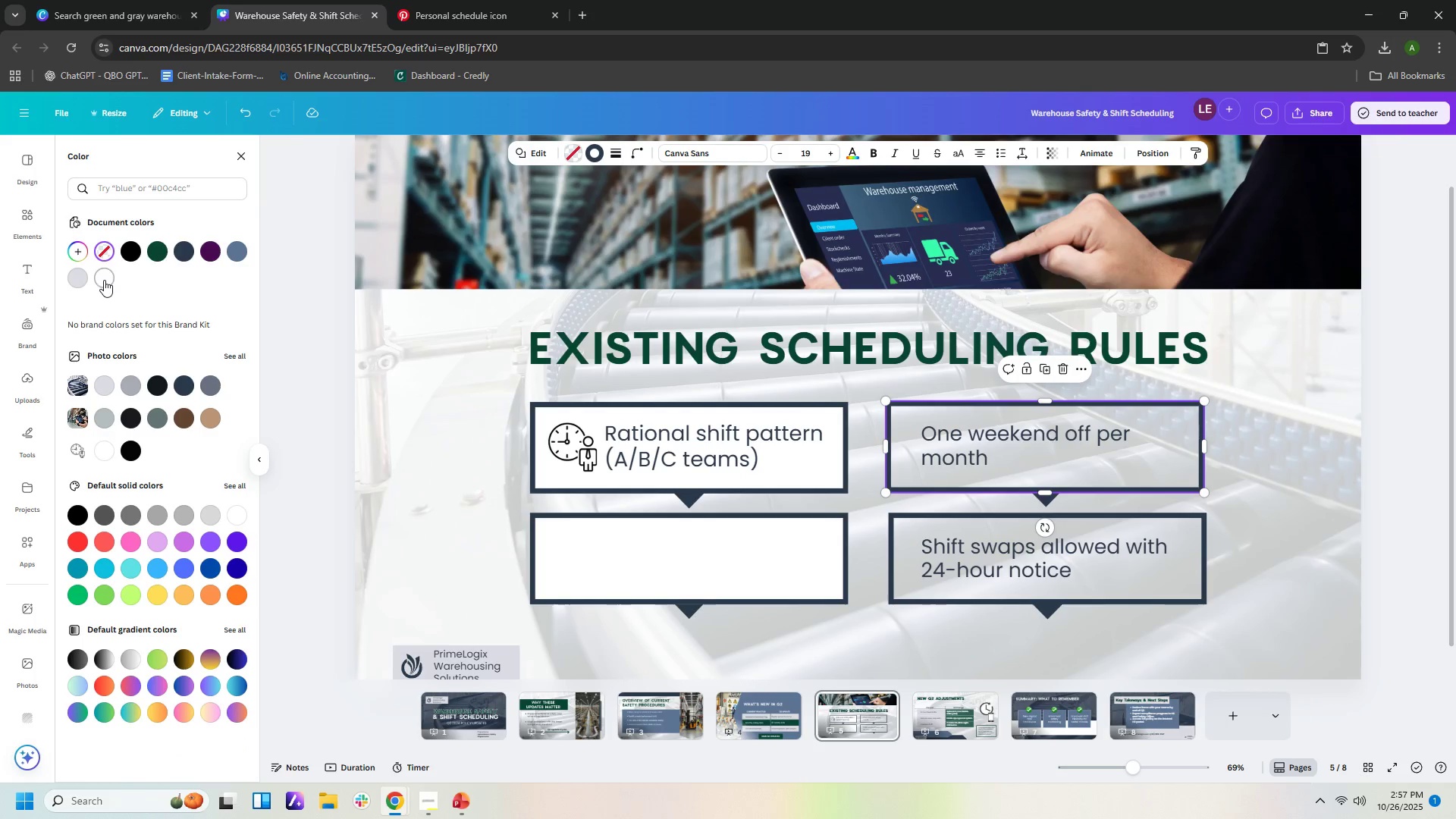 
left_click([104, 280])
 